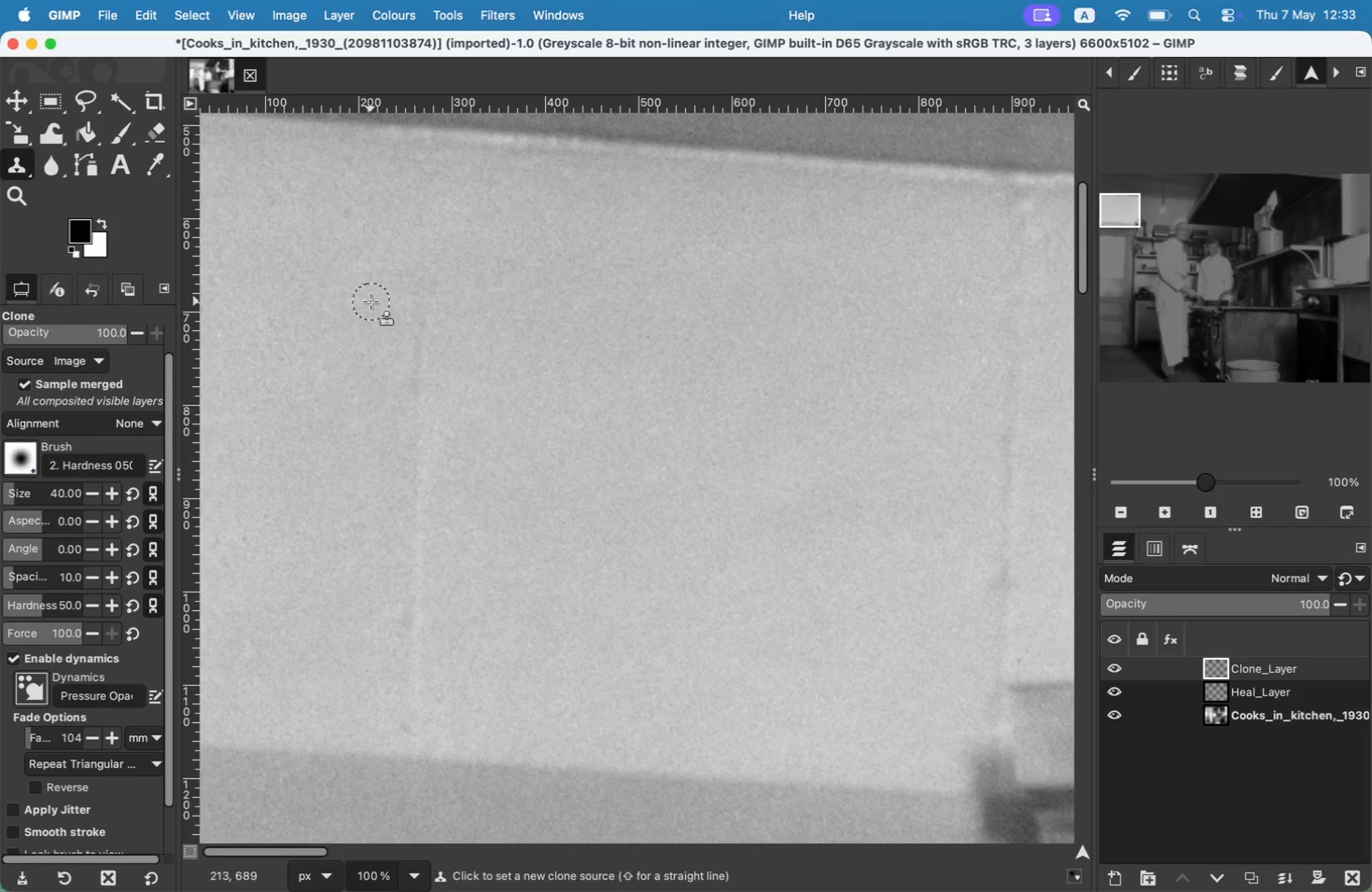 
left_click_drag(start_coordinate=[411, 342], to_coordinate=[413, 395])
 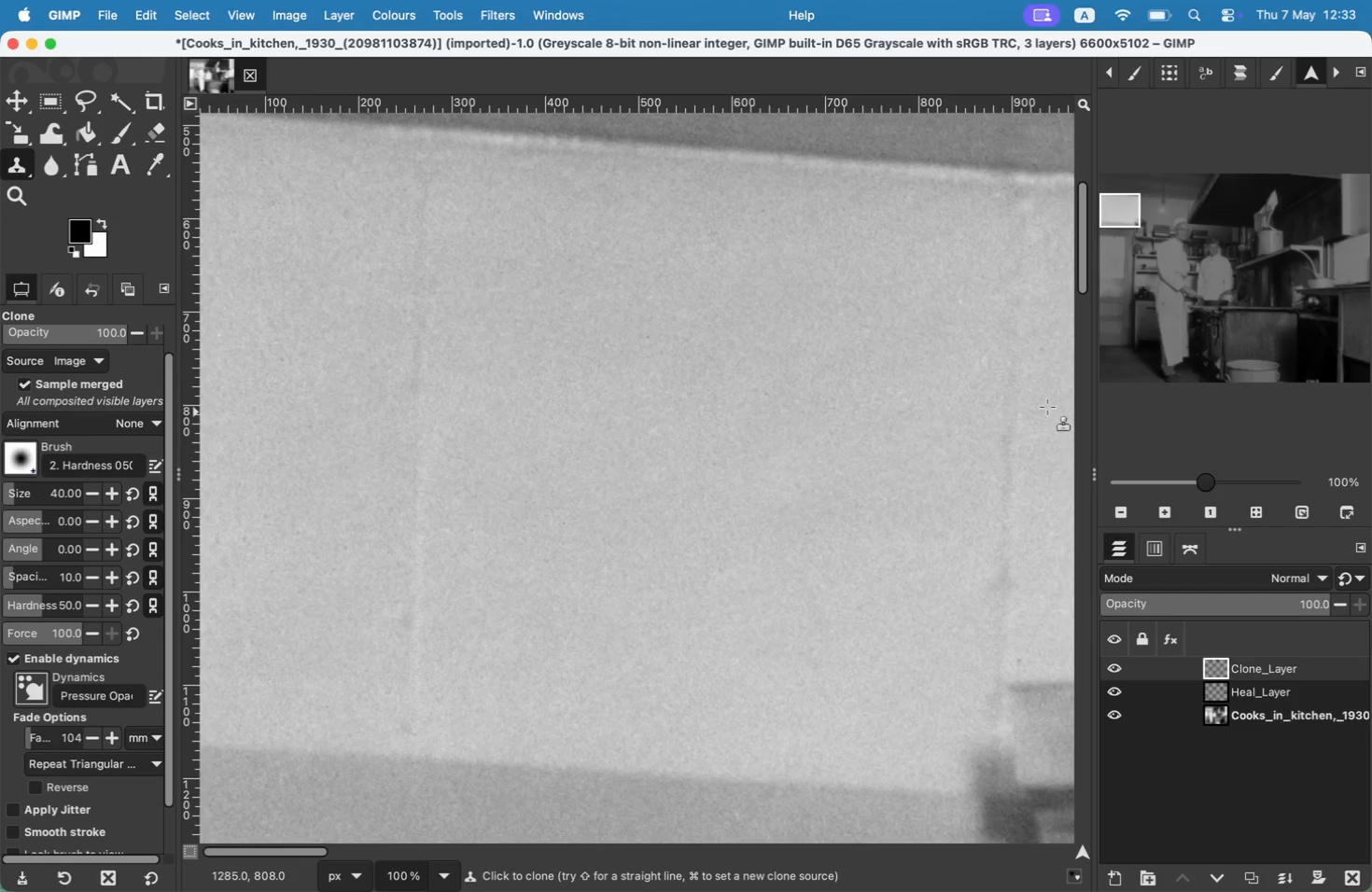 
key(Meta+CommandLeft)
 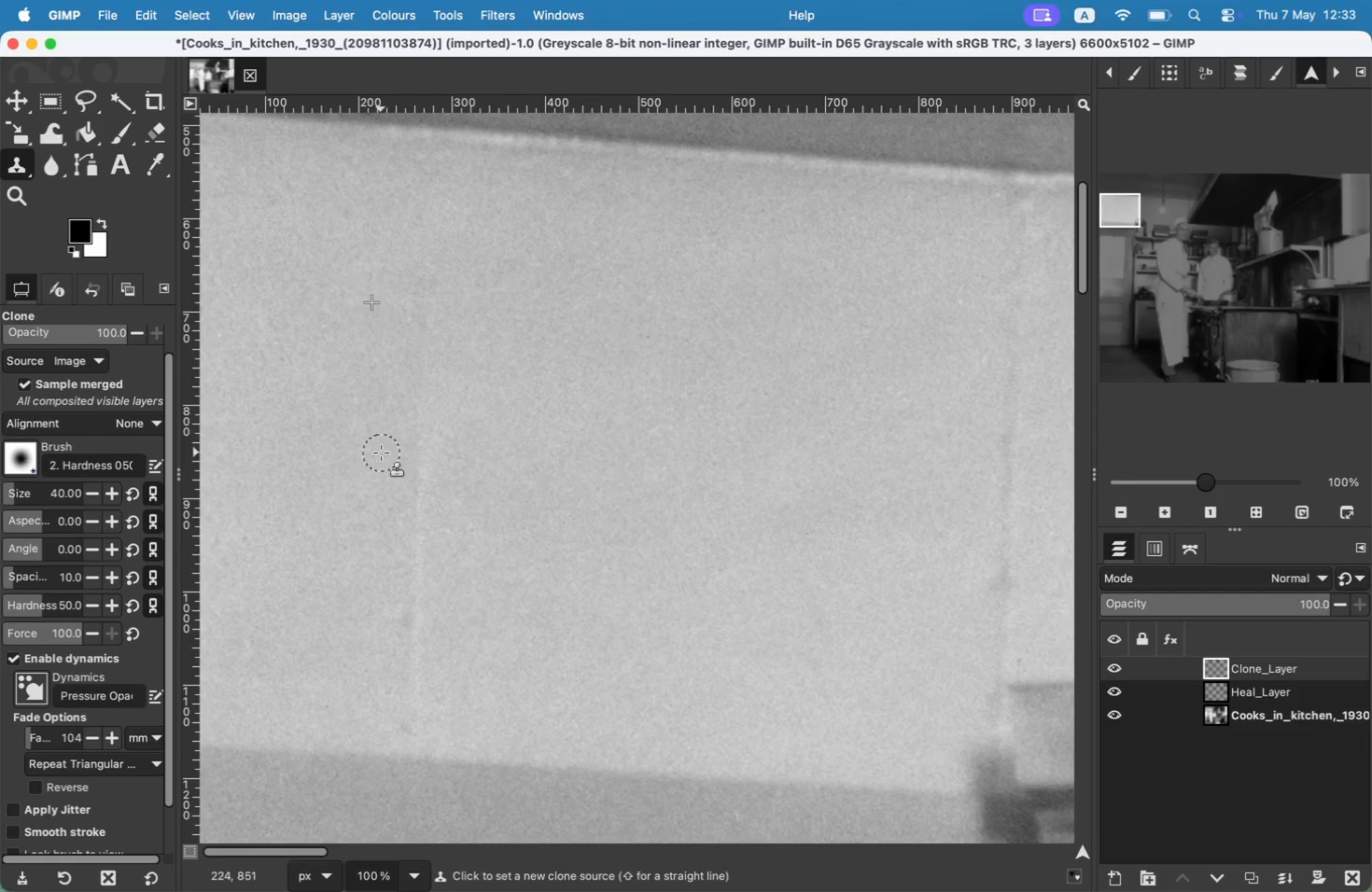 
left_click([381, 453])
 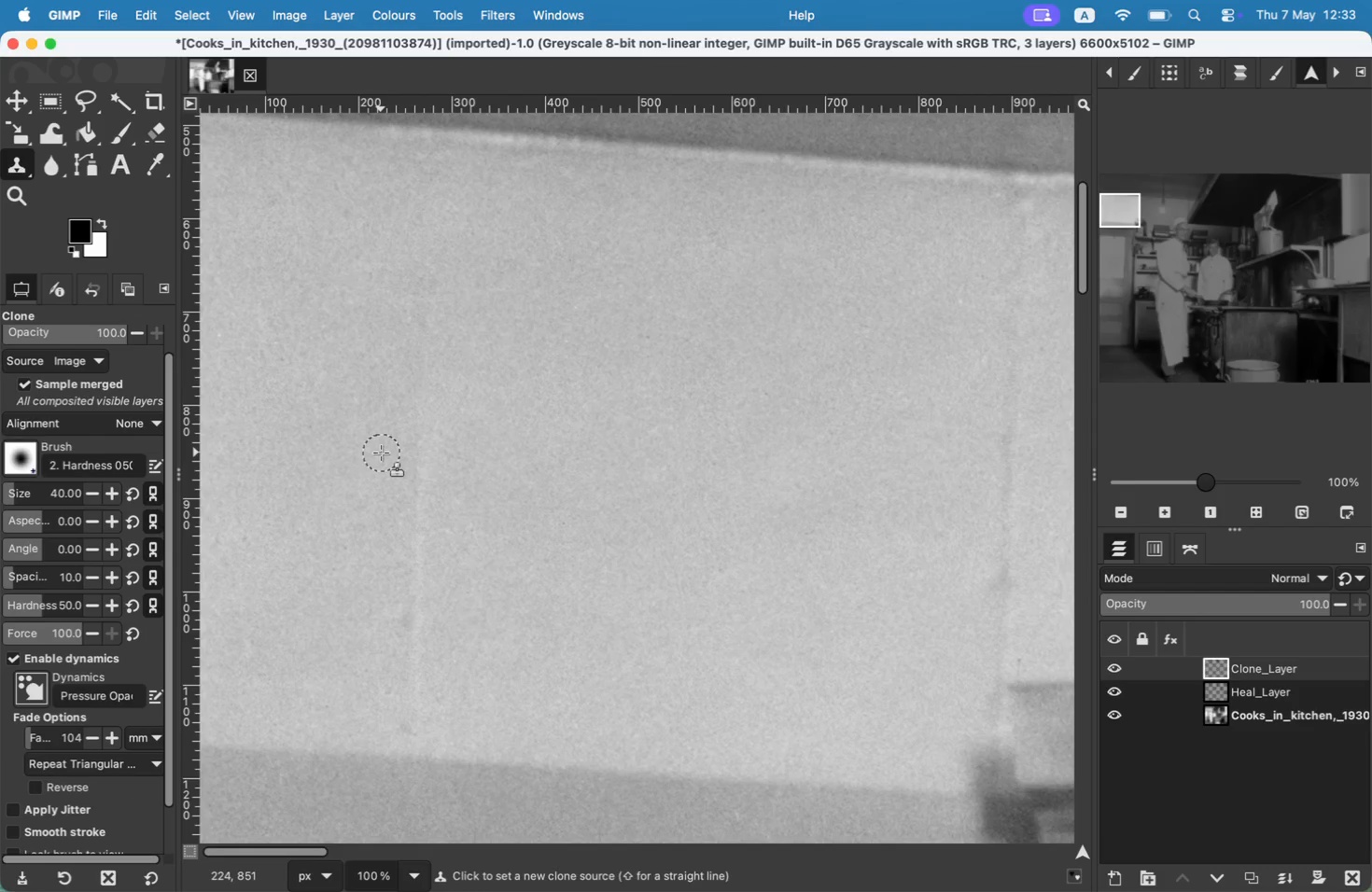 
left_click_drag(start_coordinate=[413, 471], to_coordinate=[411, 522])
 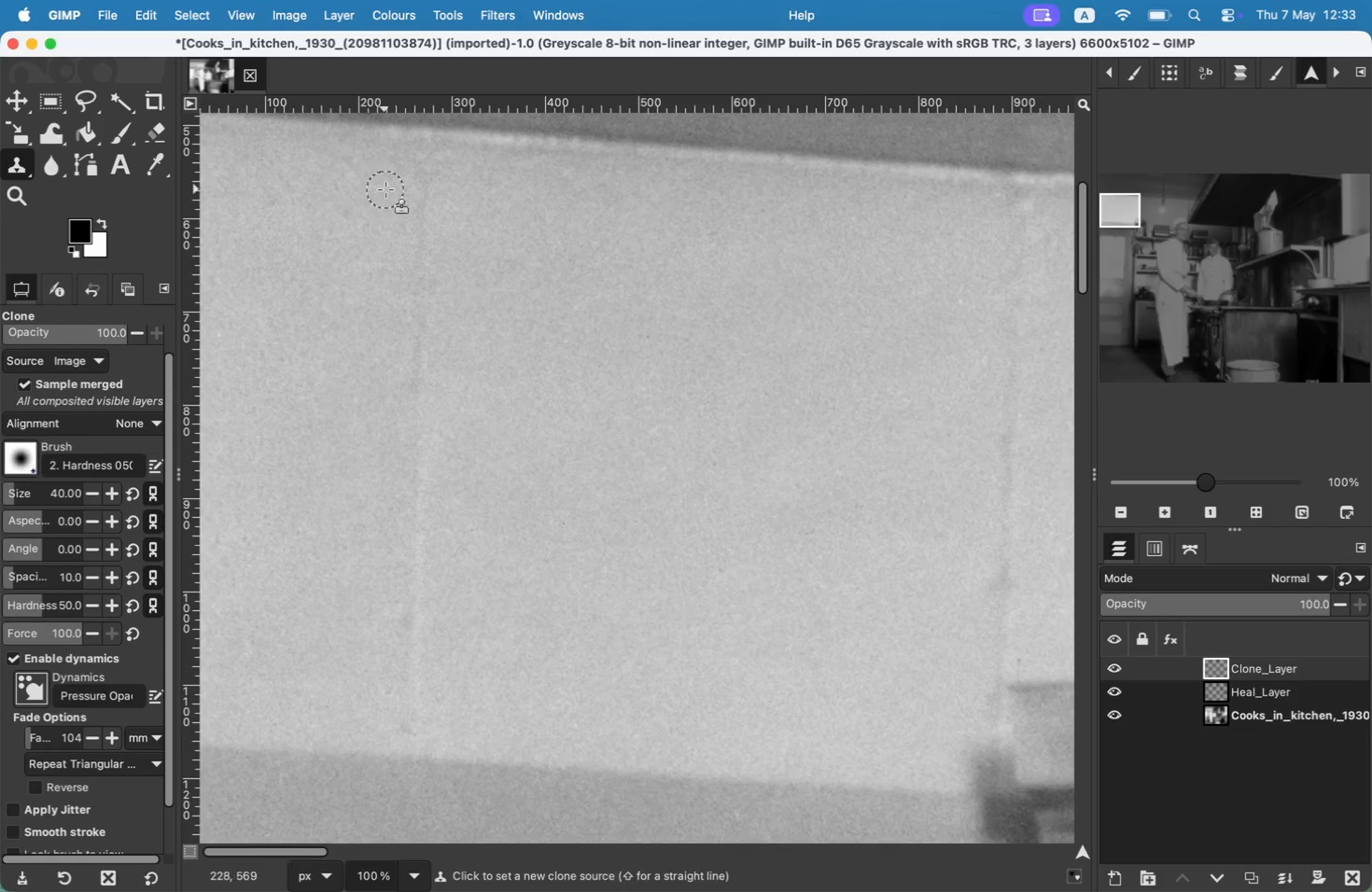 
key(Meta+CommandLeft)
 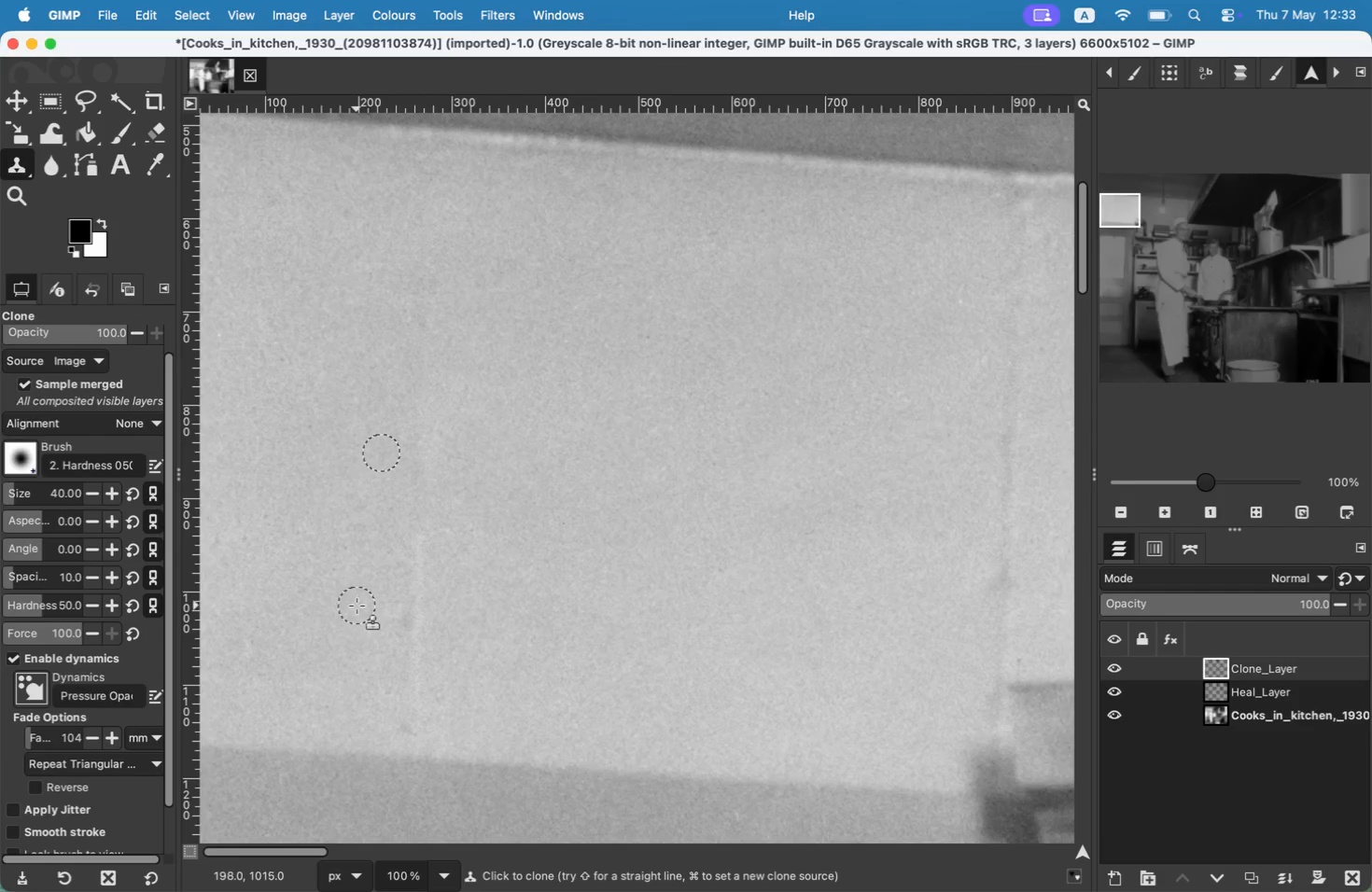 
key(Meta+Z)
 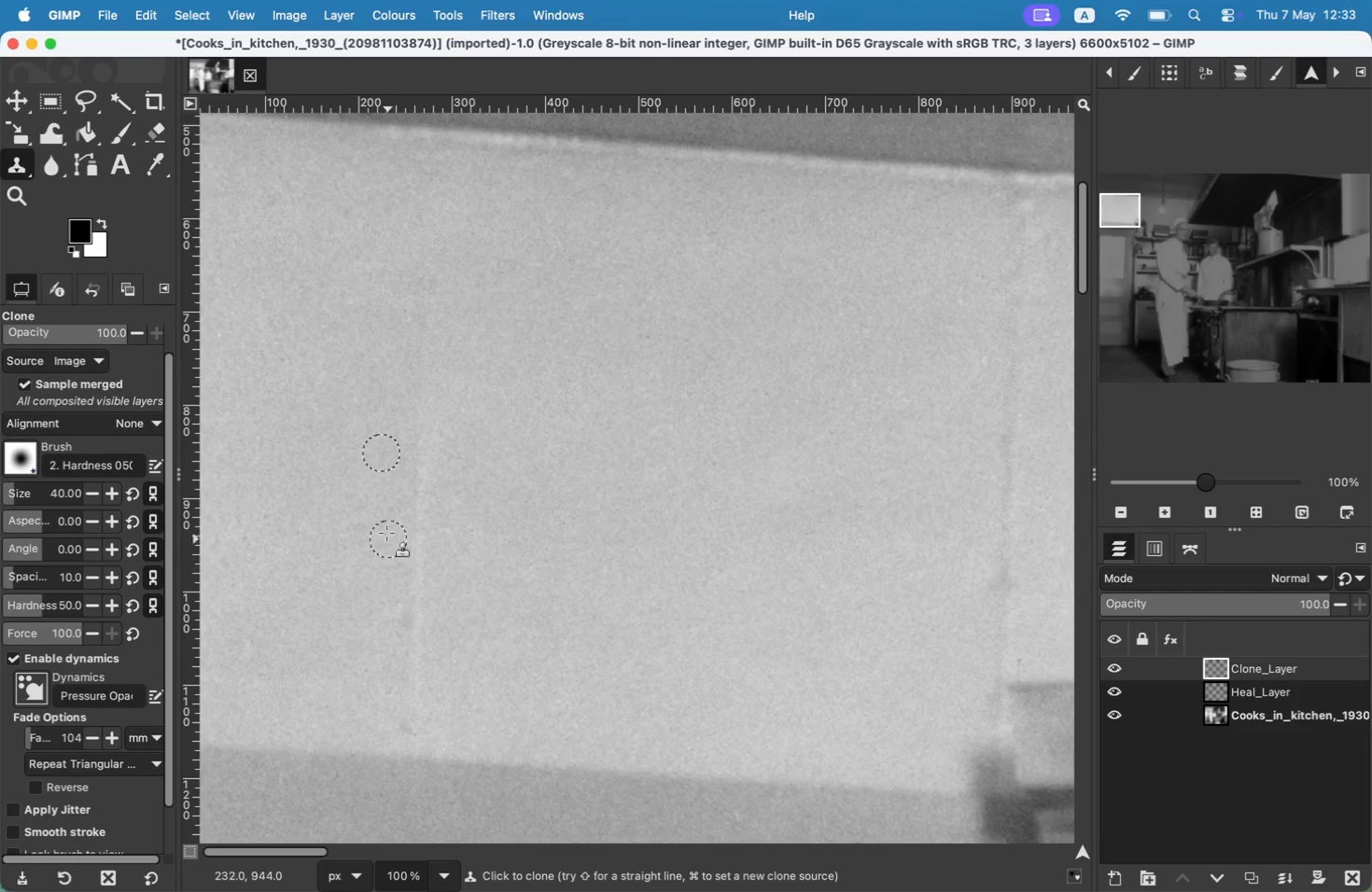 
hold_key(key=CommandLeft, duration=0.36)
left_click([386, 495])
 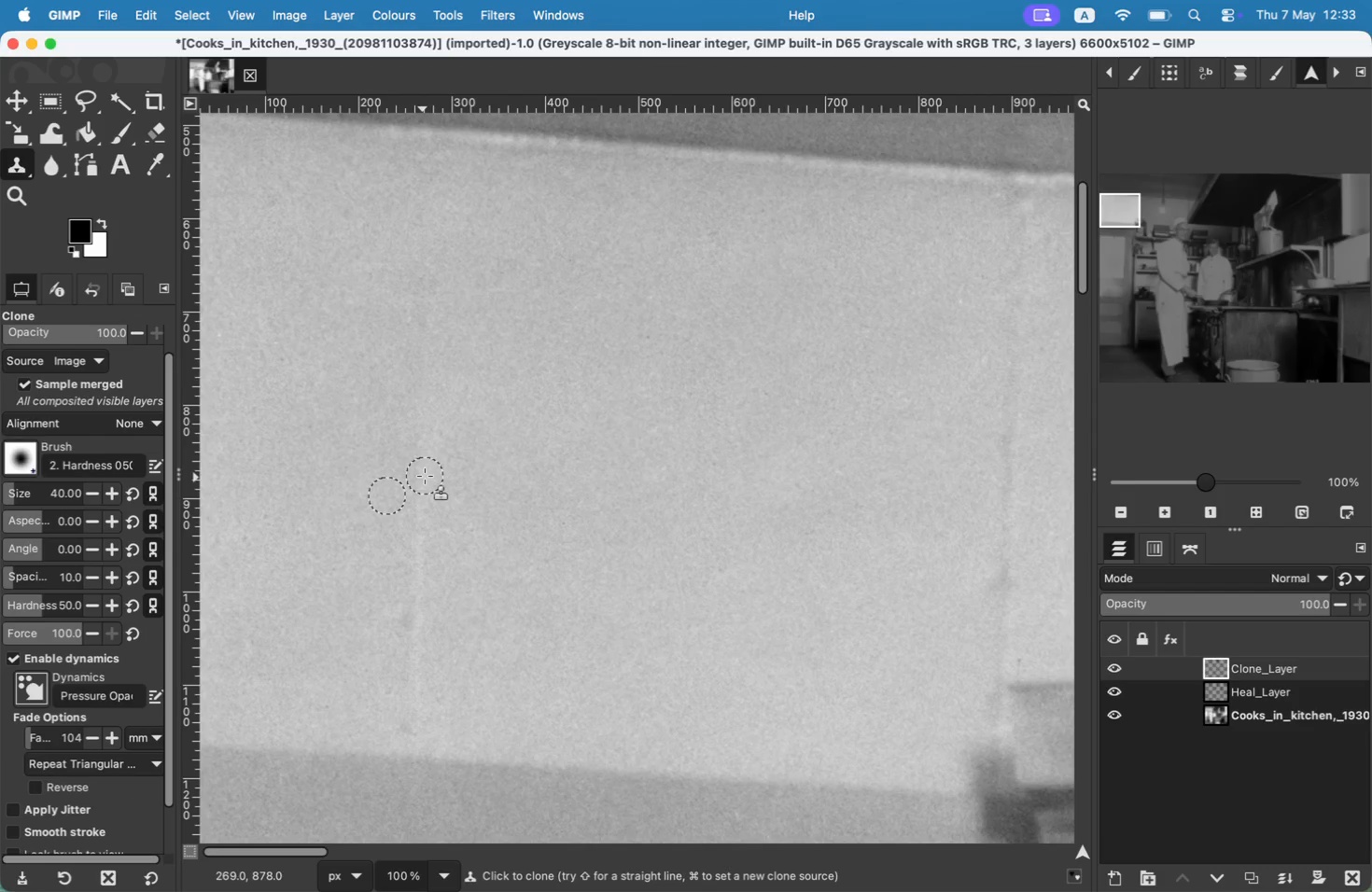 
left_click_drag(start_coordinate=[426, 475], to_coordinate=[420, 547])
 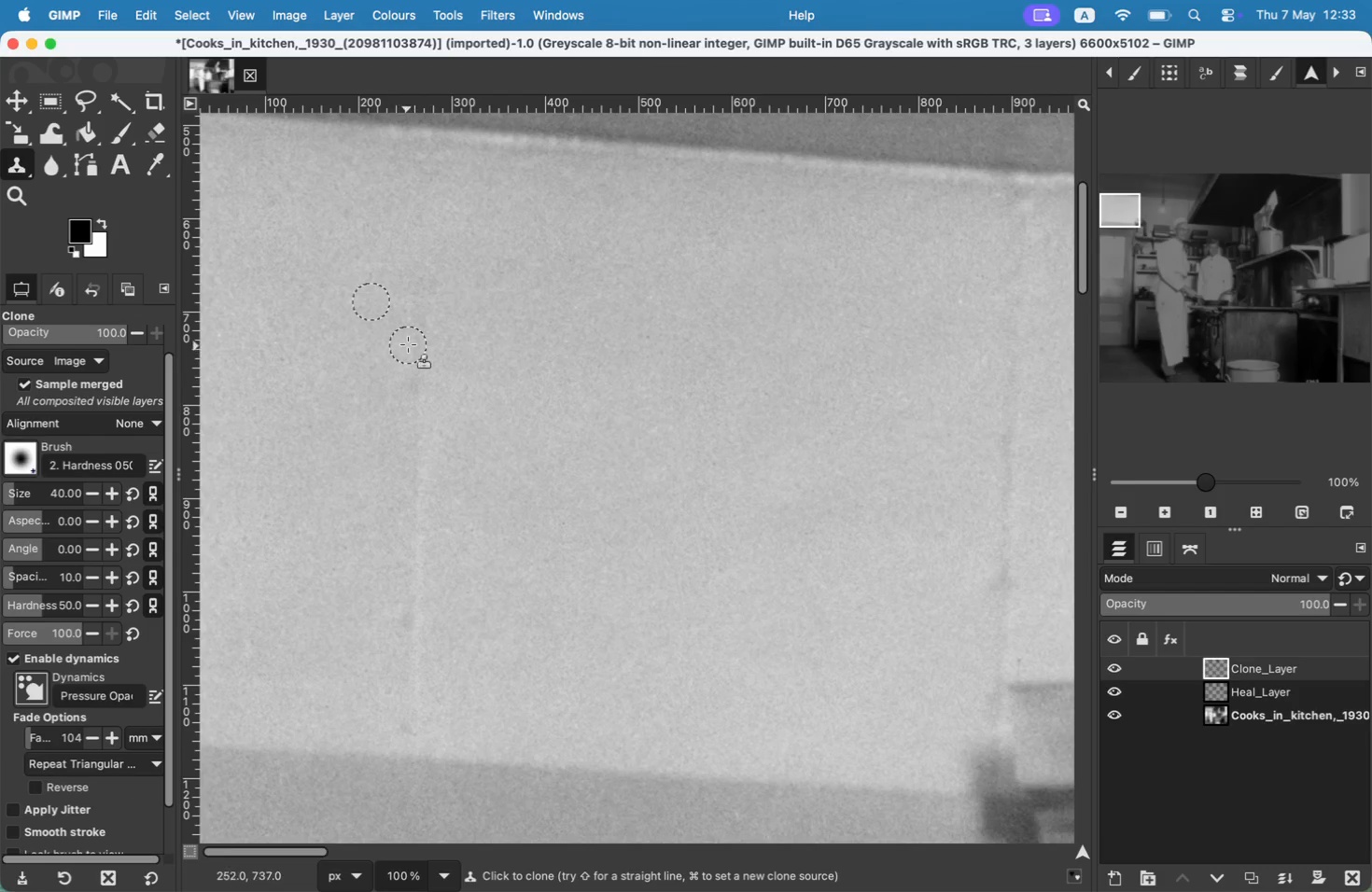 
key(Meta+CommandLeft)
 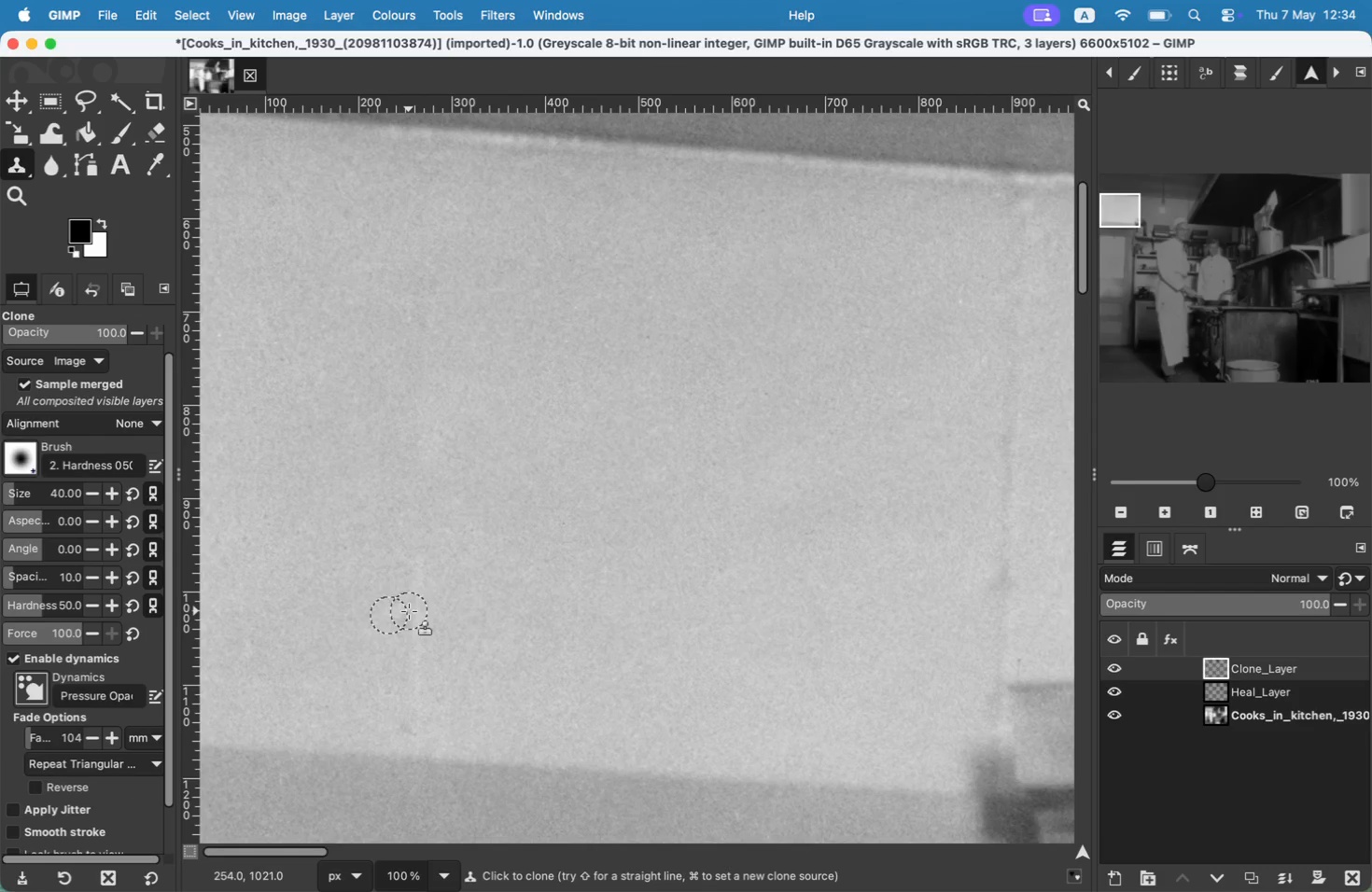 
left_click_drag(start_coordinate=[409, 611], to_coordinate=[413, 683])
 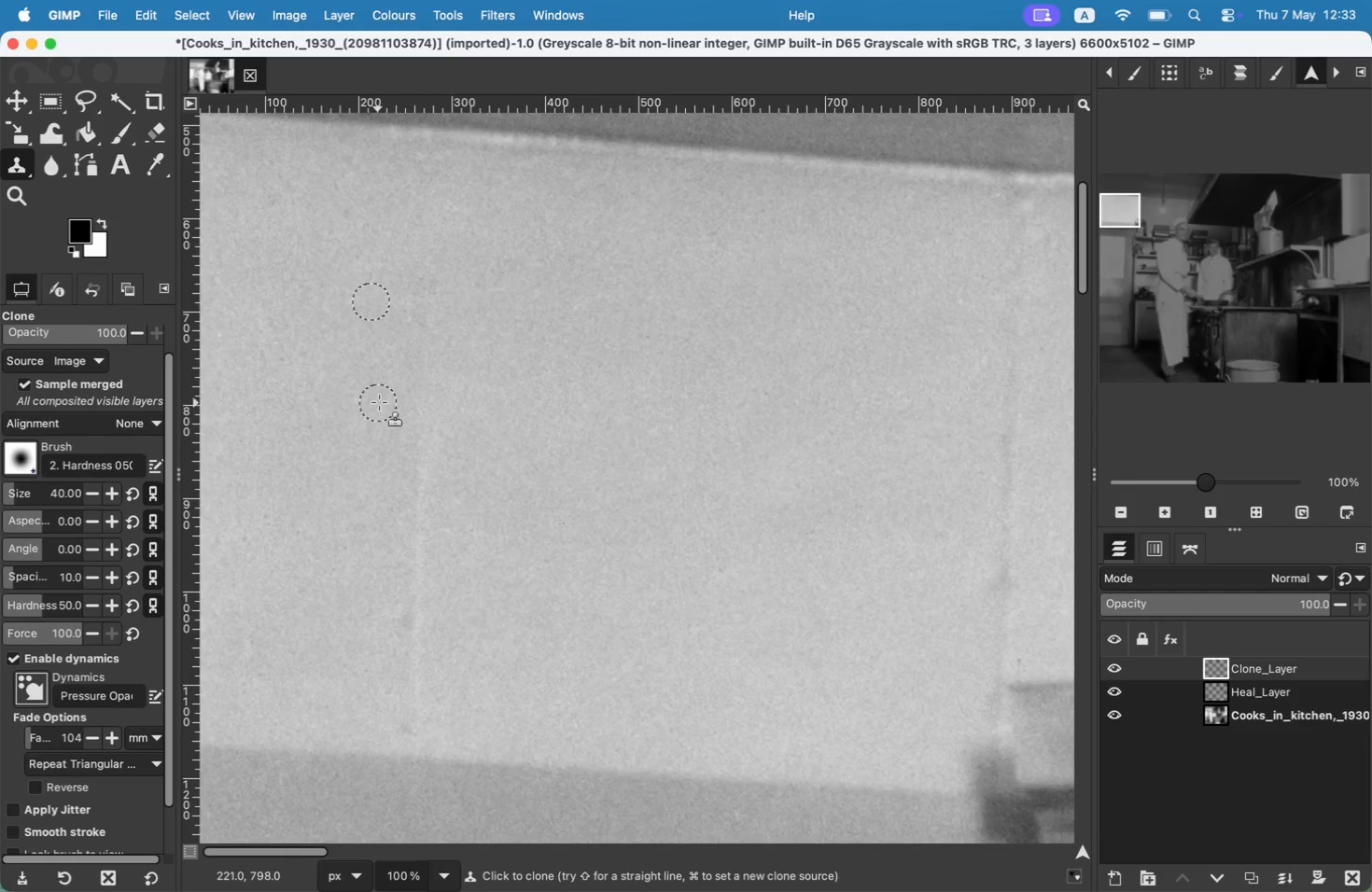 
hold_key(key=CommandLeft, duration=0.33)
 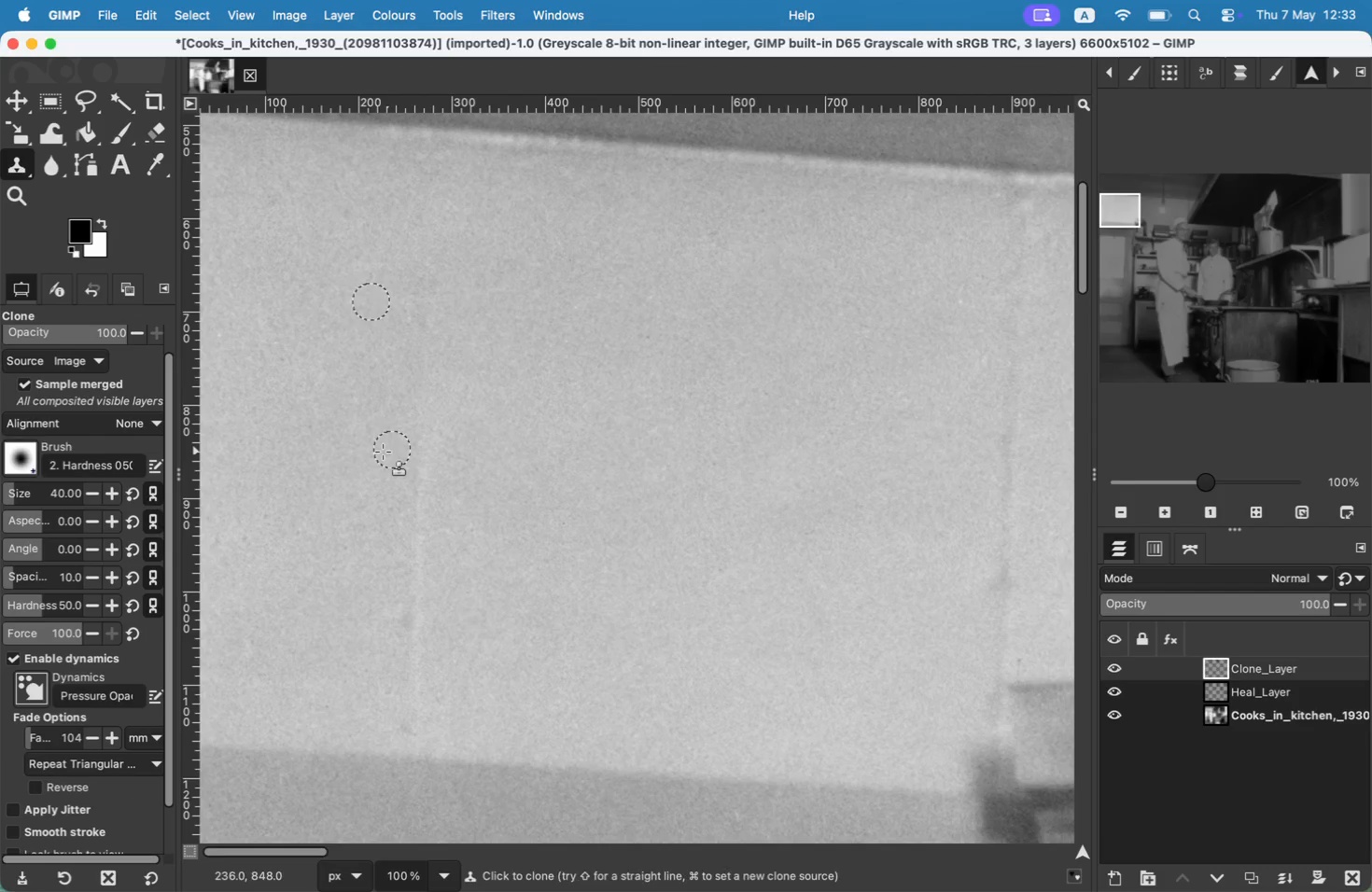 
left_click_drag(start_coordinate=[417, 573], to_coordinate=[416, 581])
 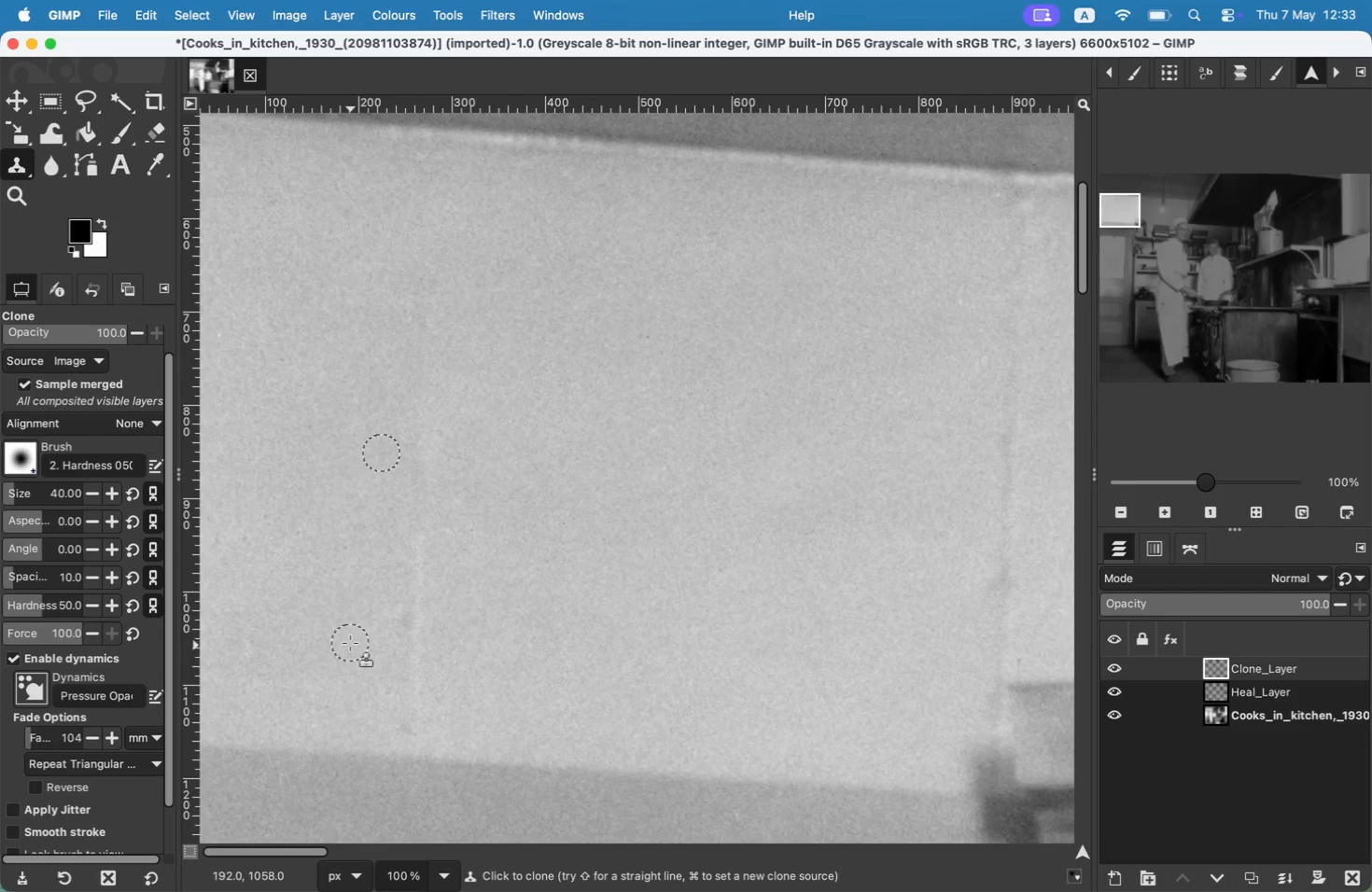 
hold_key(key=Space, duration=0.48)
 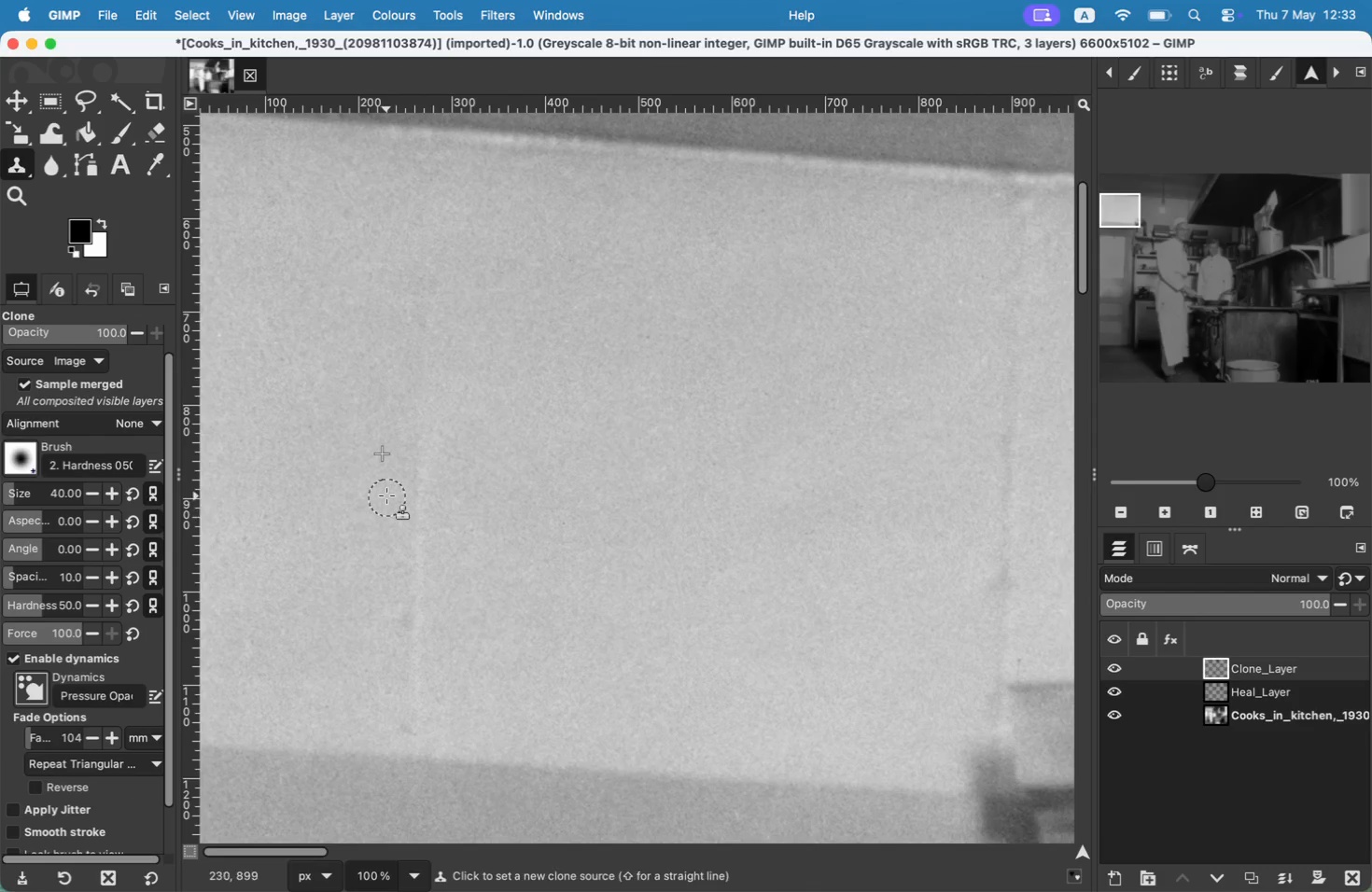 
hold_key(key=Space, duration=0.34)
 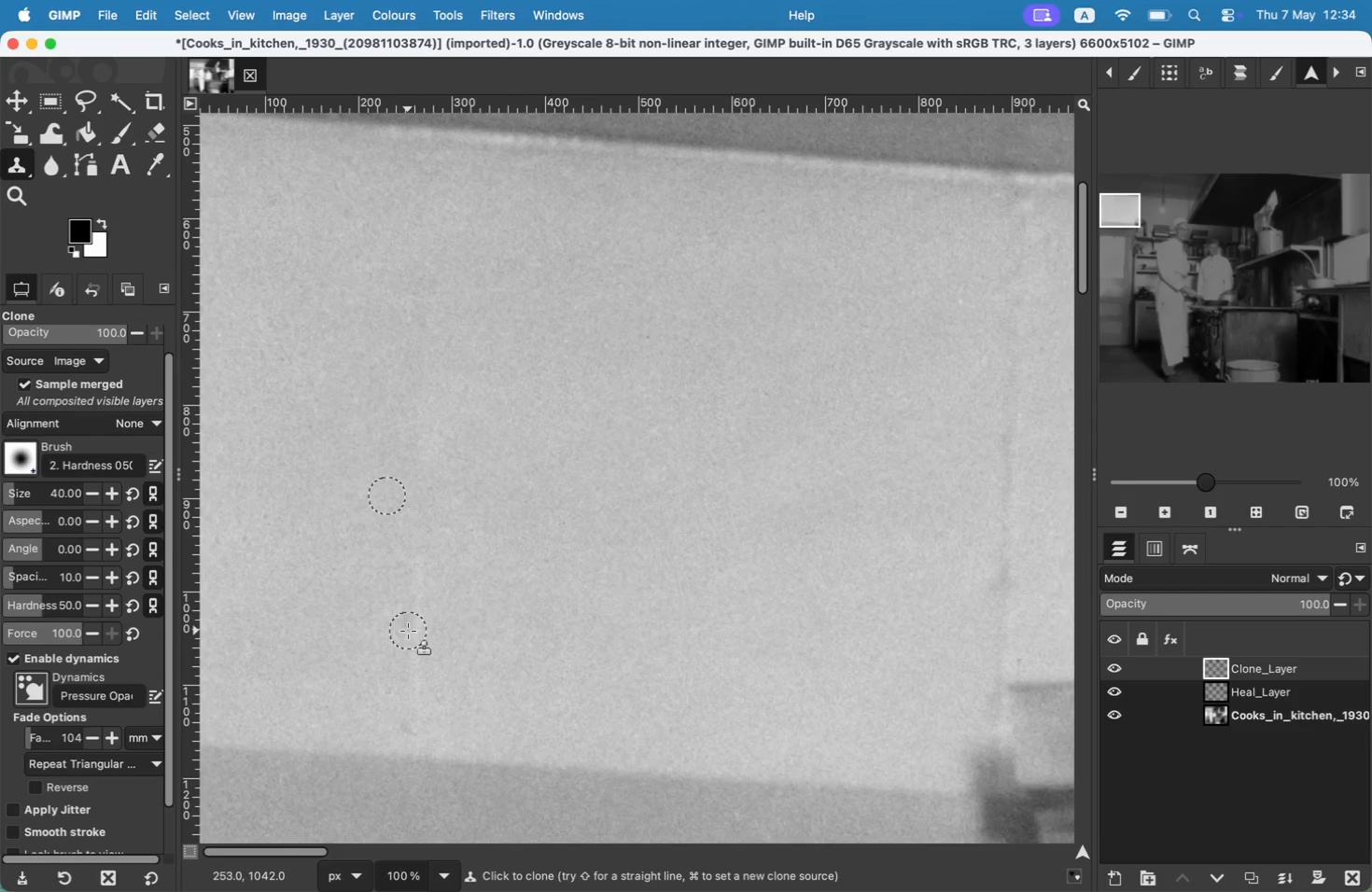 
hold_key(key=CommandLeft, duration=0.61)
left_click([565, 679])
 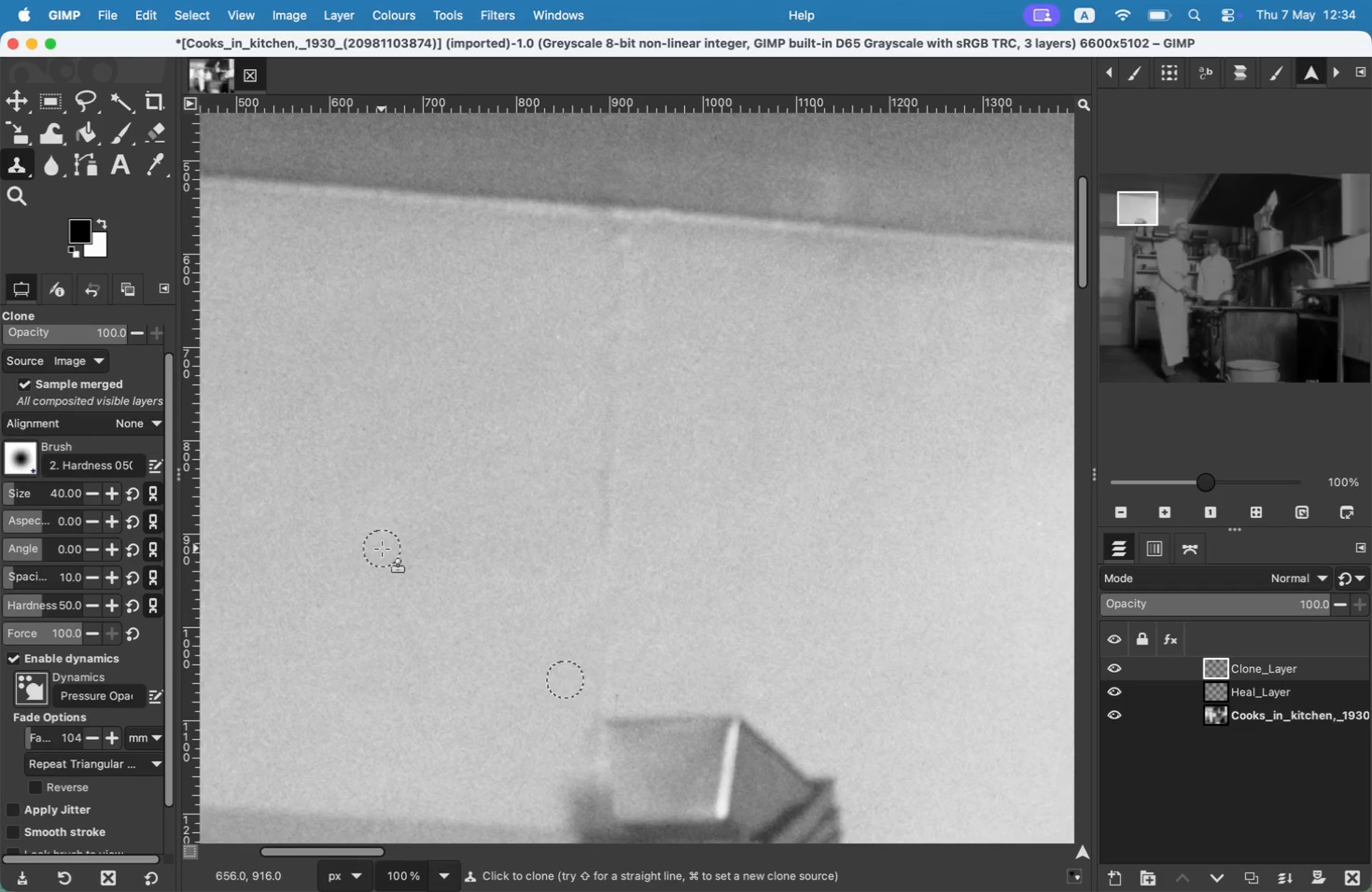 
left_click_drag(start_coordinate=[587, 696], to_coordinate=[595, 635])
 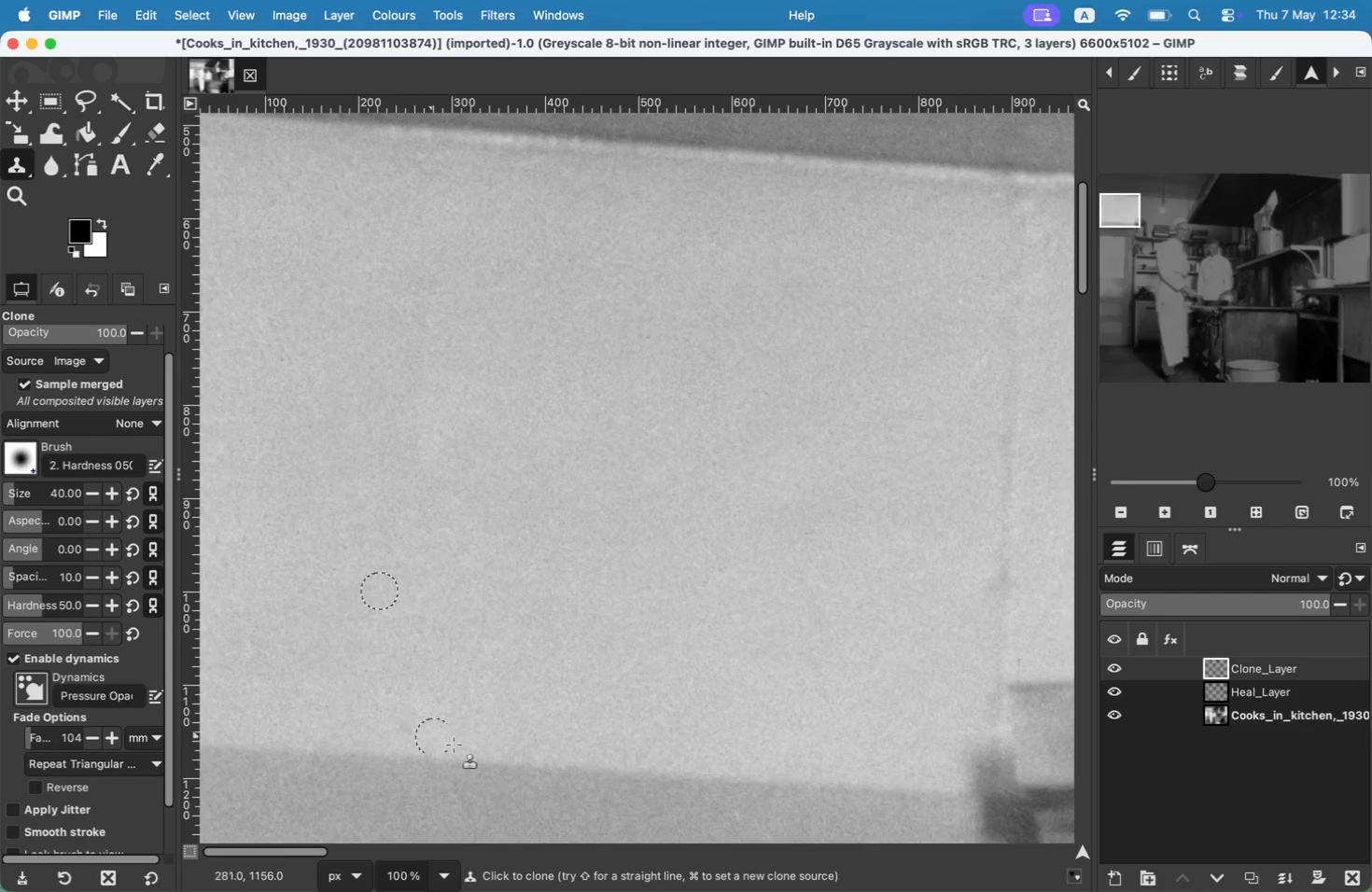 
left_click_drag(start_coordinate=[594, 652], to_coordinate=[608, 555])
 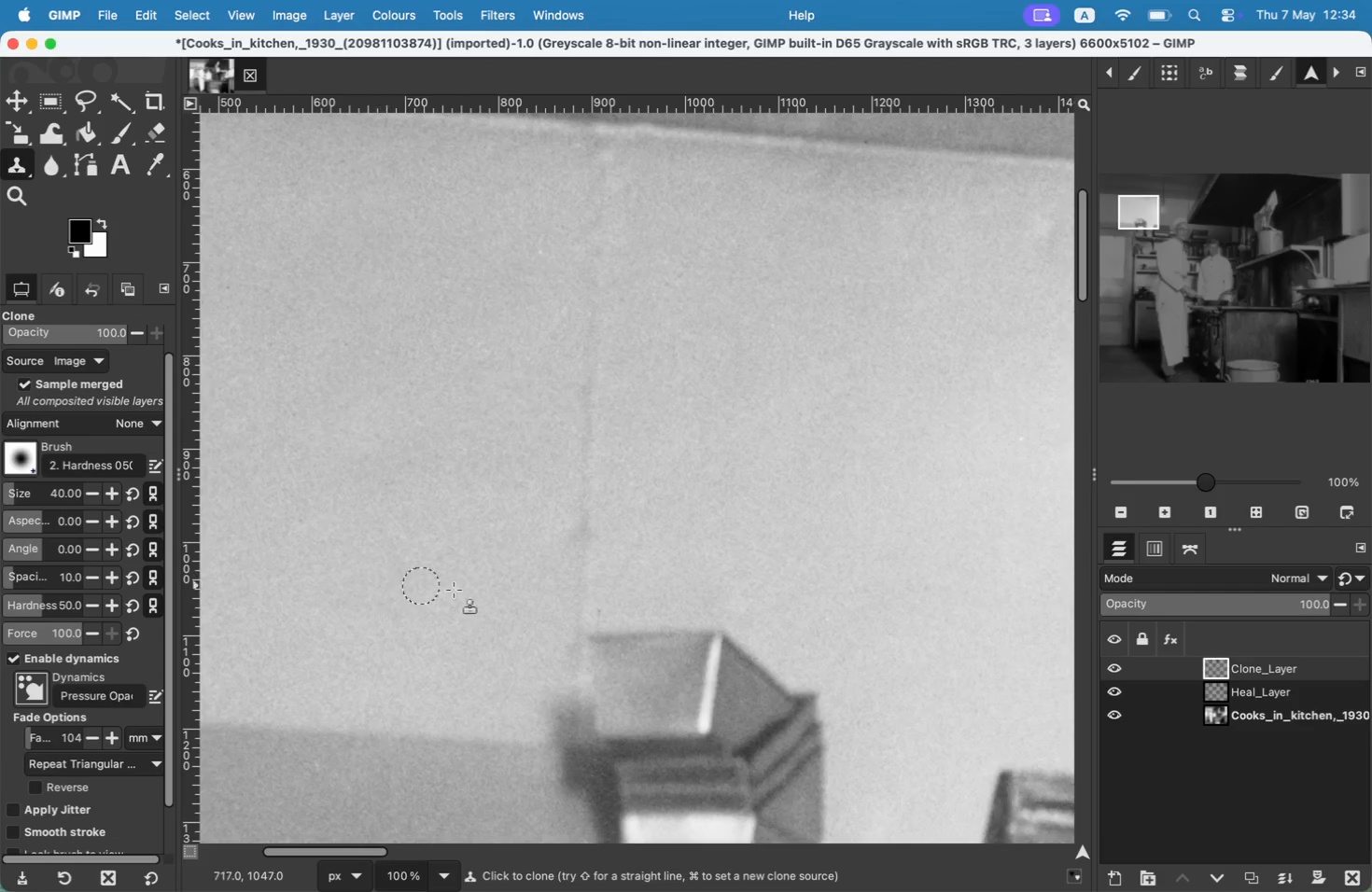 
hold_key(key=CommandLeft, duration=0.33)
left_click([554, 555])
 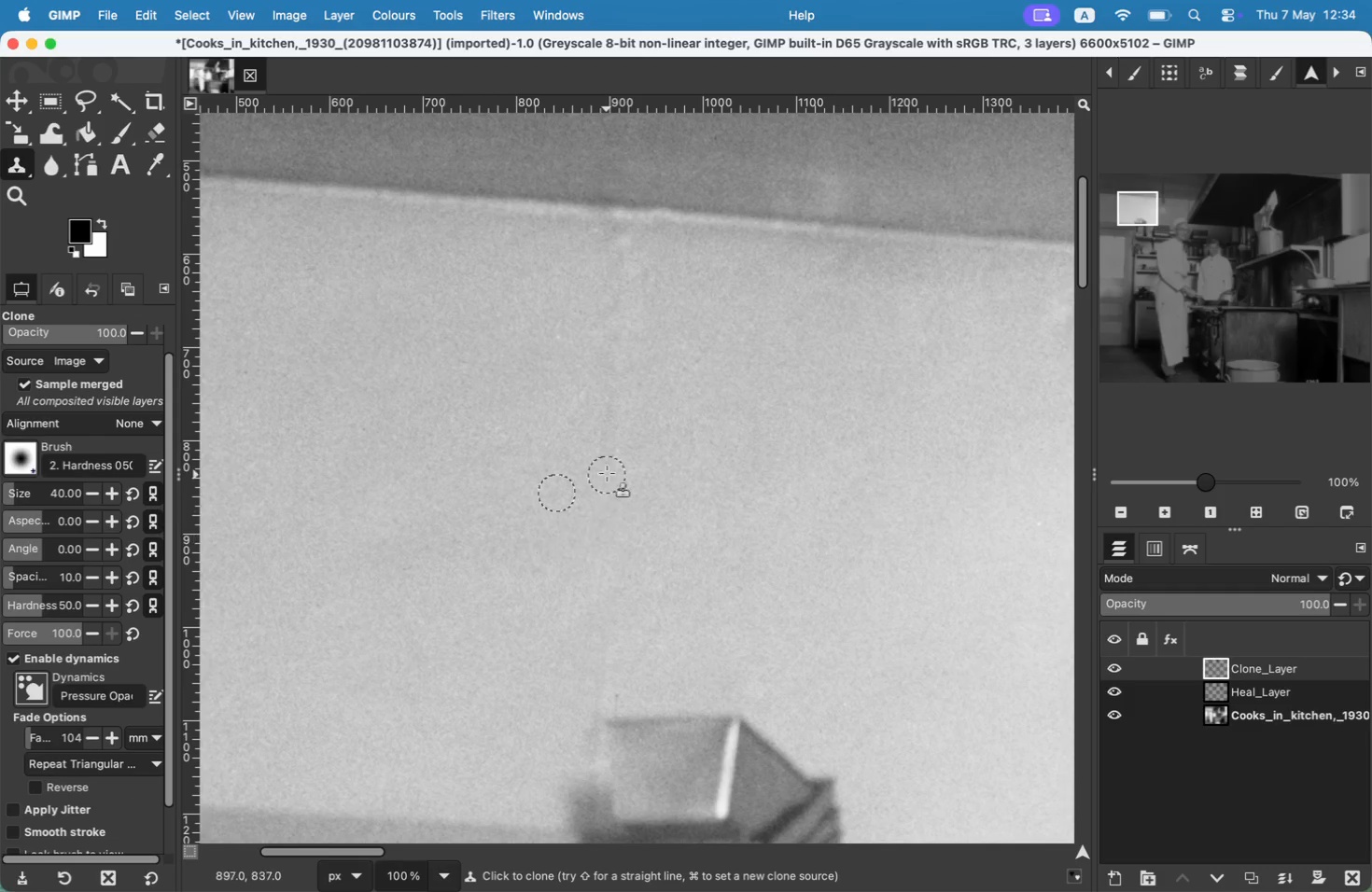 
left_click_drag(start_coordinate=[605, 540], to_coordinate=[607, 475])
 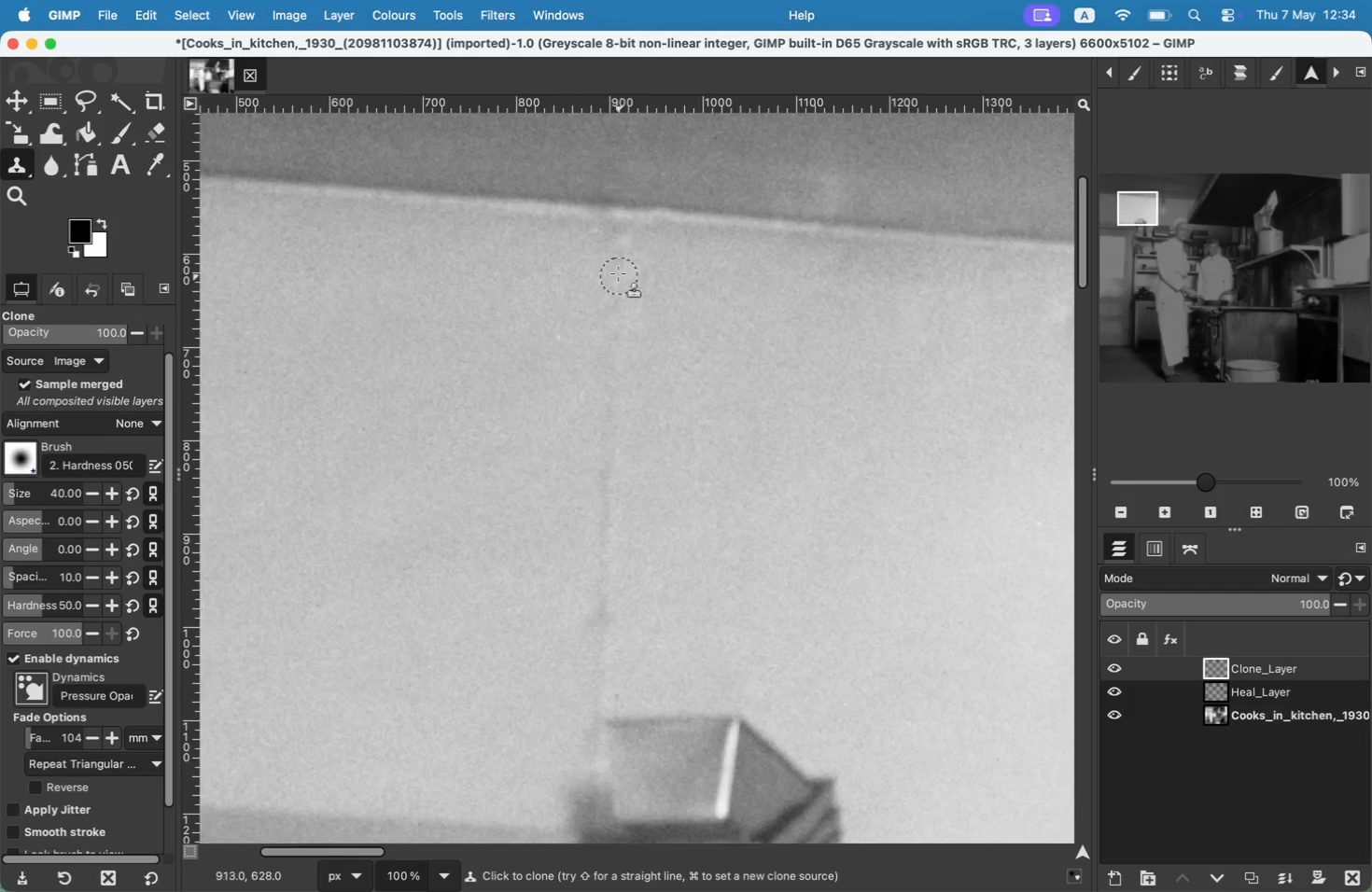 
hold_key(key=CommandLeft, duration=0.47)
 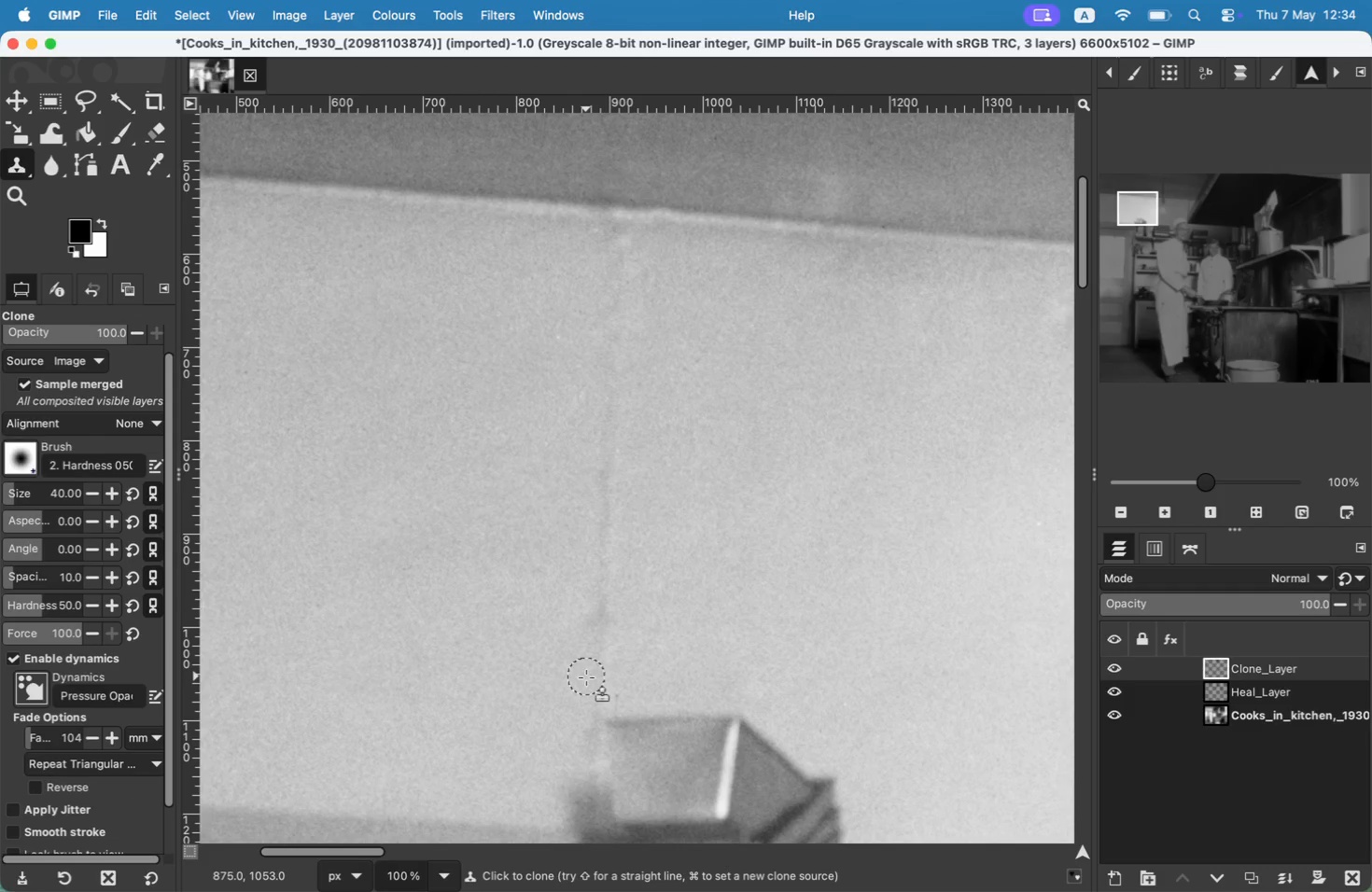 
left_click_drag(start_coordinate=[622, 417], to_coordinate=[607, 551])
 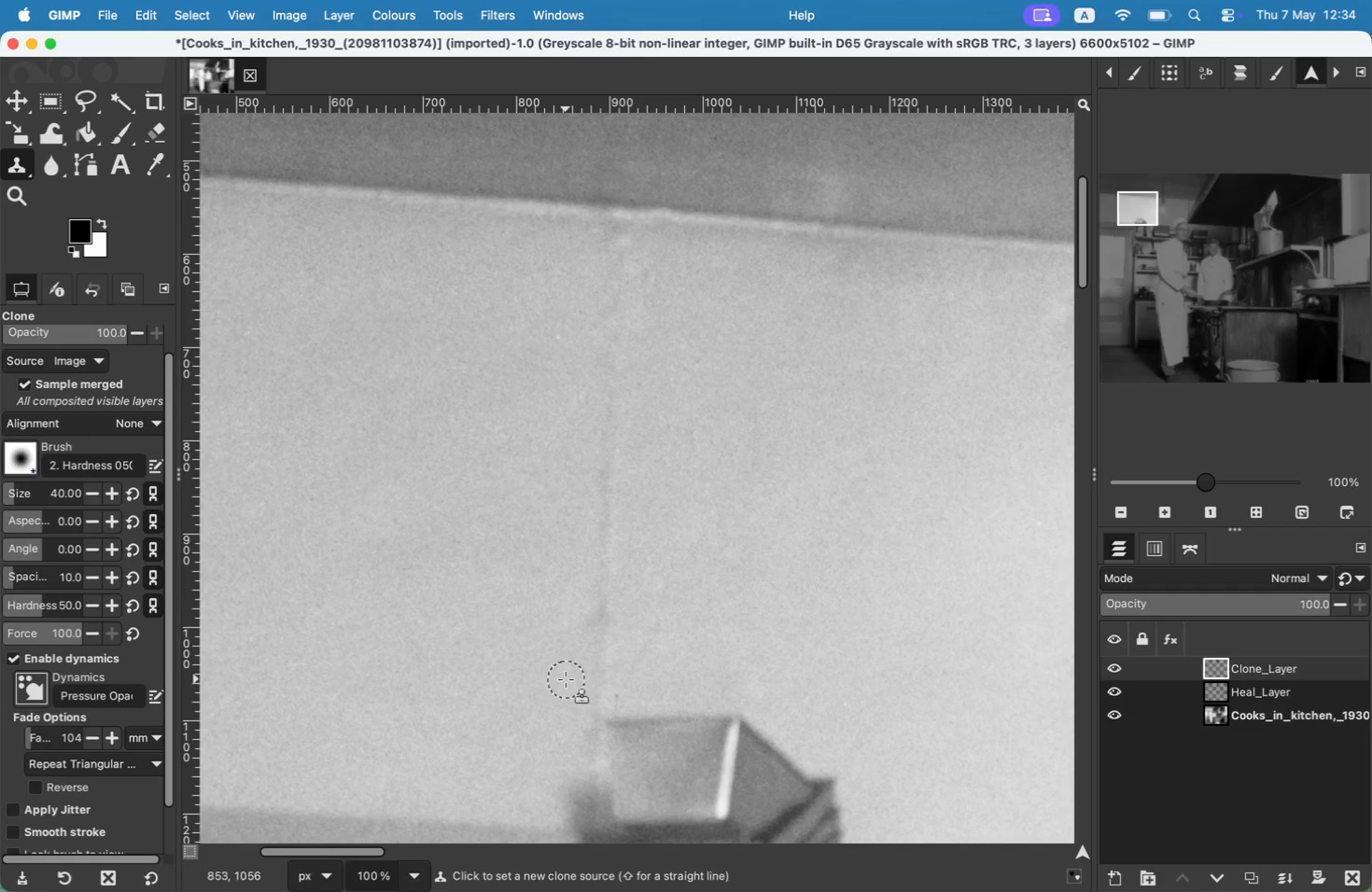 
key(Meta+CommandLeft)
 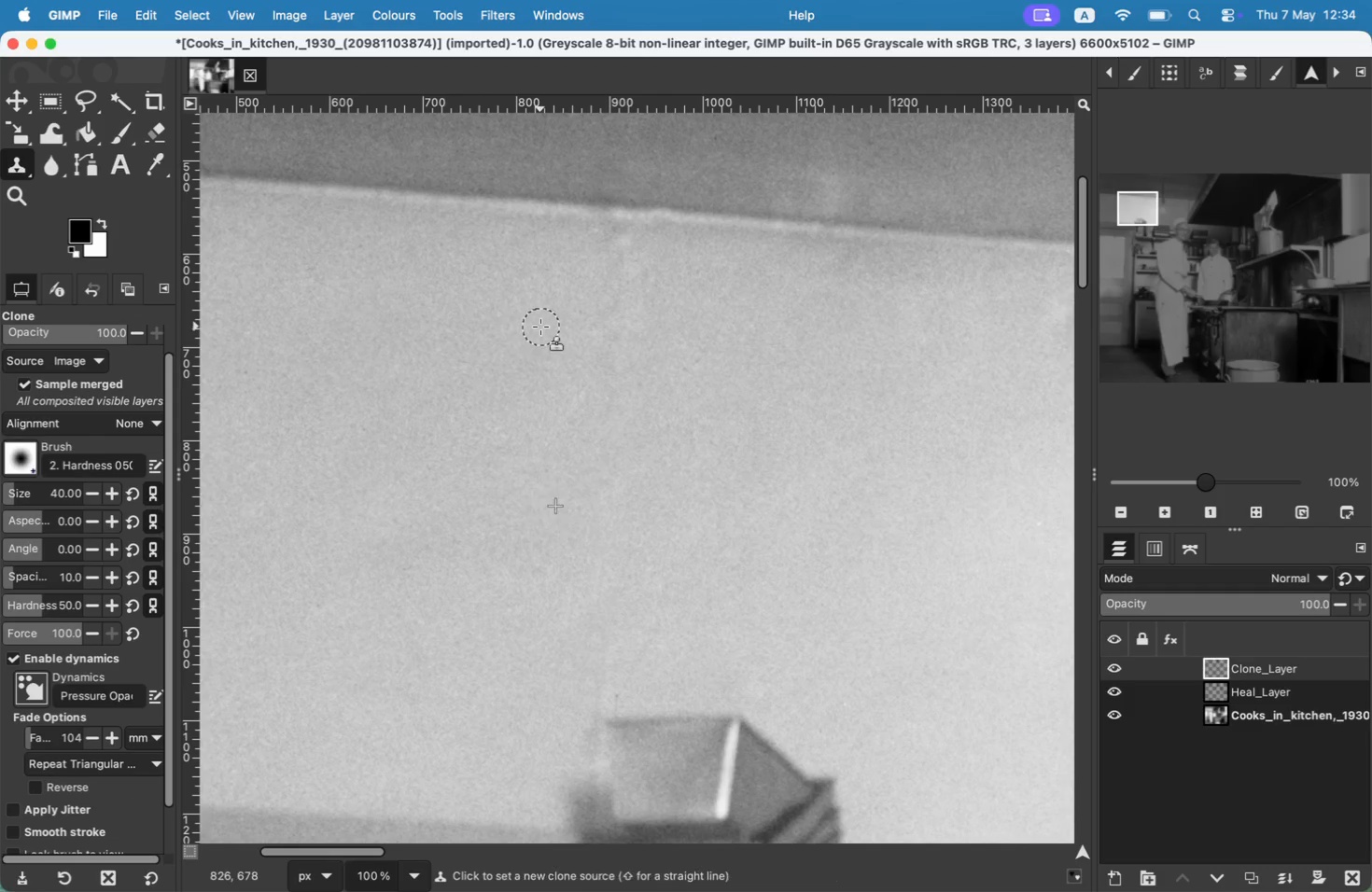 
left_click([540, 327])
 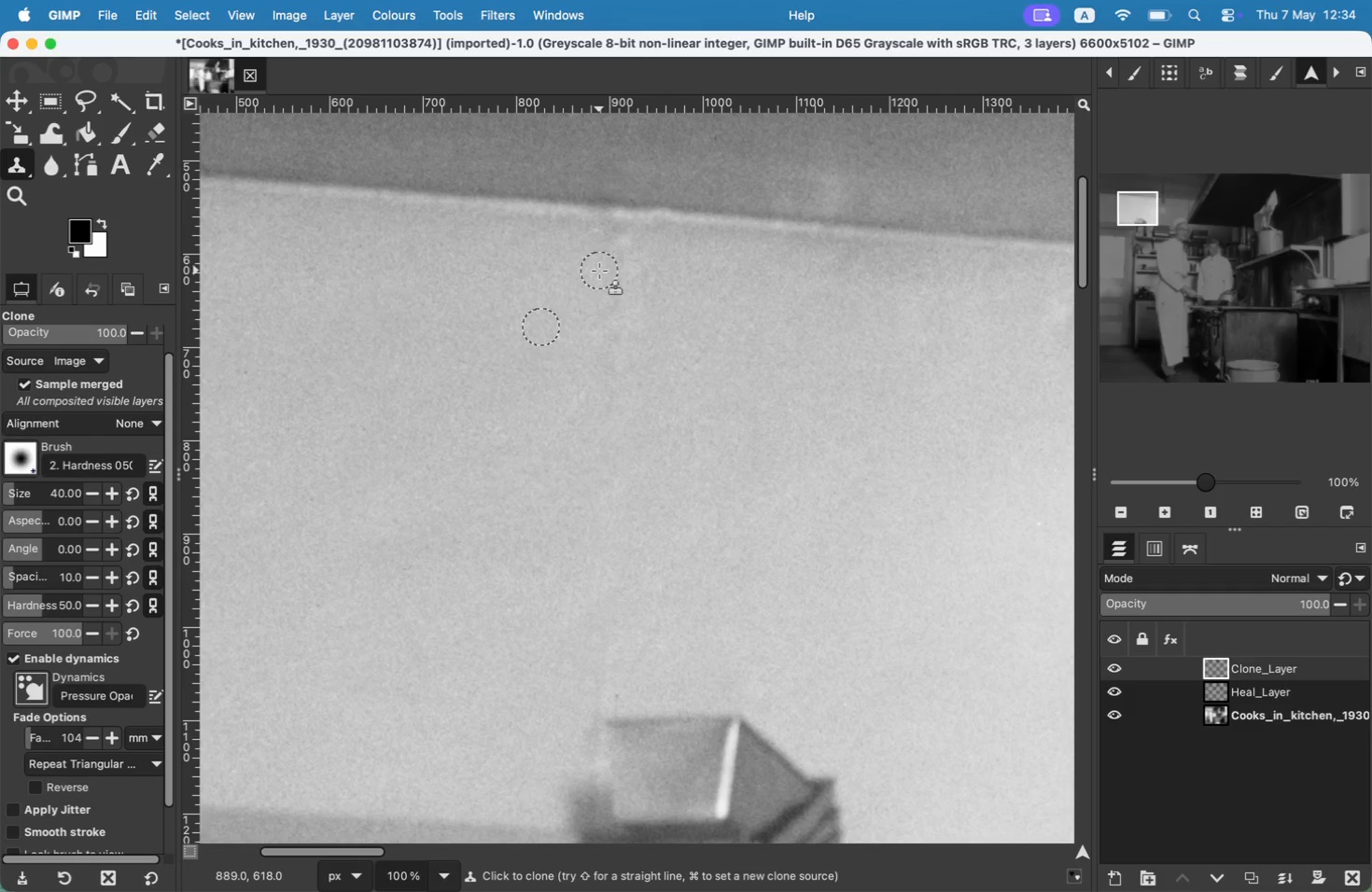 
key(Meta+CommandLeft)
 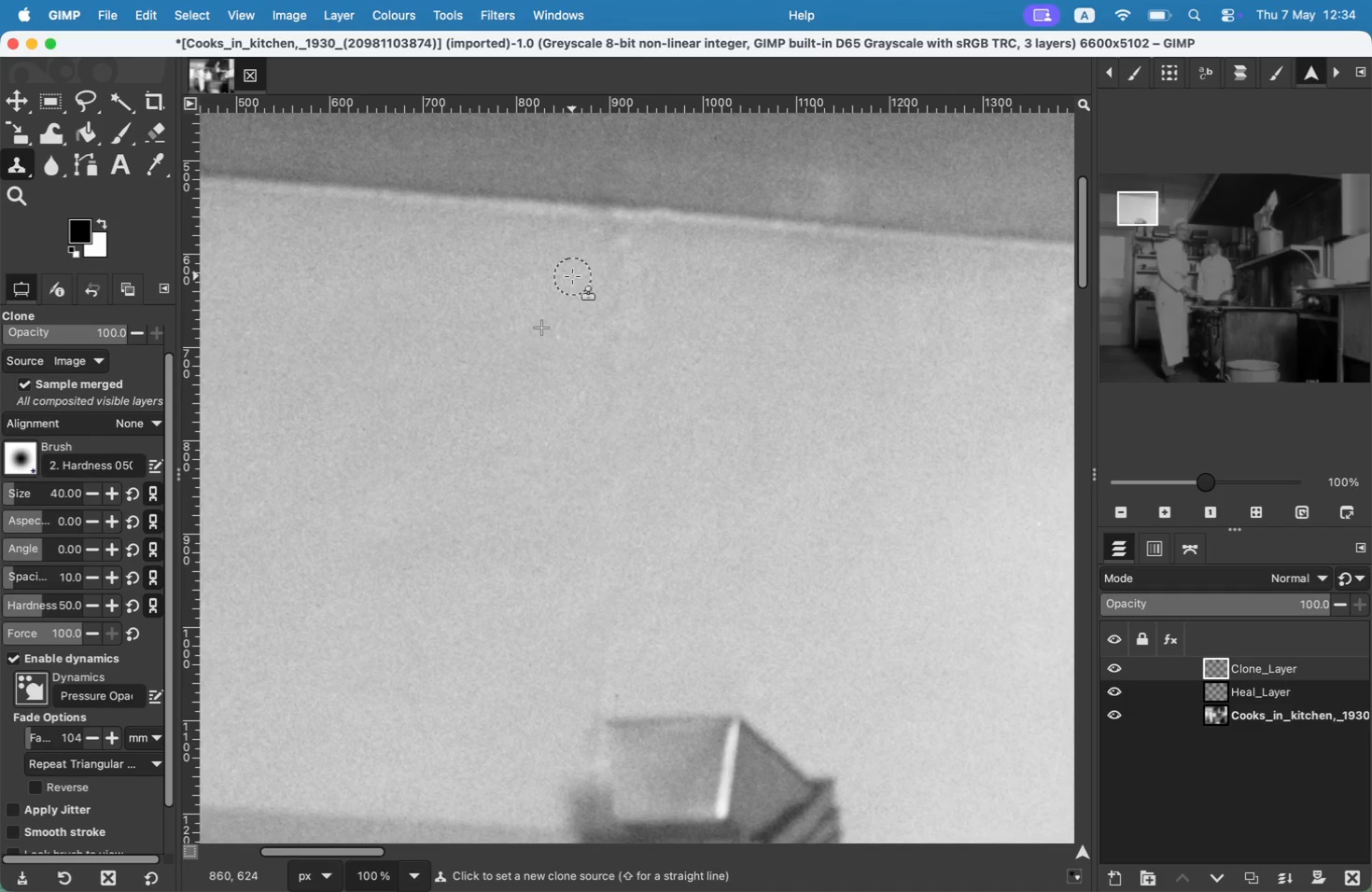 
left_click([572, 276])
 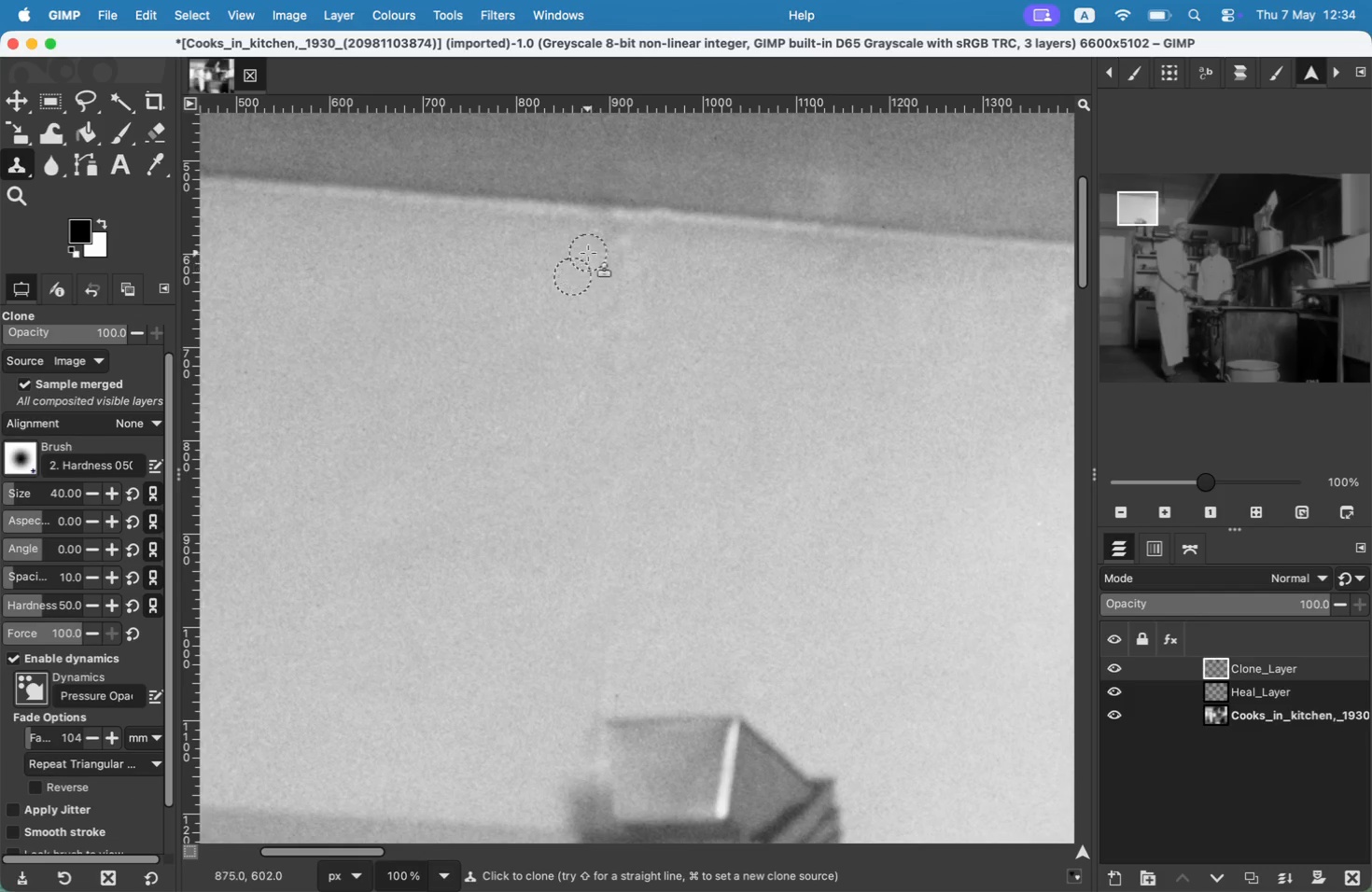 
key(Meta+CommandLeft)
 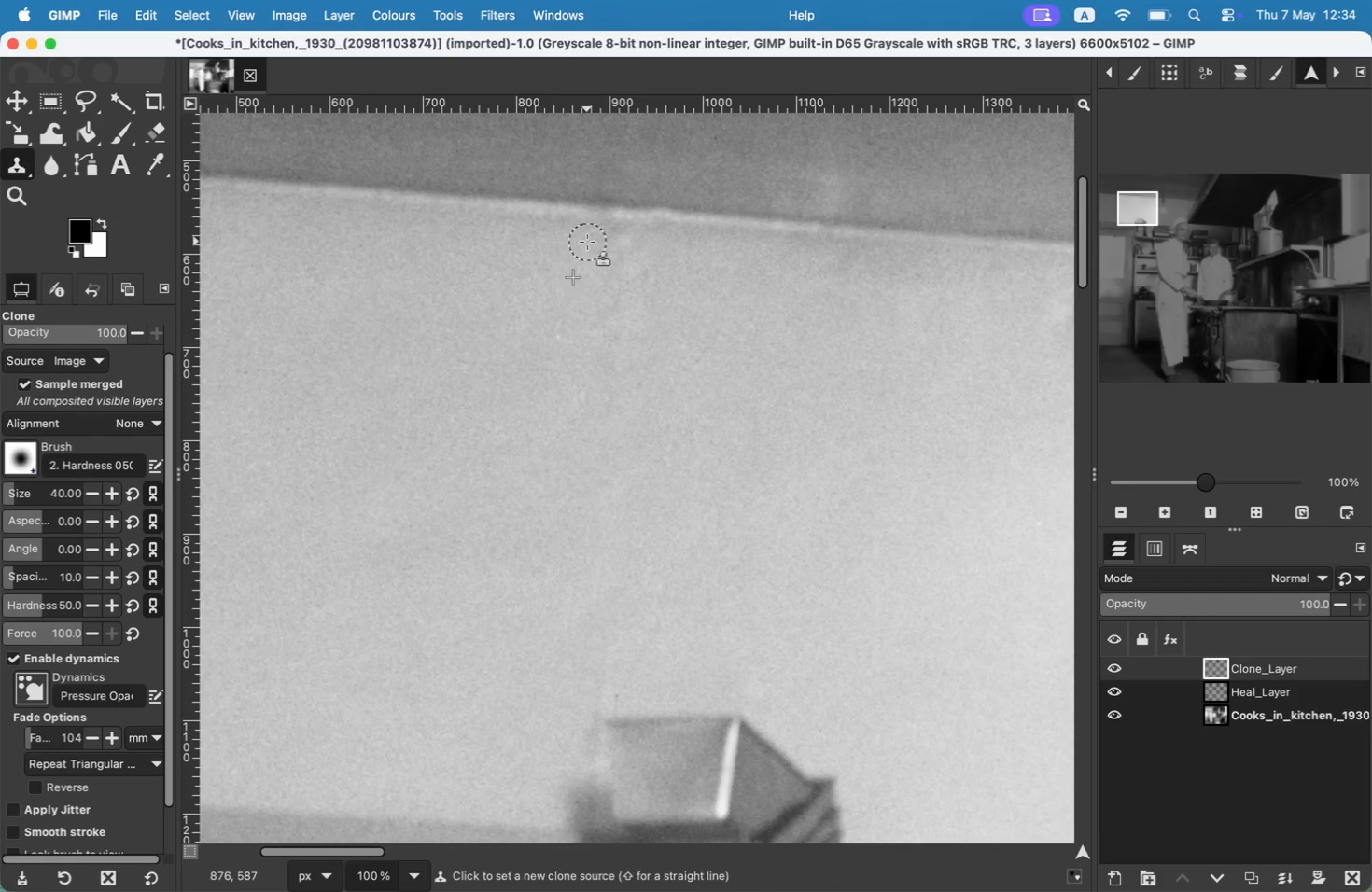 
left_click([587, 242])
 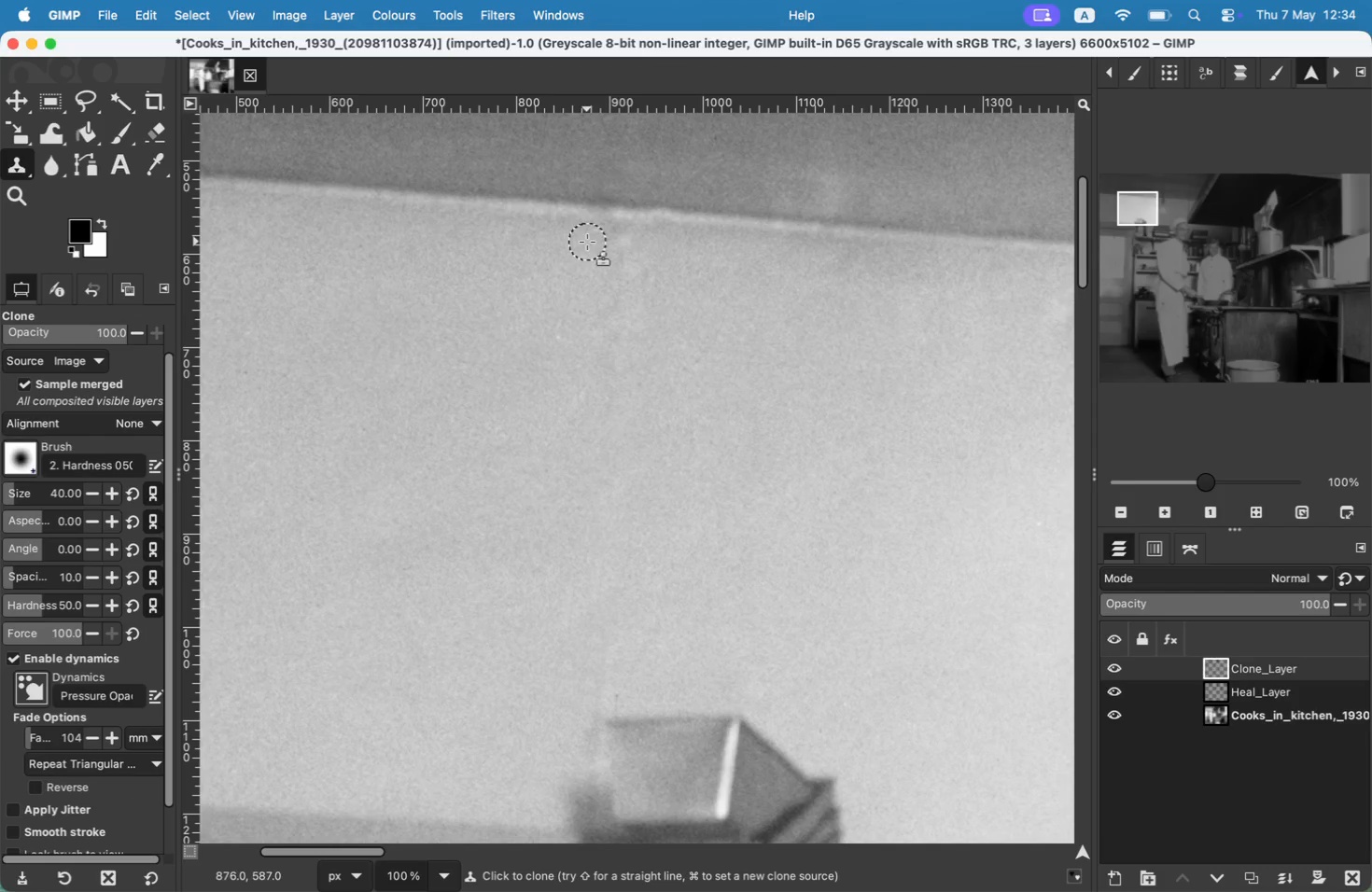 
left_click_drag(start_coordinate=[597, 239], to_coordinate=[681, 346])
 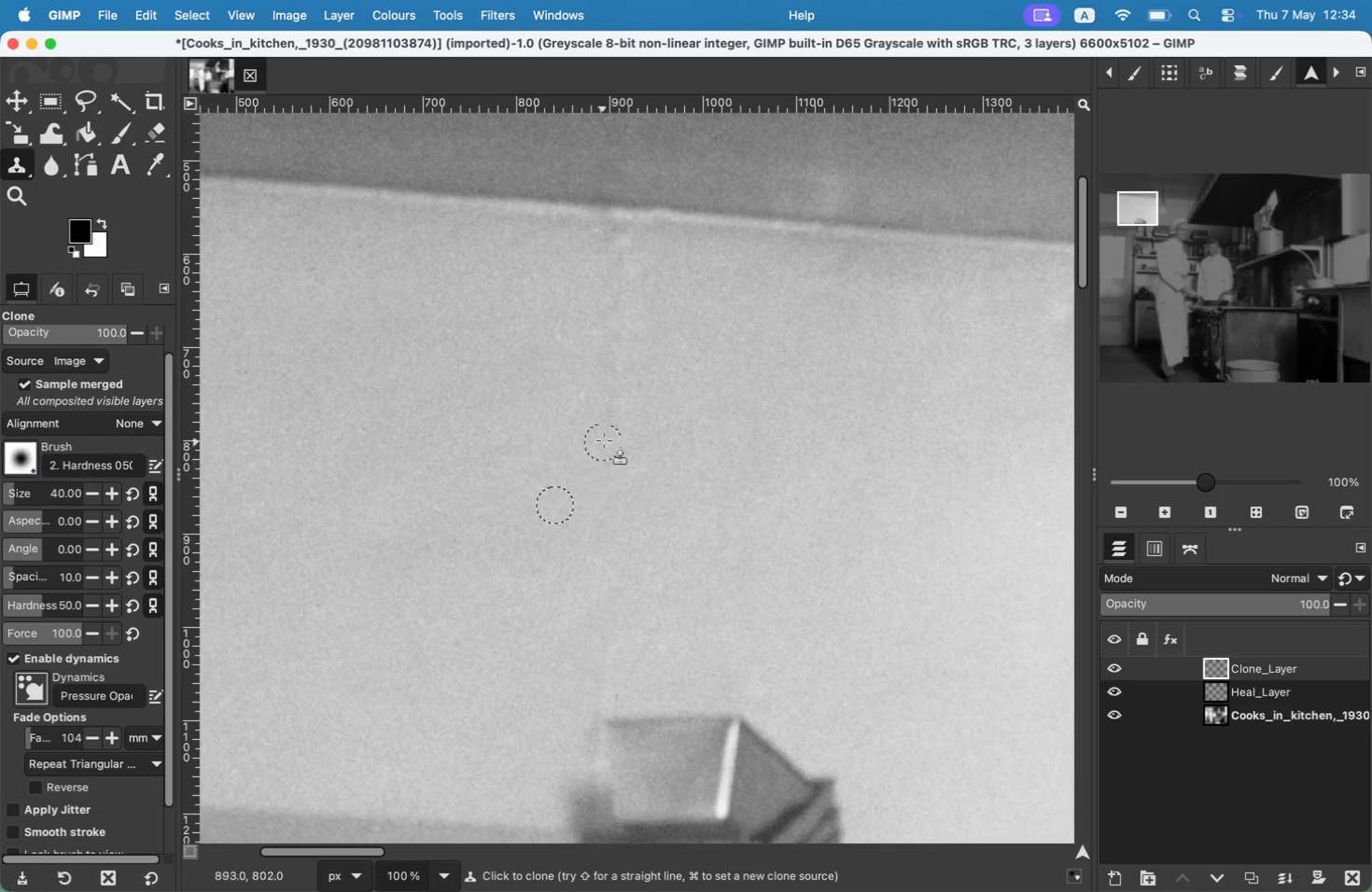 
left_click_drag(start_coordinate=[629, 253], to_coordinate=[625, 391])
 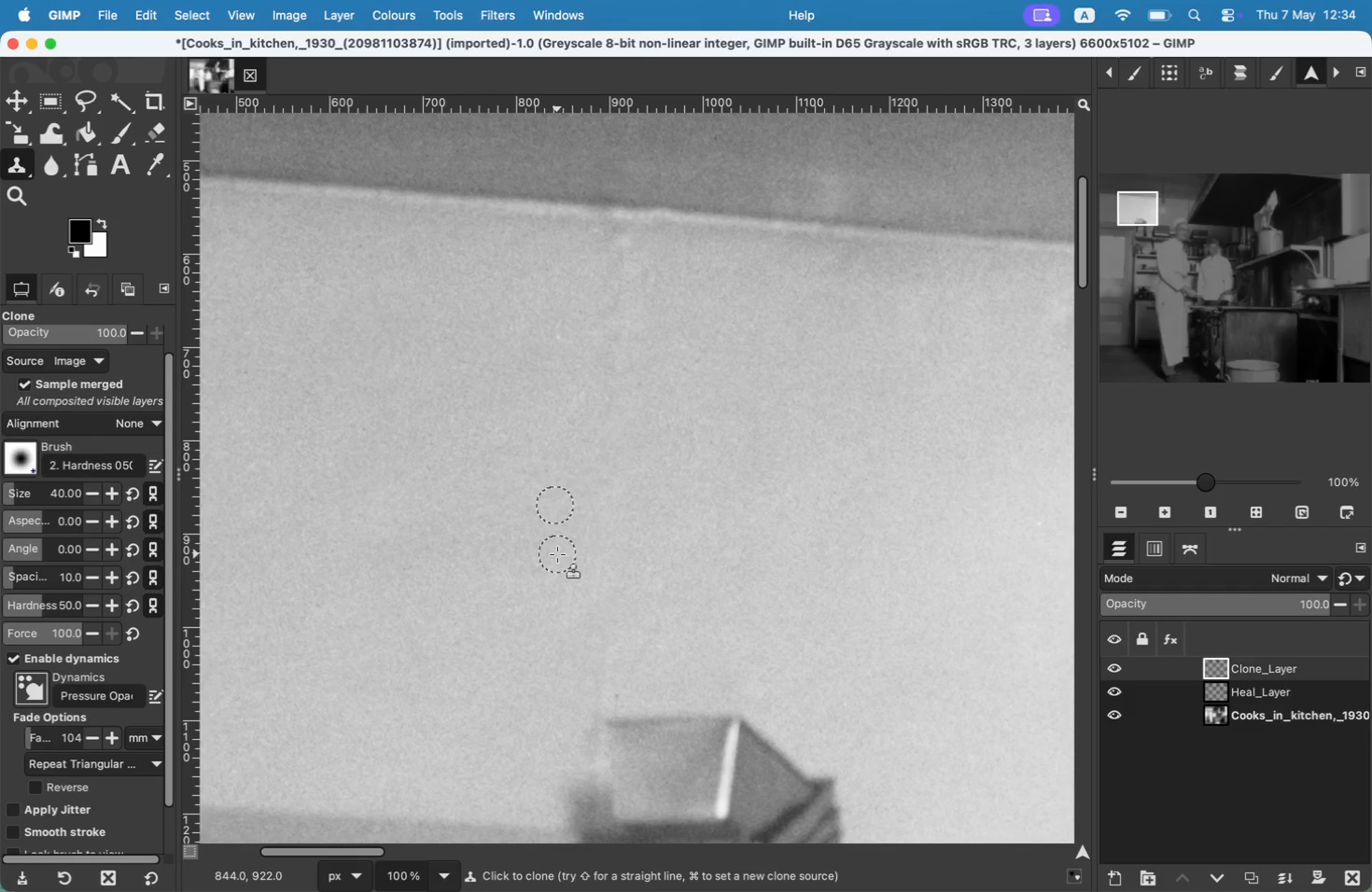 
left_click_drag(start_coordinate=[593, 682], to_coordinate=[599, 575])
 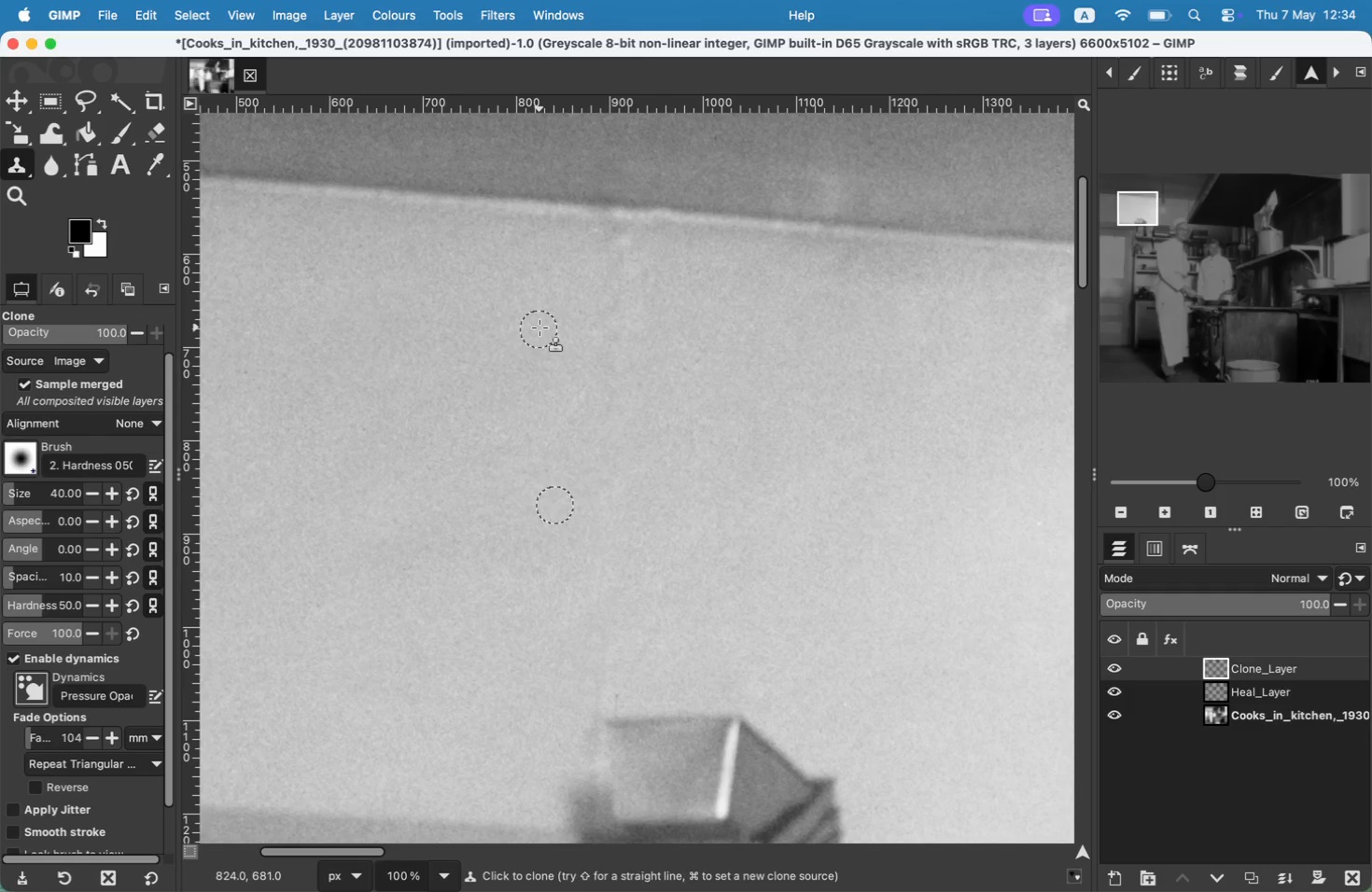 
key(Meta+CommandLeft)
 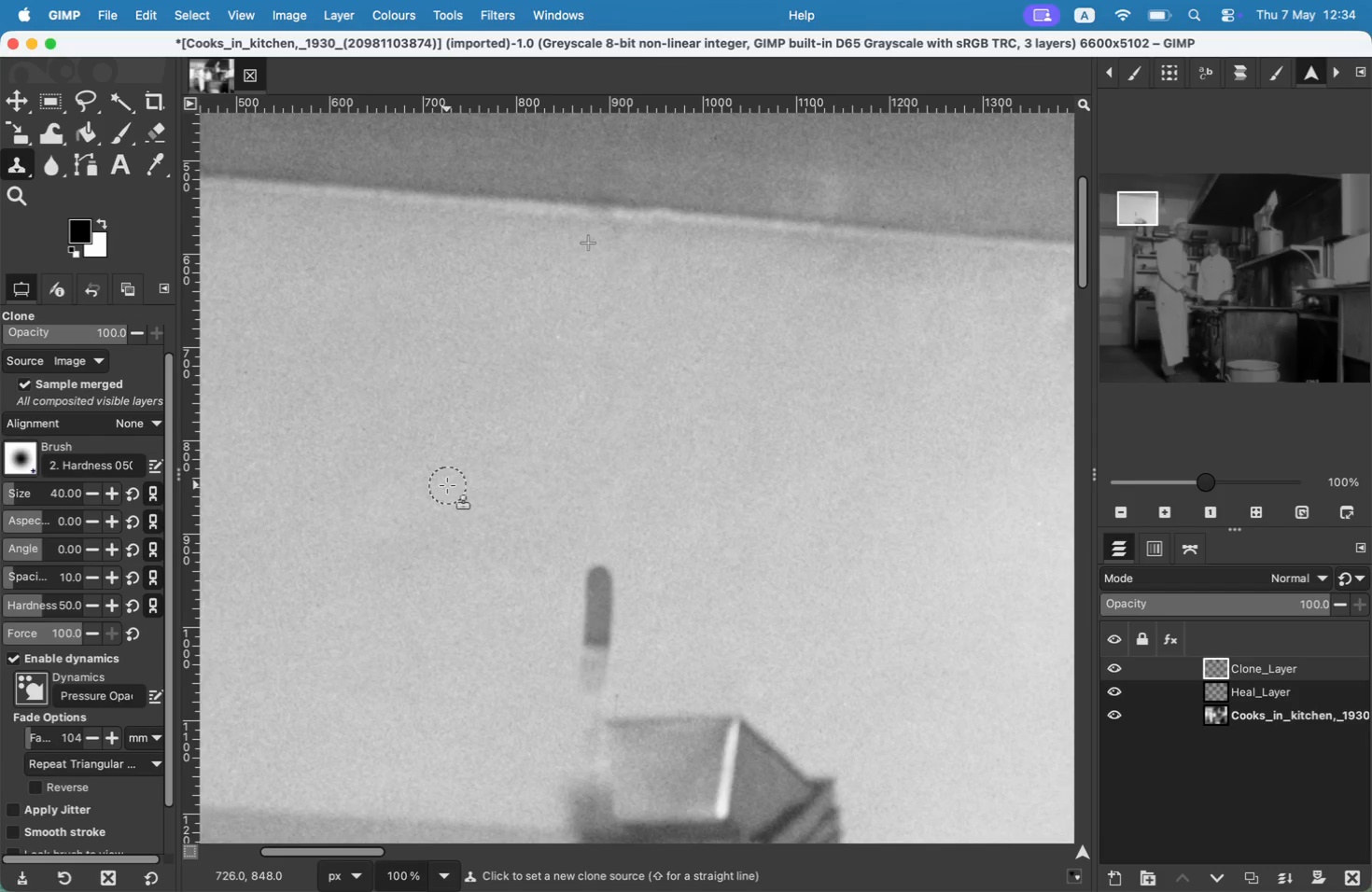 
key(Meta+Z)
 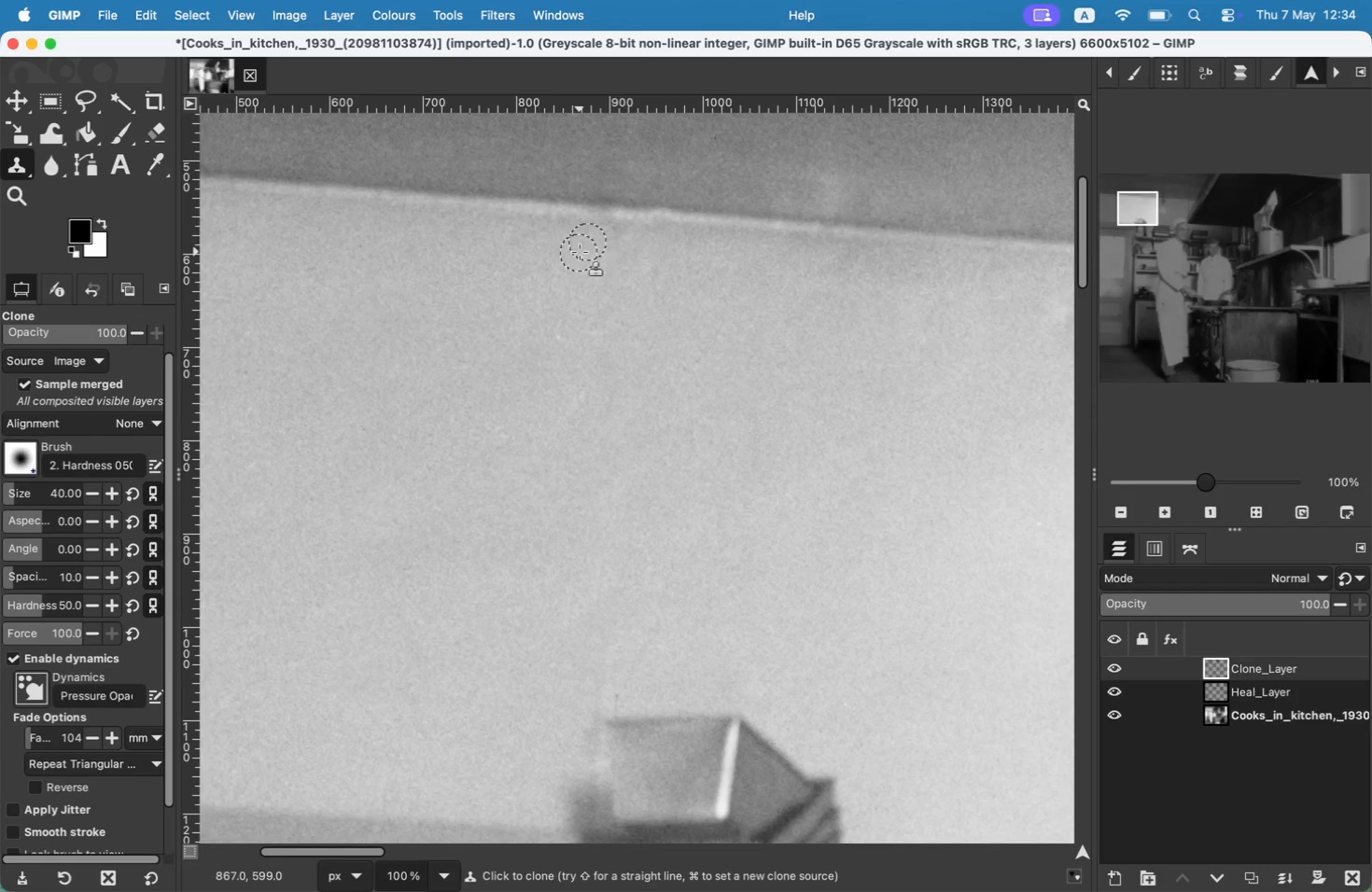 
left_click_drag(start_coordinate=[597, 238], to_coordinate=[607, 238])
 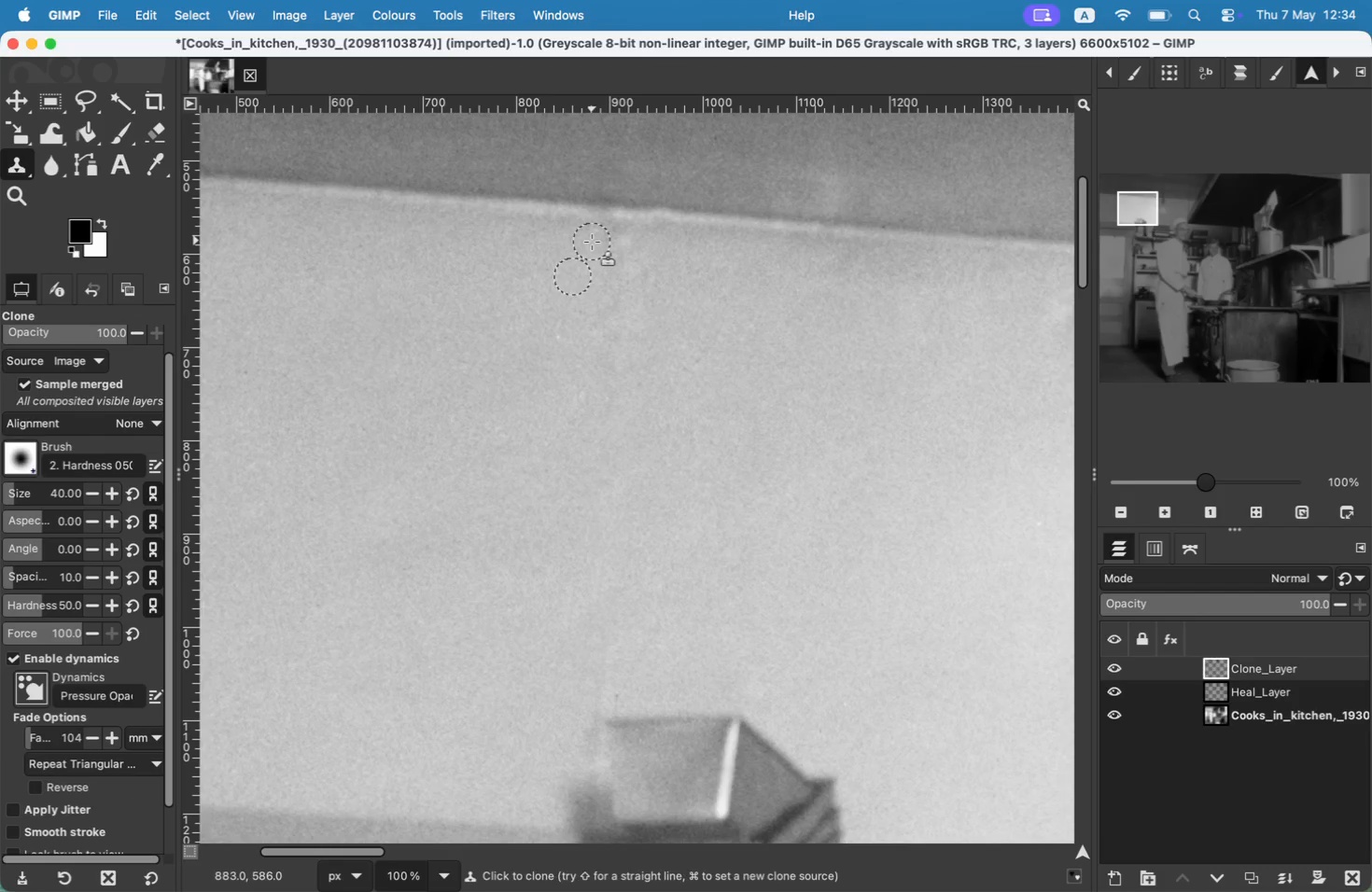 
left_click_drag(start_coordinate=[626, 240], to_coordinate=[613, 240])
 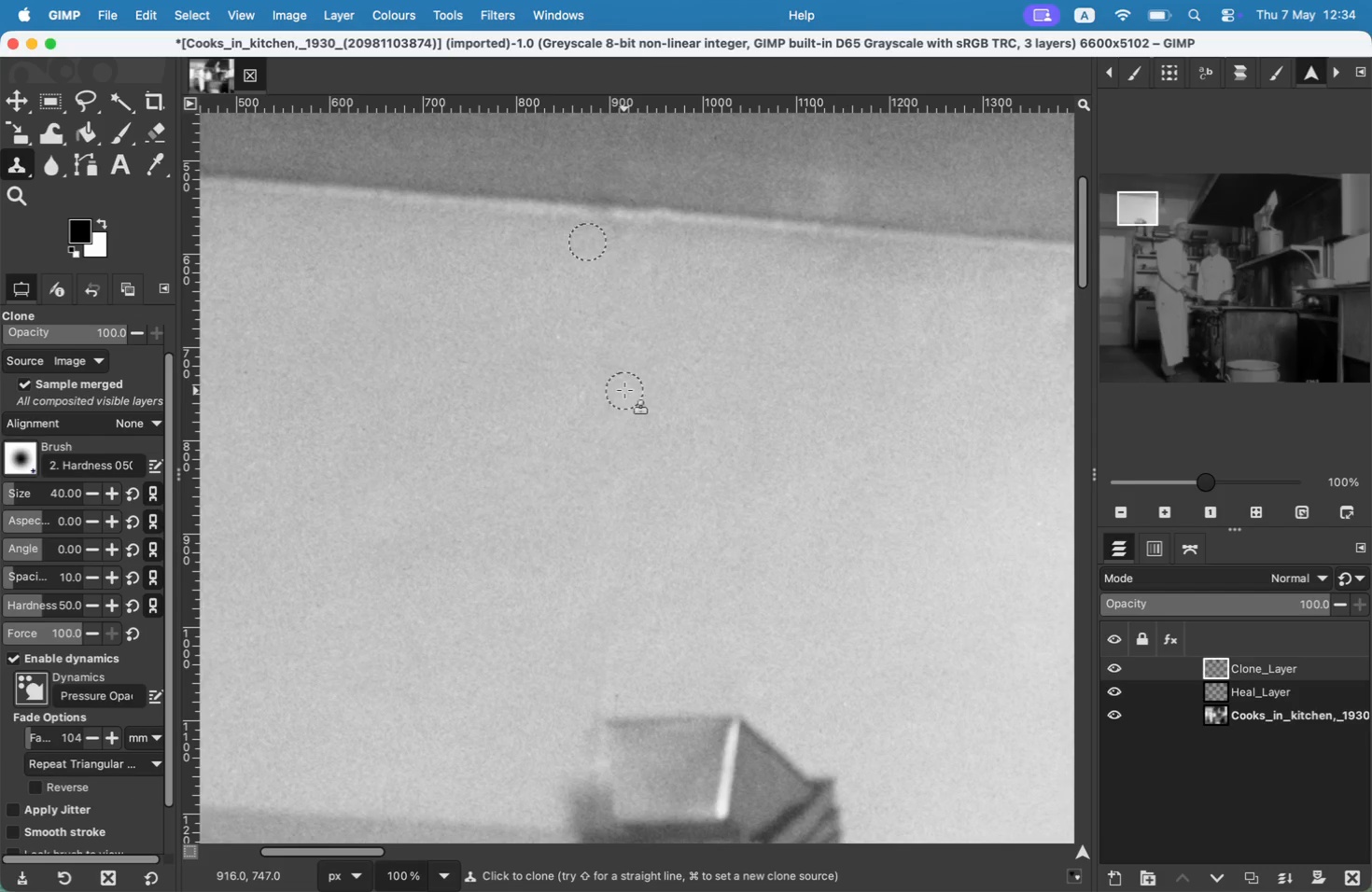 
key(Meta+CommandLeft)
 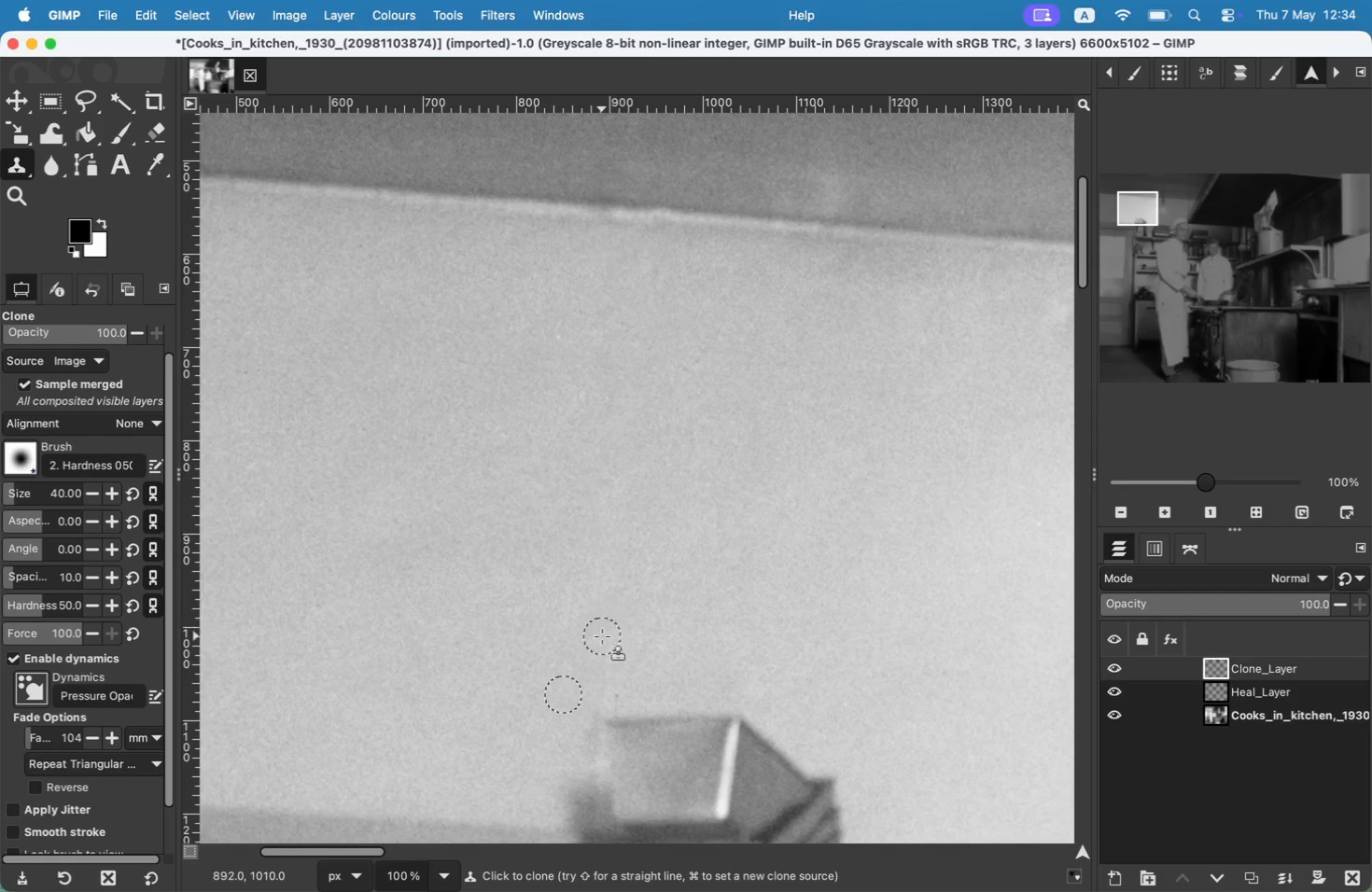 
left_click_drag(start_coordinate=[586, 698], to_coordinate=[595, 684])
 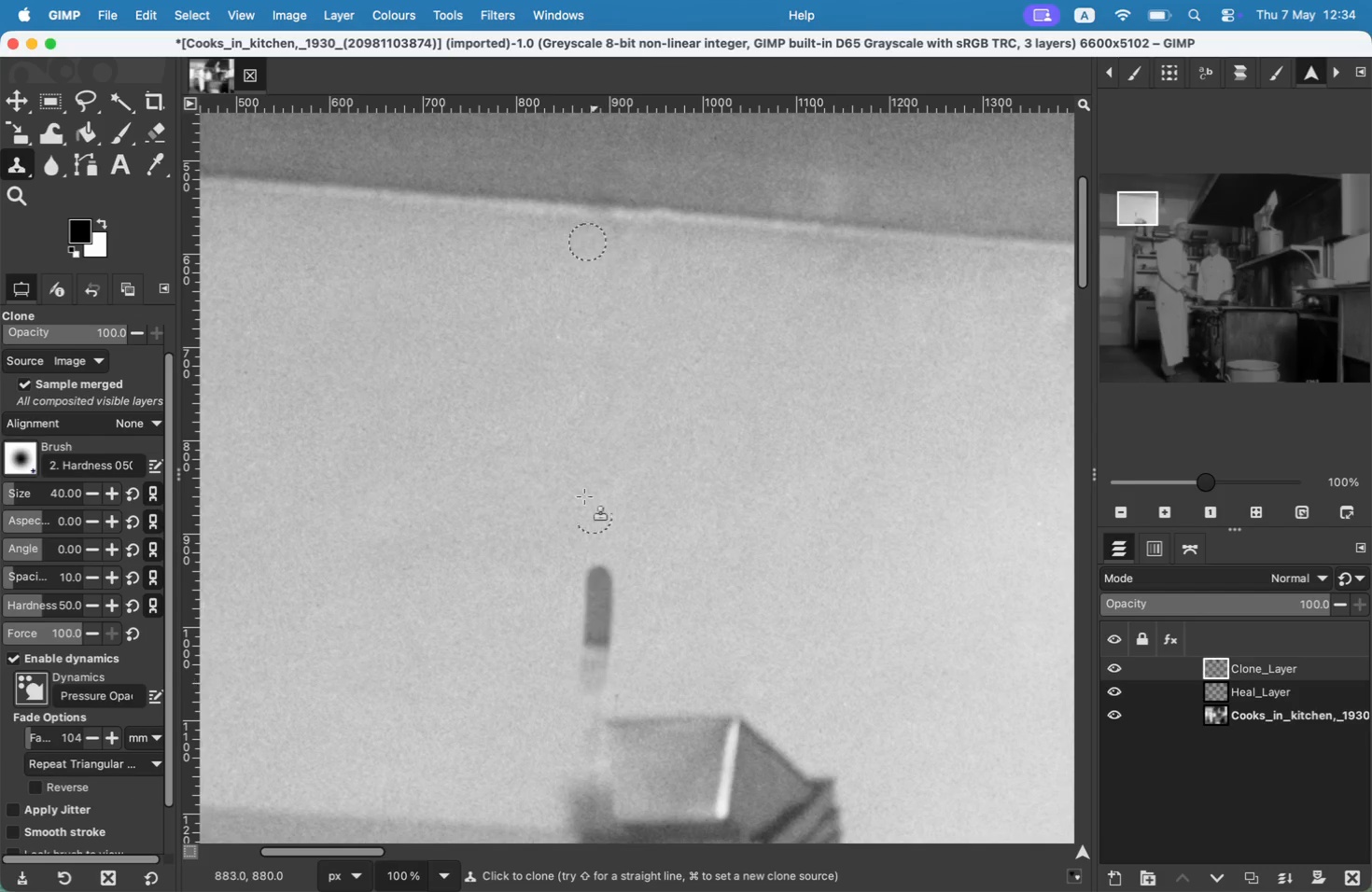 
left_click_drag(start_coordinate=[602, 636], to_coordinate=[602, 571])
 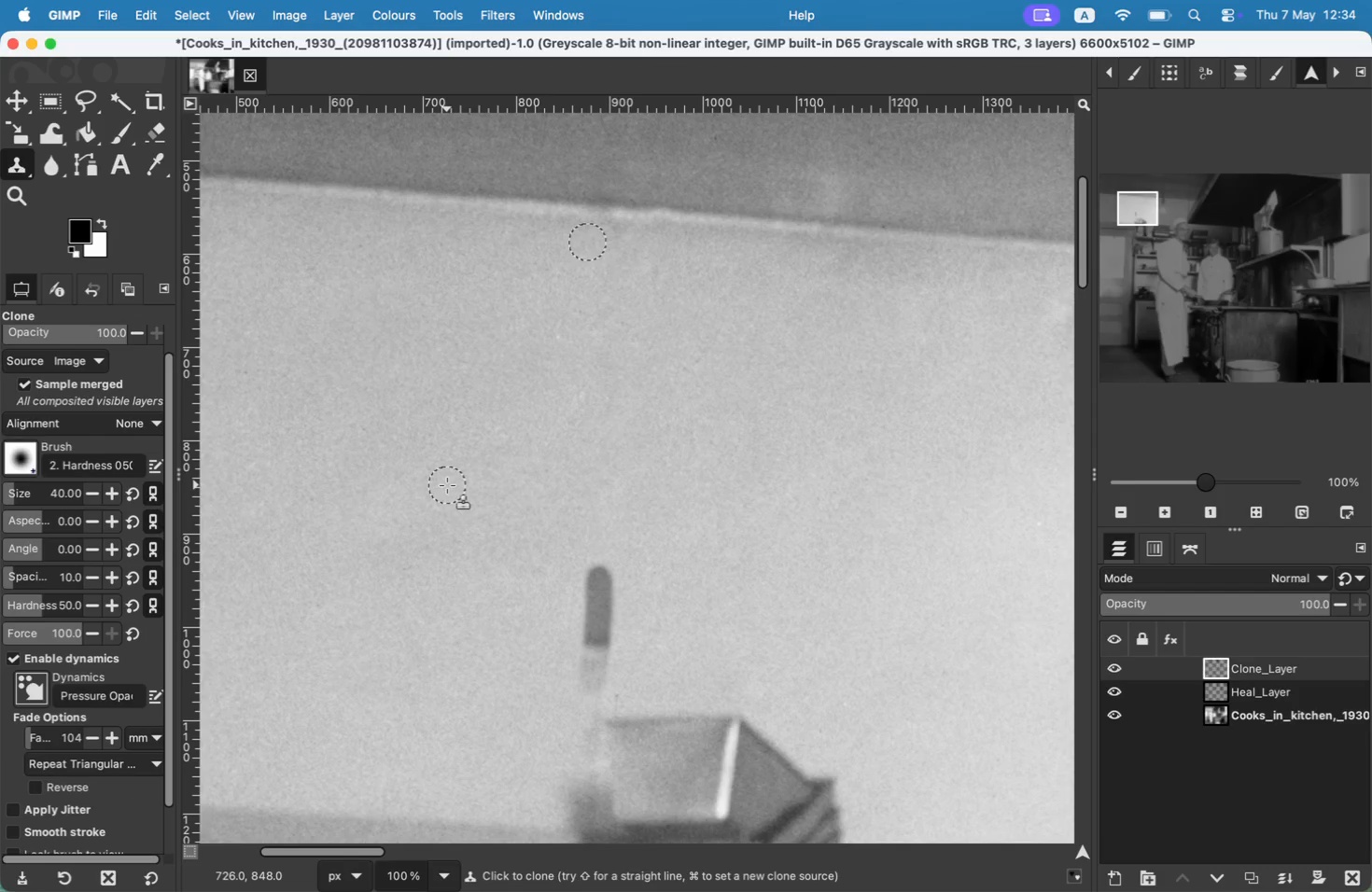 
key(Meta+CommandLeft)
 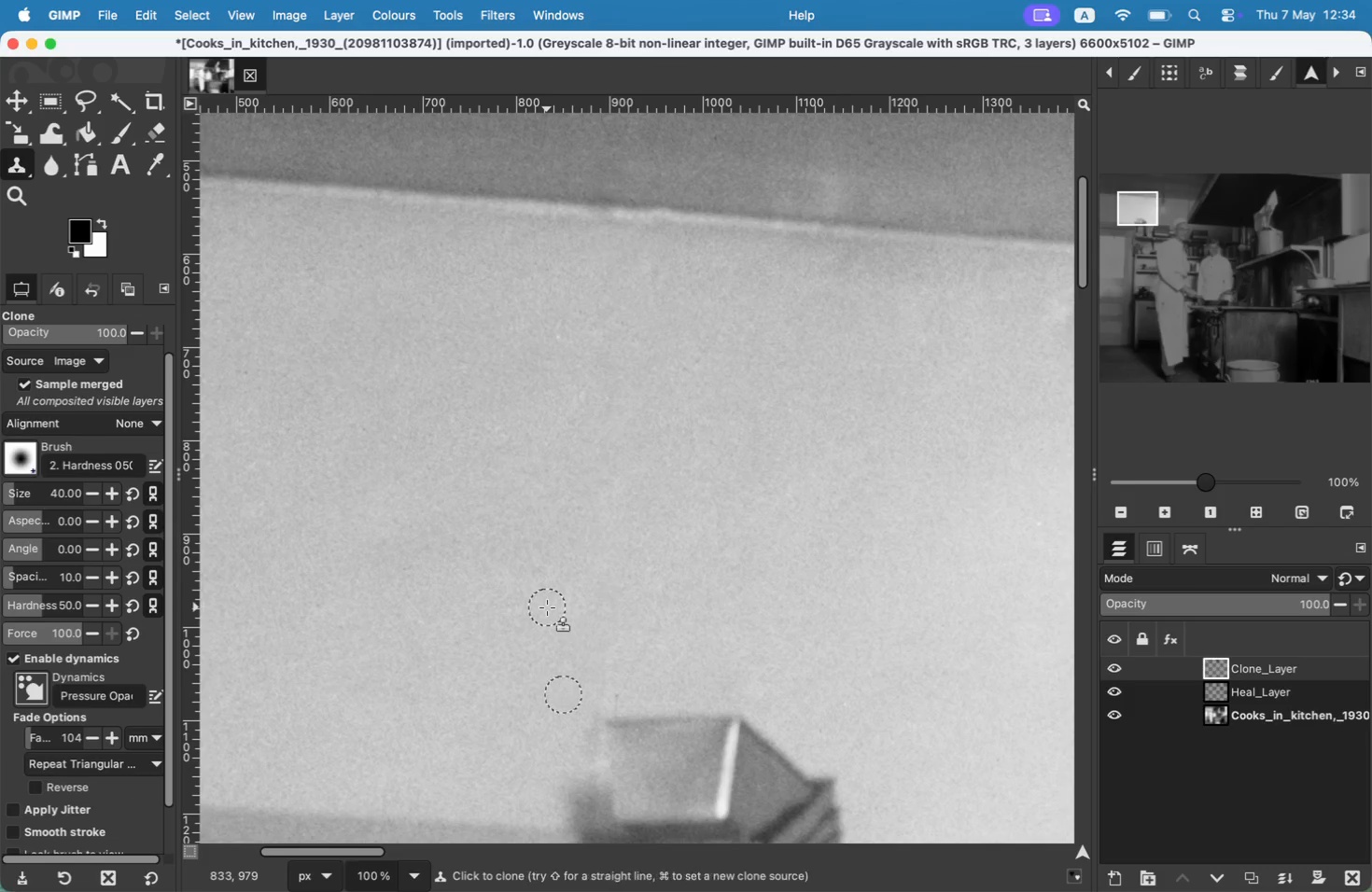 
key(Meta+CommandLeft)
 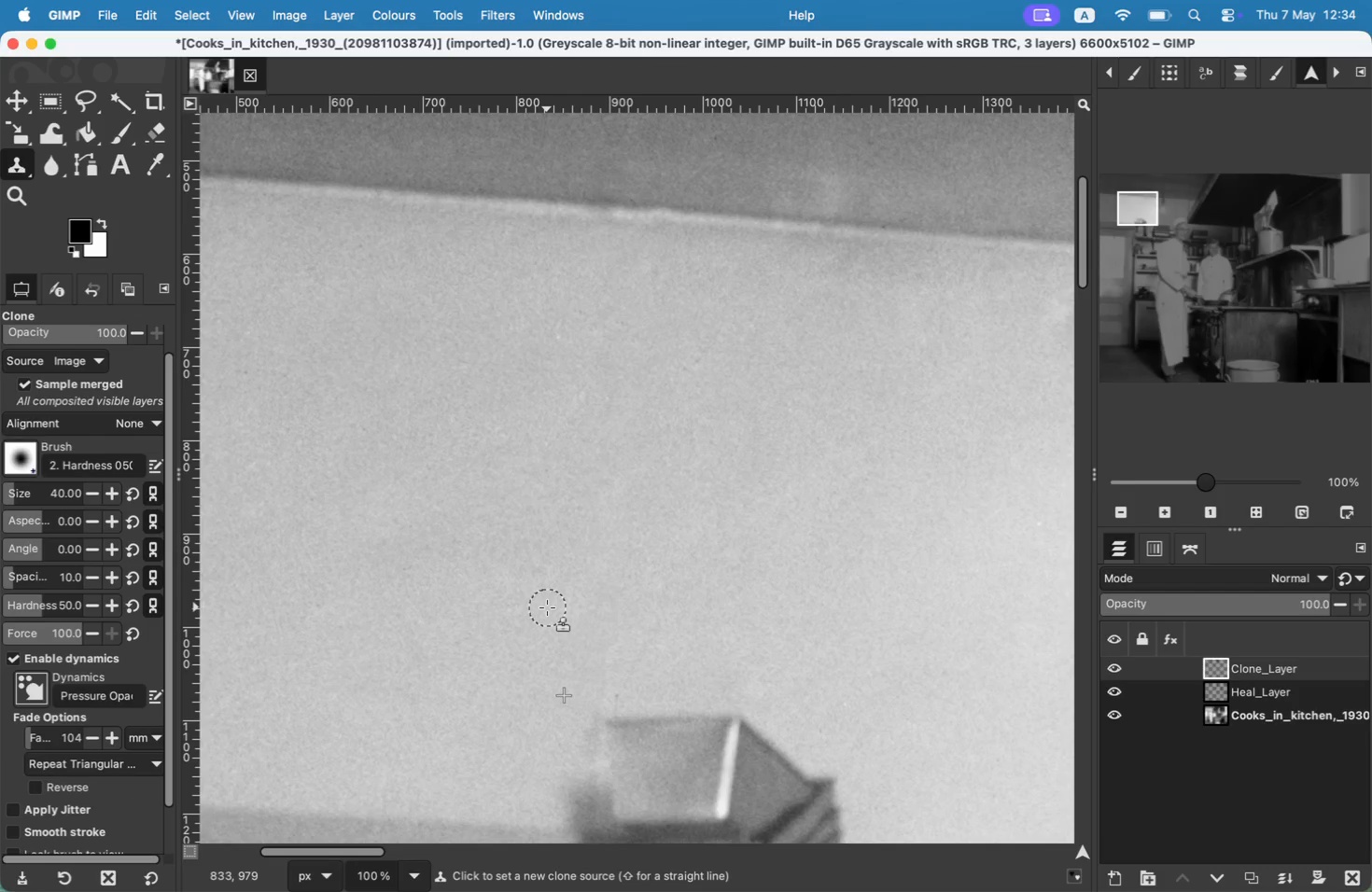 
key(Meta+Z)
 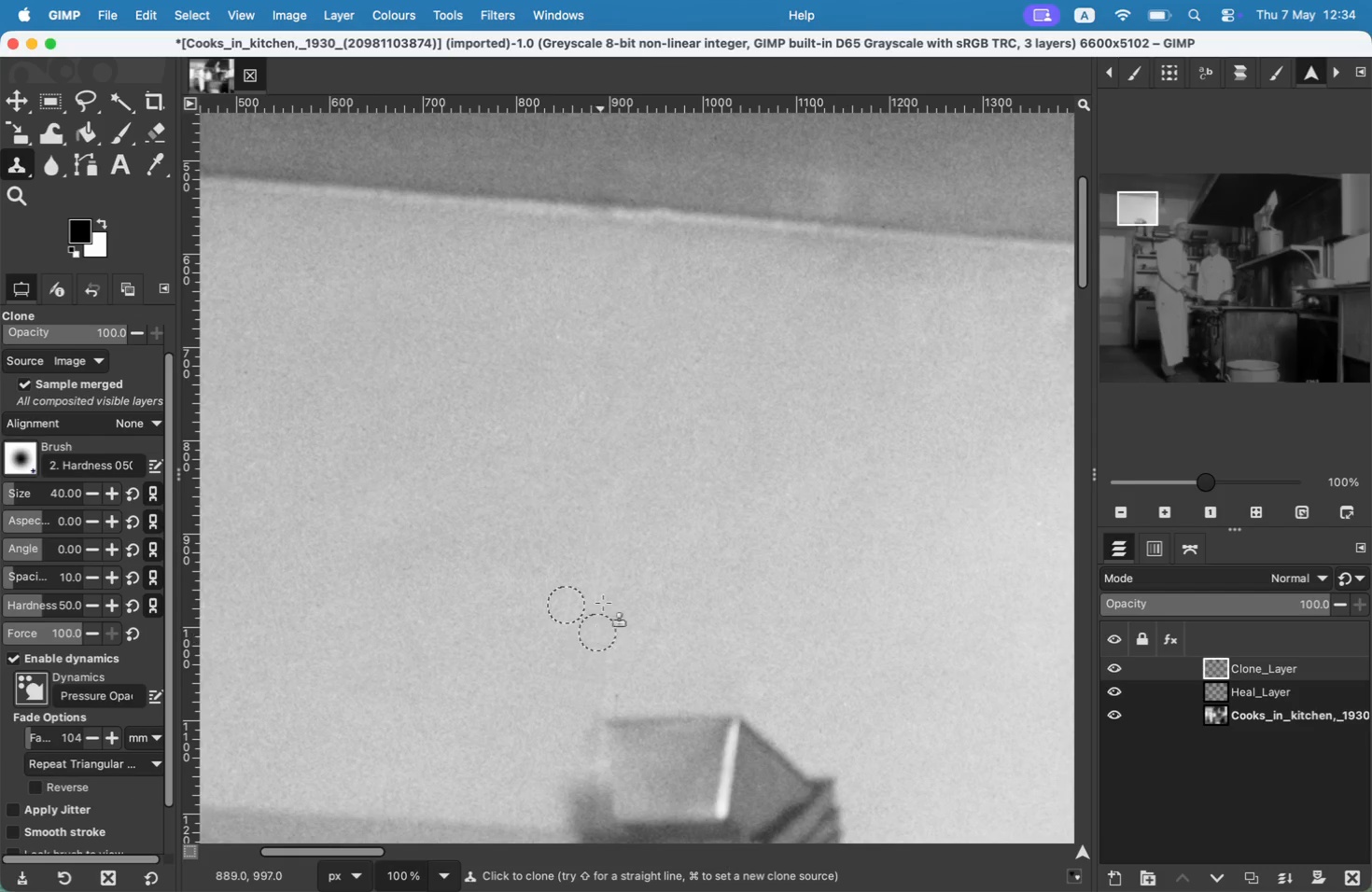 
hold_key(key=CommandLeft, duration=0.52)
 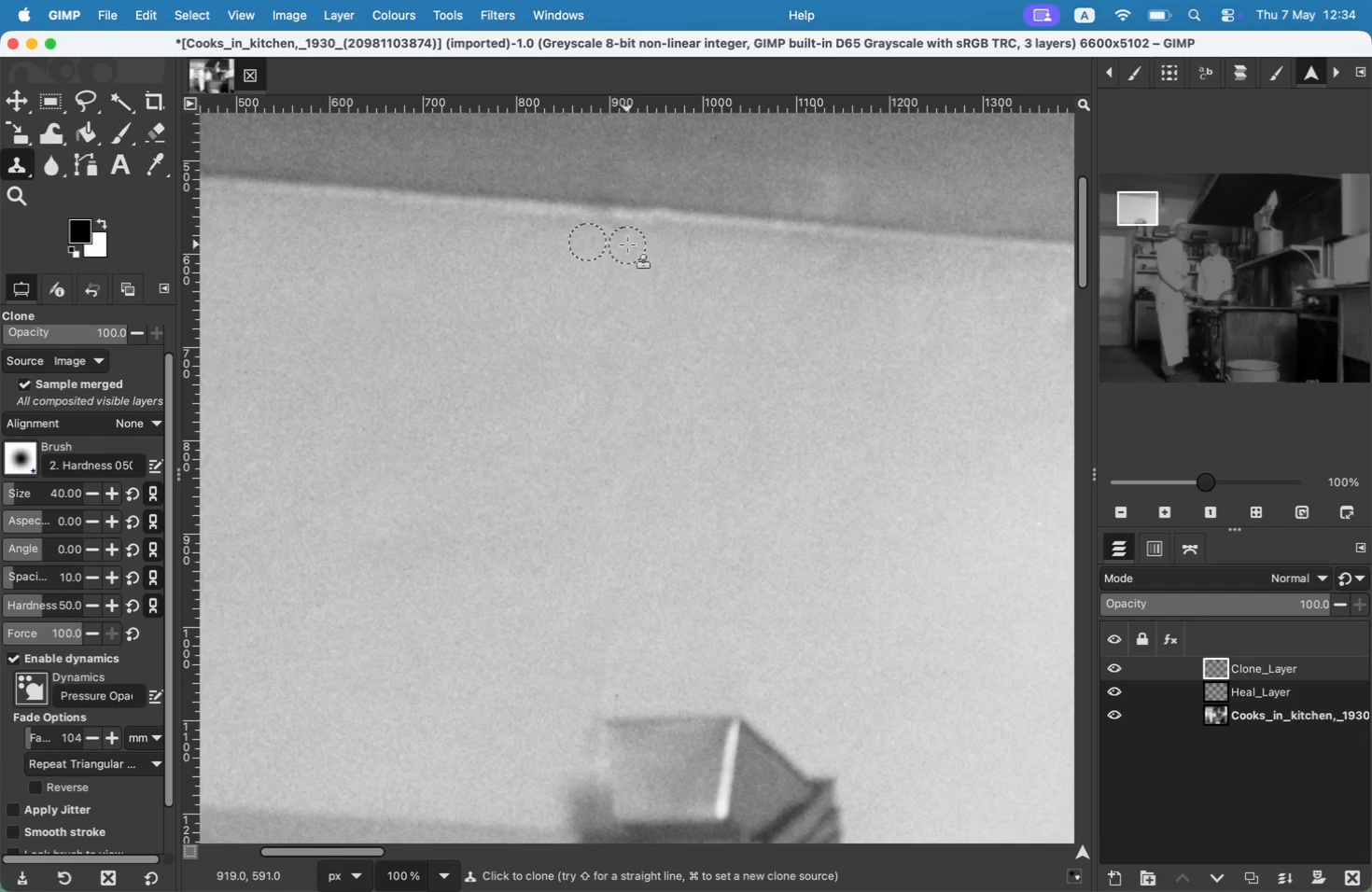 
left_click_drag(start_coordinate=[595, 636], to_coordinate=[607, 573])
 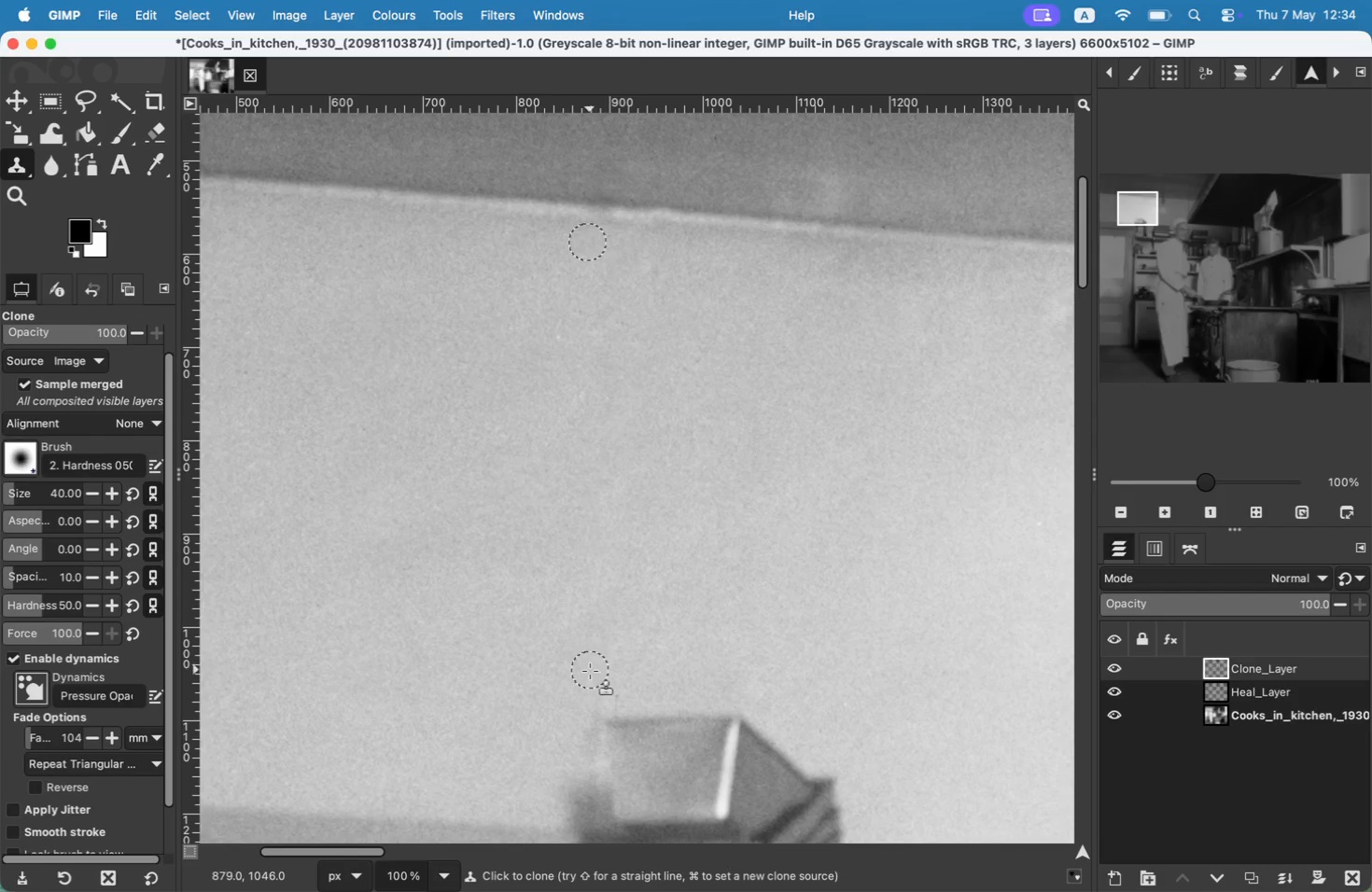 
key(Meta+CommandLeft)
 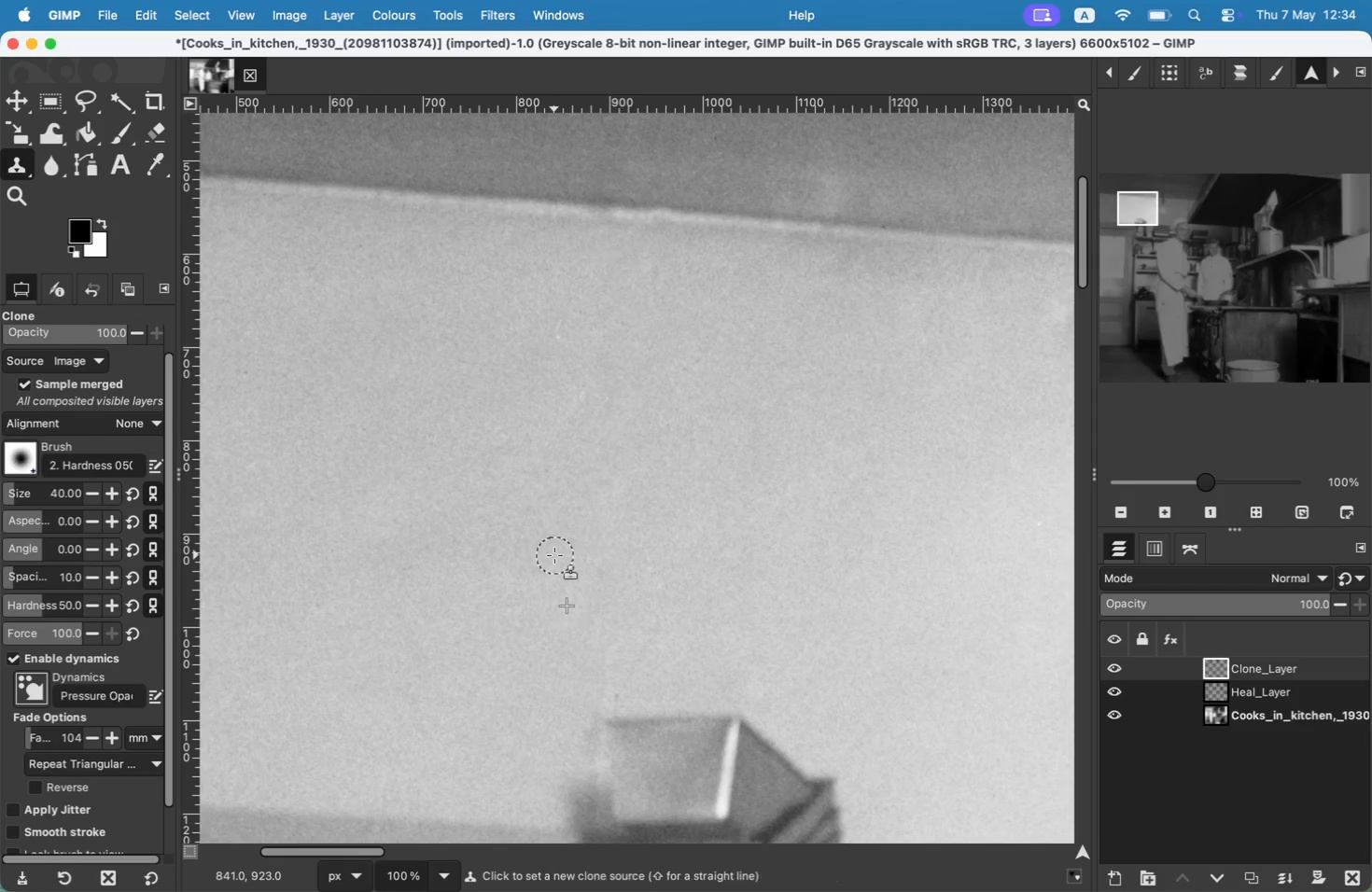 
key(Meta+Z)
 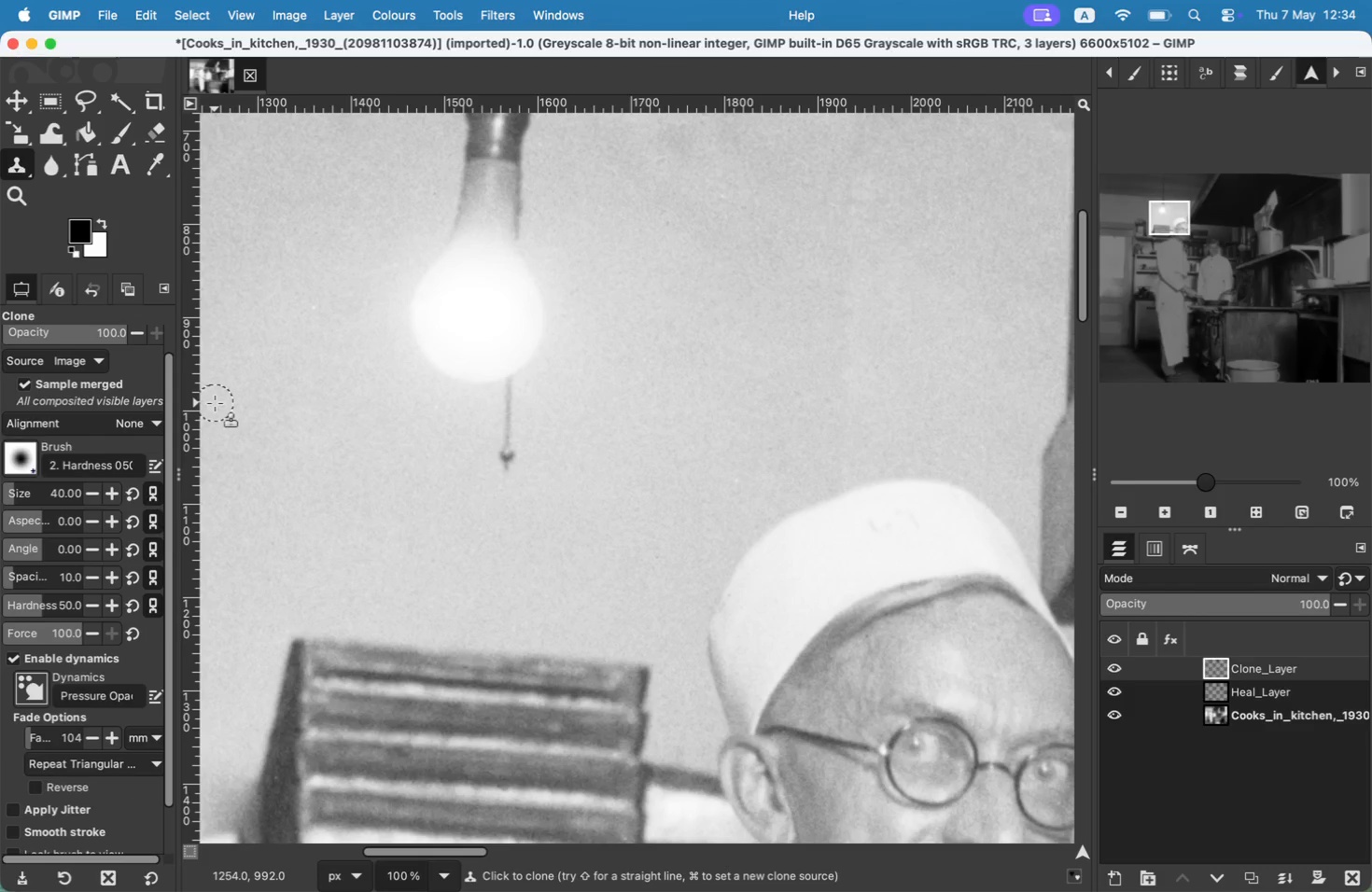 
hold_key(key=Space, duration=0.92)
 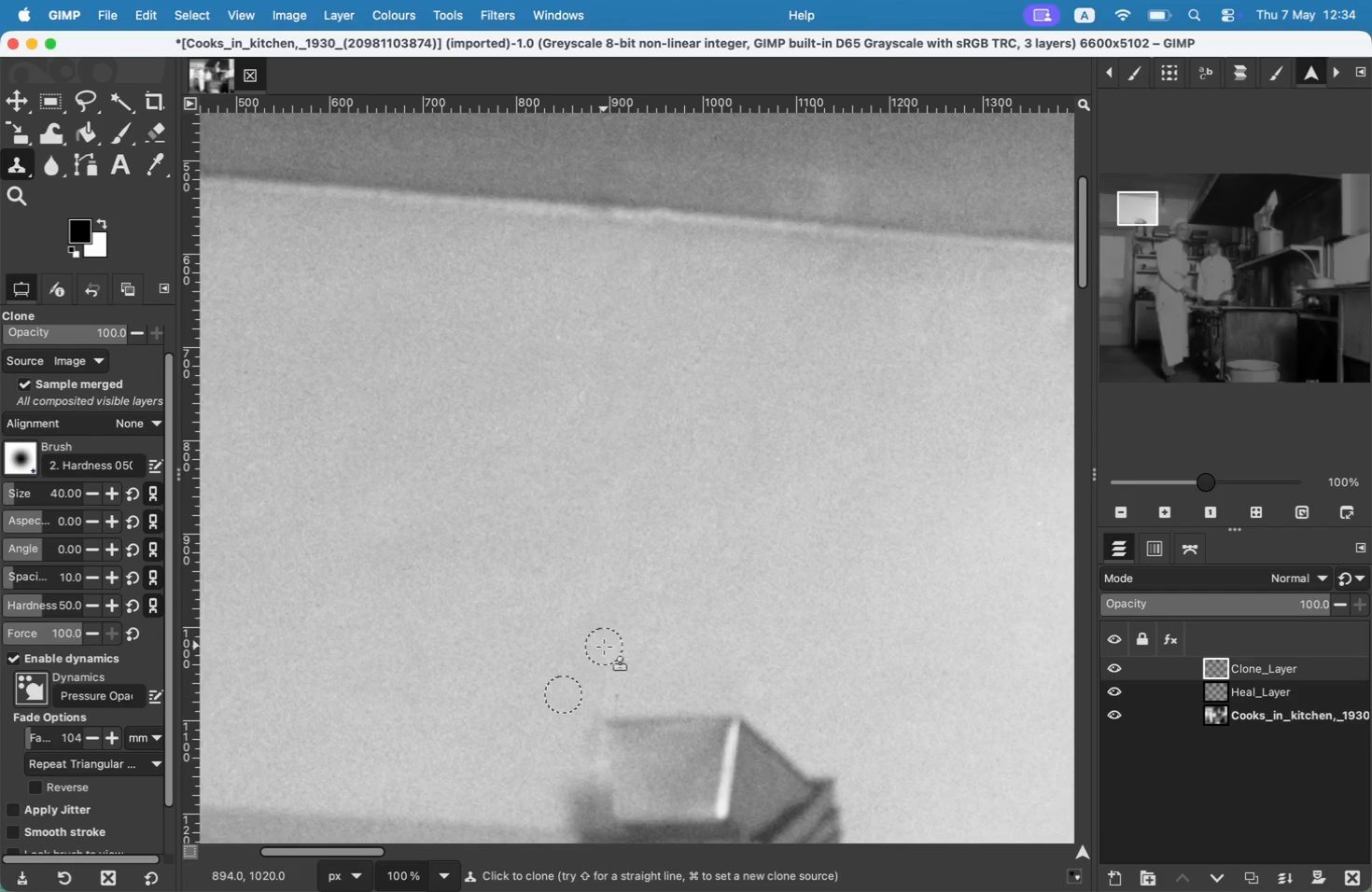 
wait(18.78)
 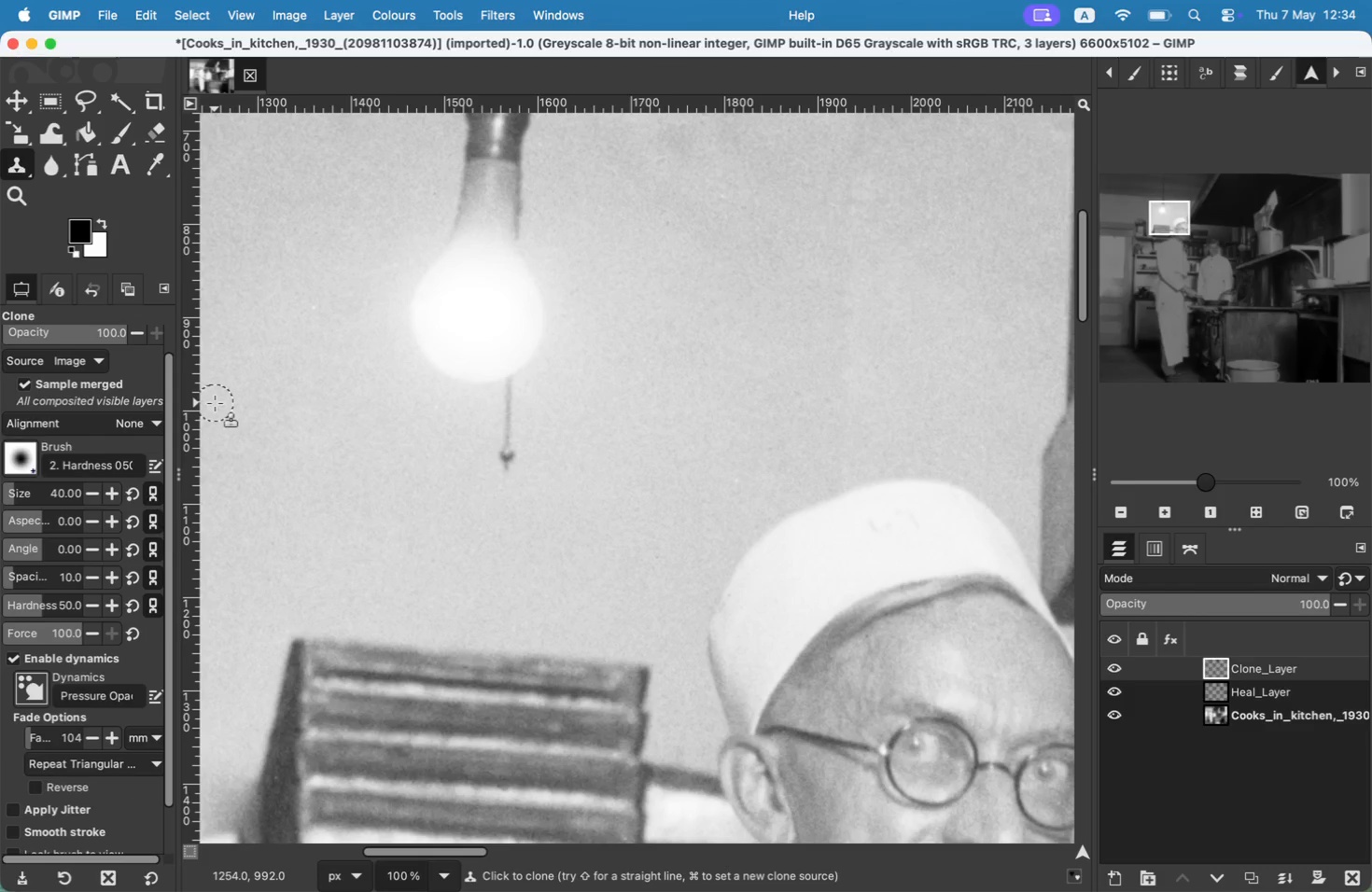 
left_click_drag(start_coordinate=[1138, 237], to_coordinate=[1139, 290])
 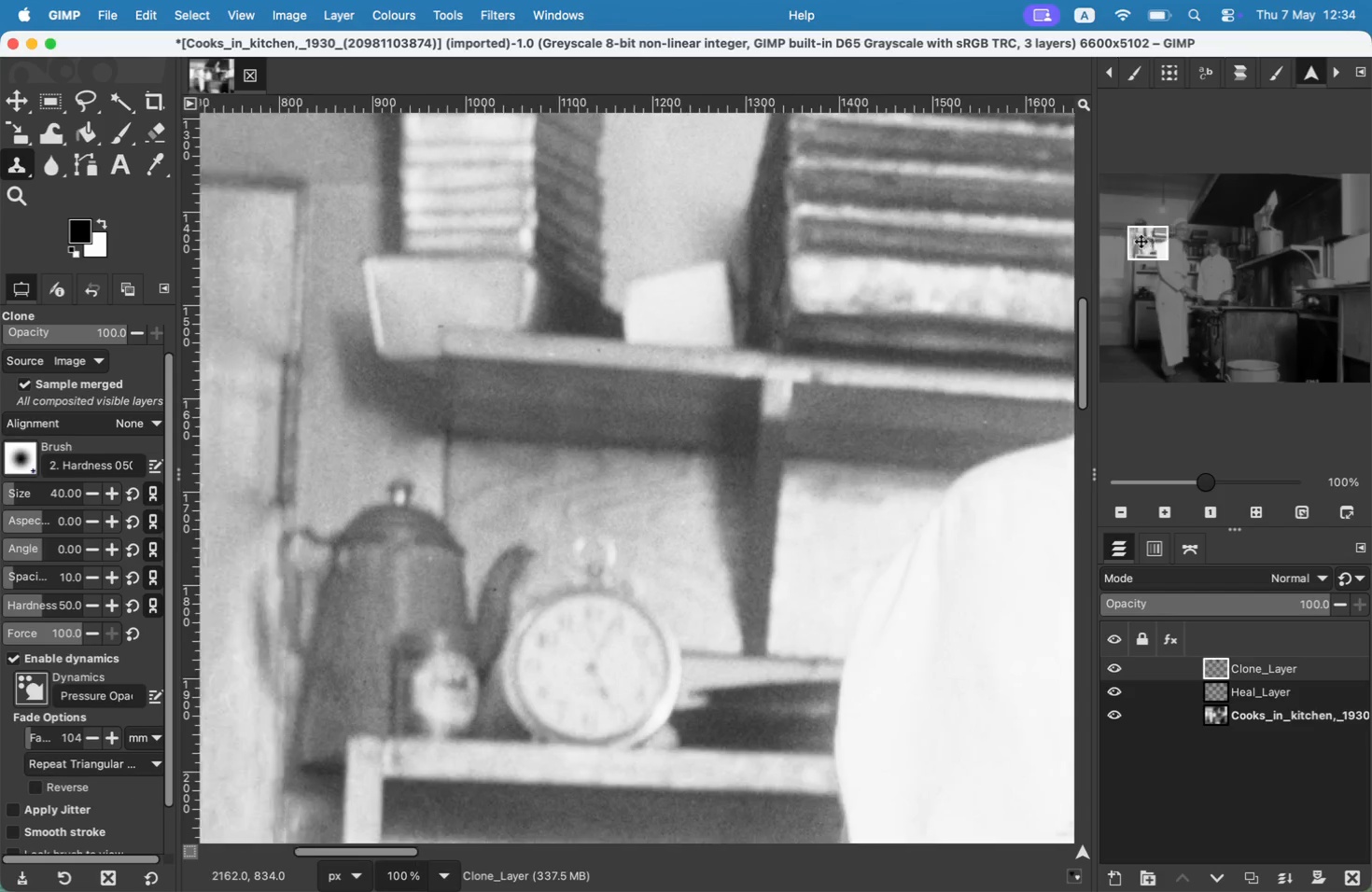 
hold_key(key=CommandLeft, duration=0.36)
left_click([515, 405])
 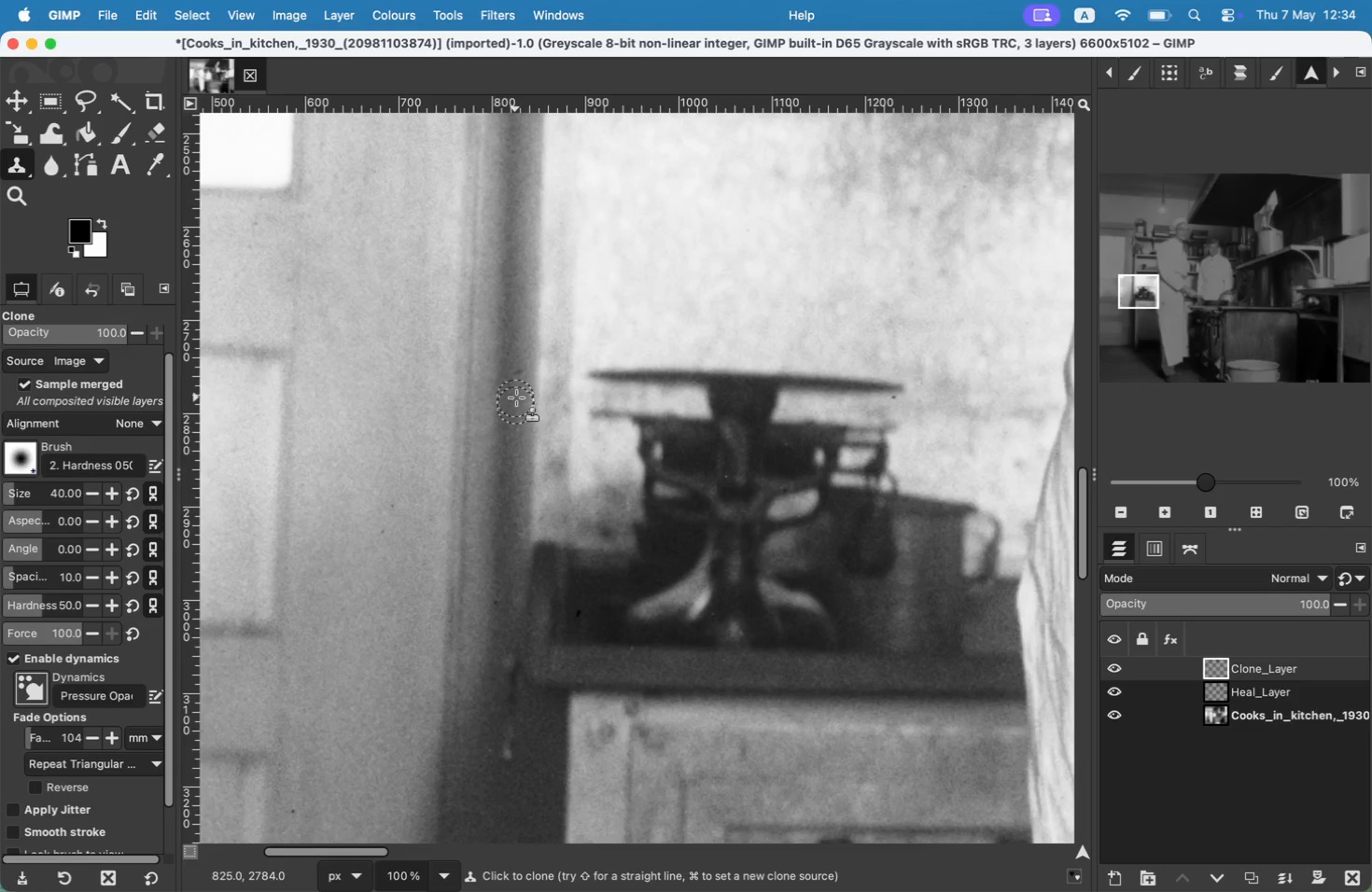 
left_click([518, 381])
 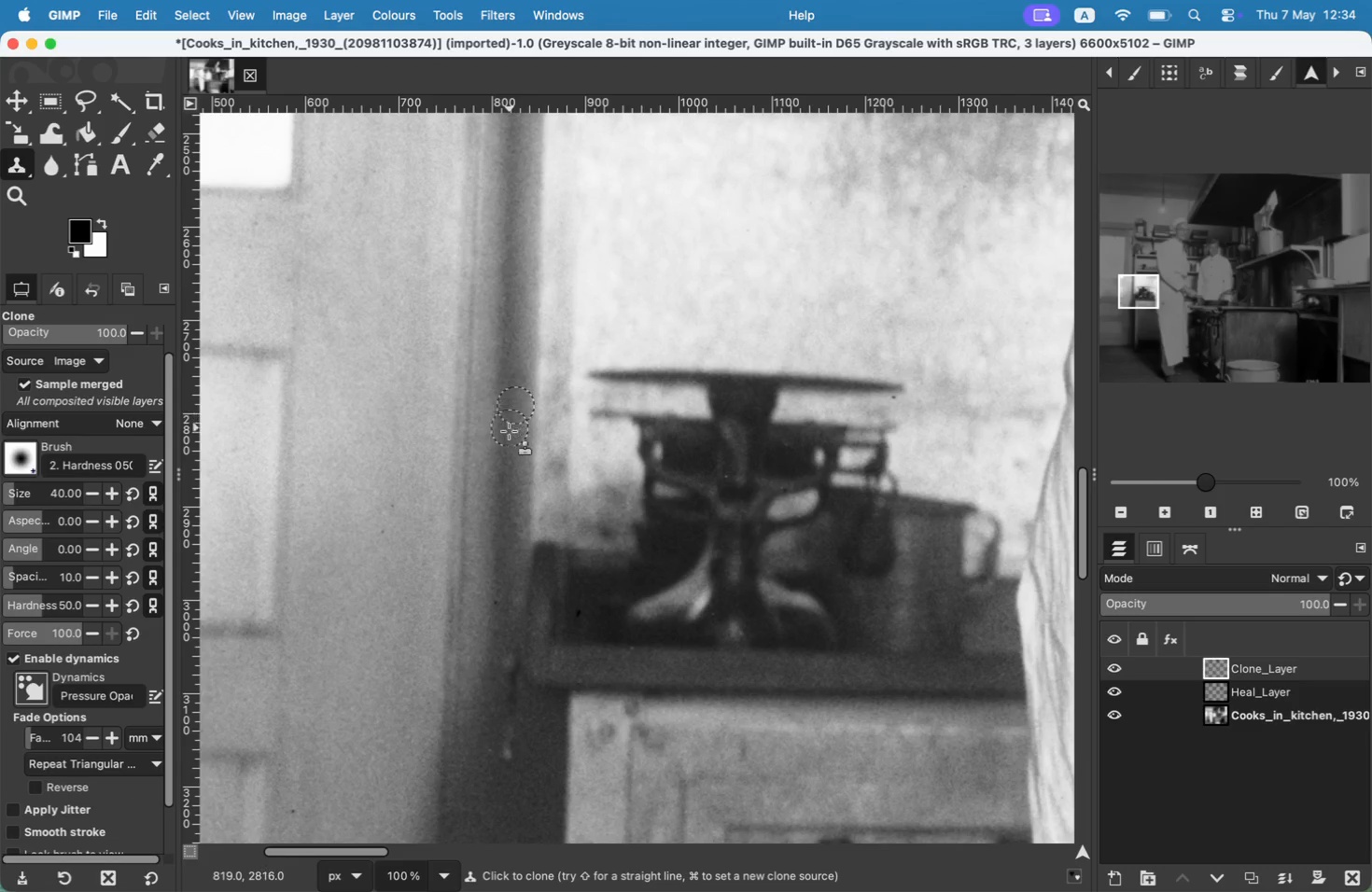 
left_click_drag(start_coordinate=[1140, 293], to_coordinate=[1134, 330])
 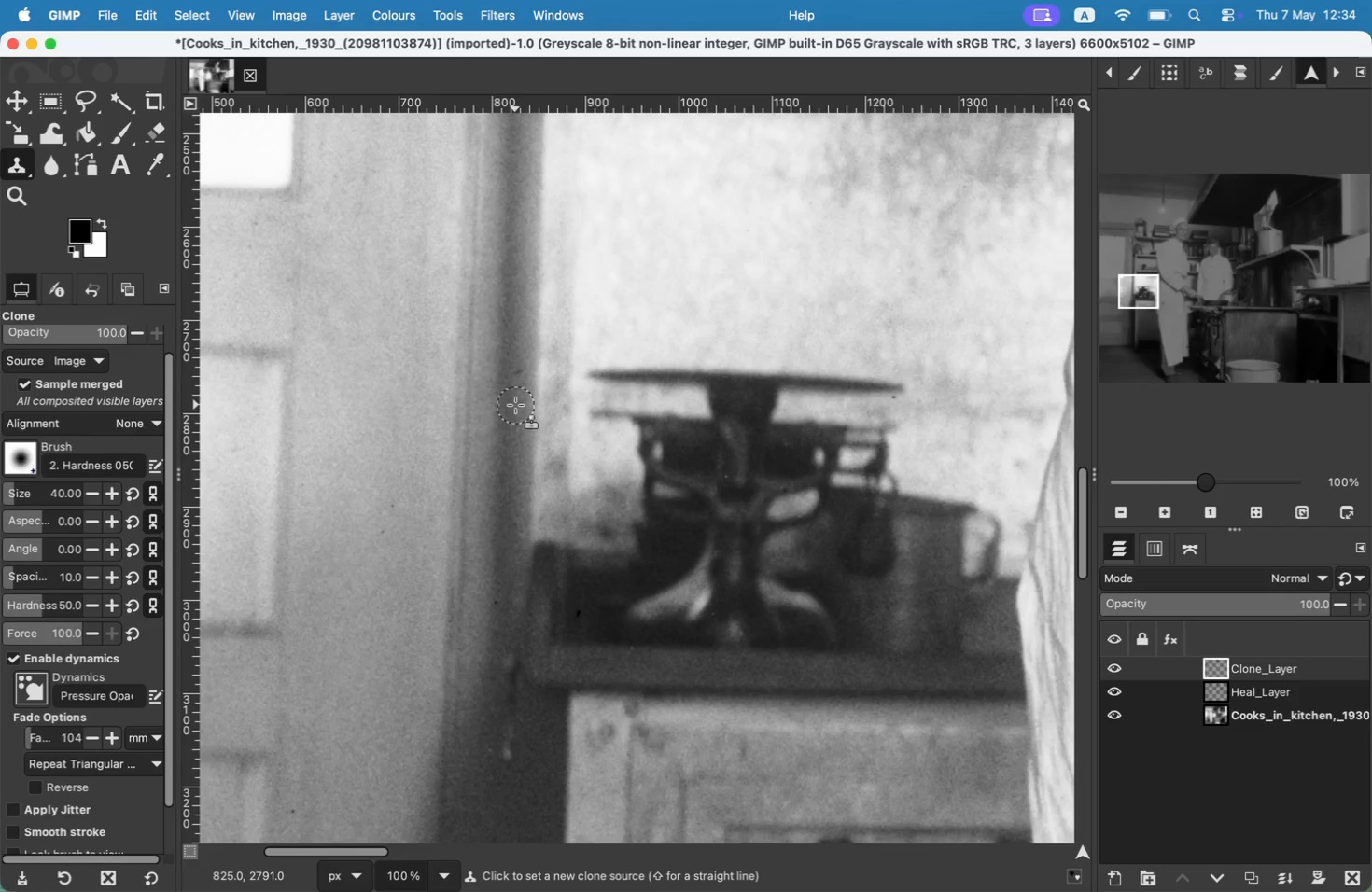 
hold_key(key=CommandLeft, duration=0.53)
 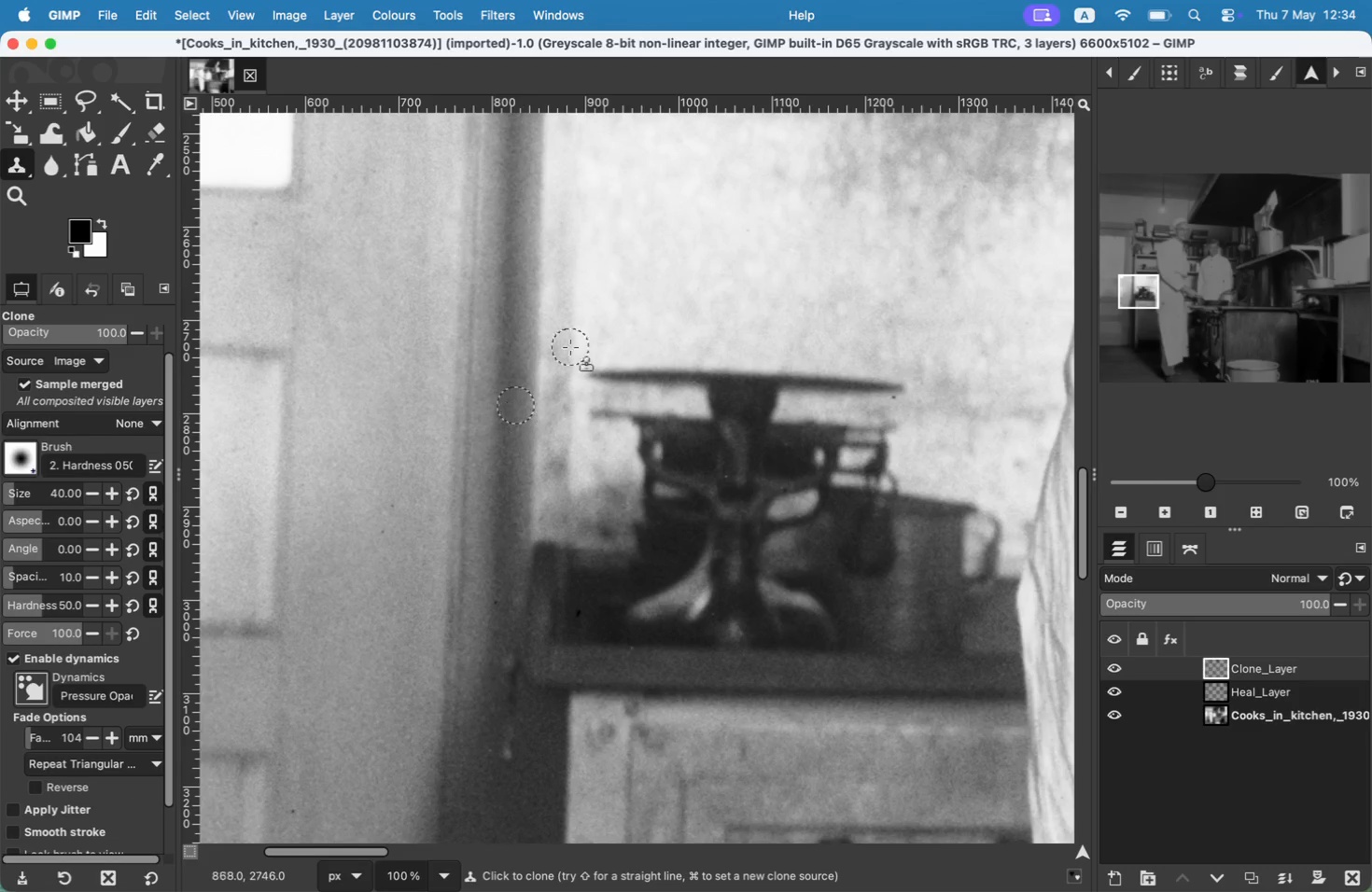 
left_click_drag(start_coordinate=[424, 425], to_coordinate=[455, 326])
 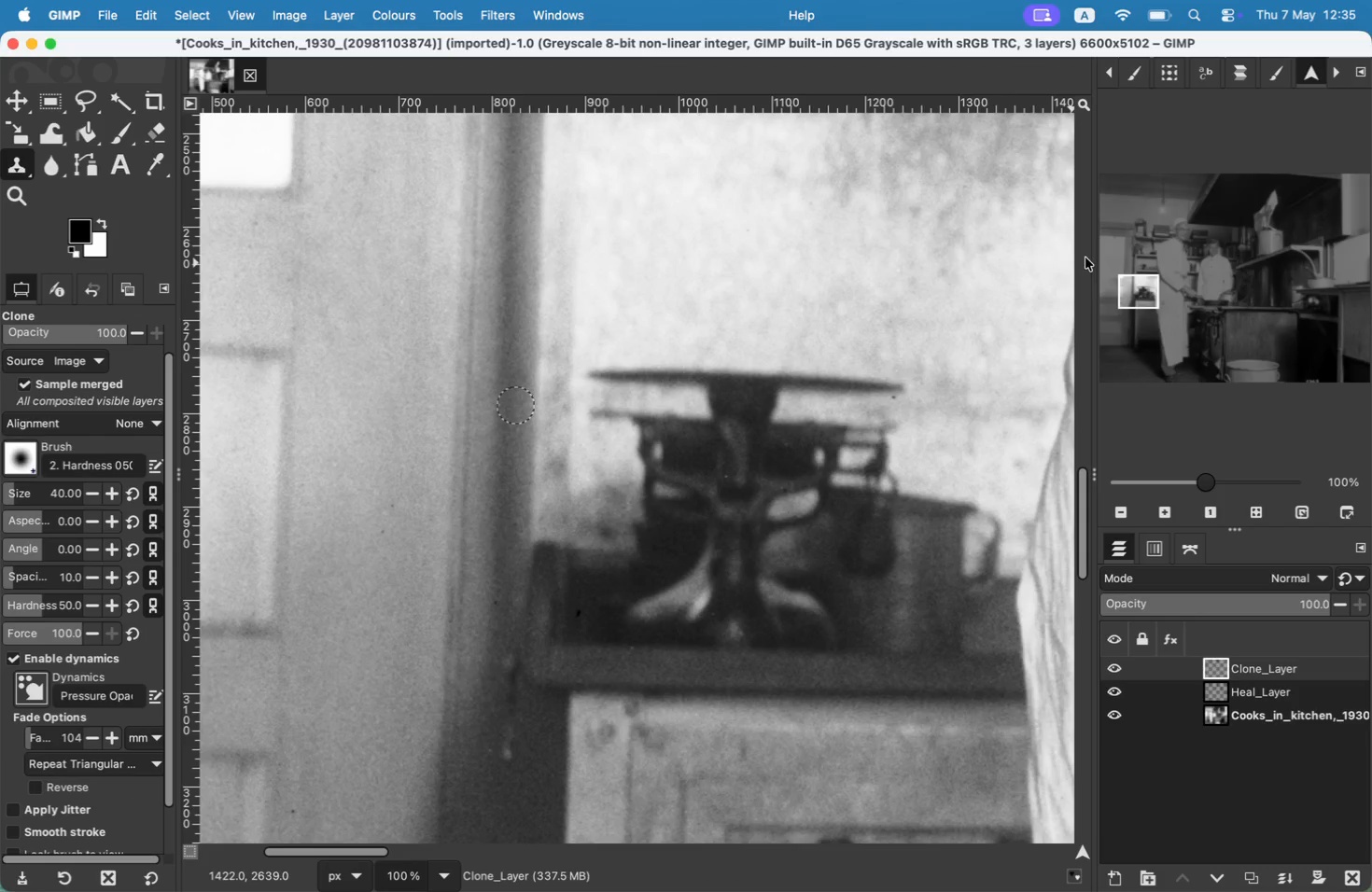 
left_click_drag(start_coordinate=[416, 321], to_coordinate=[504, 326])
 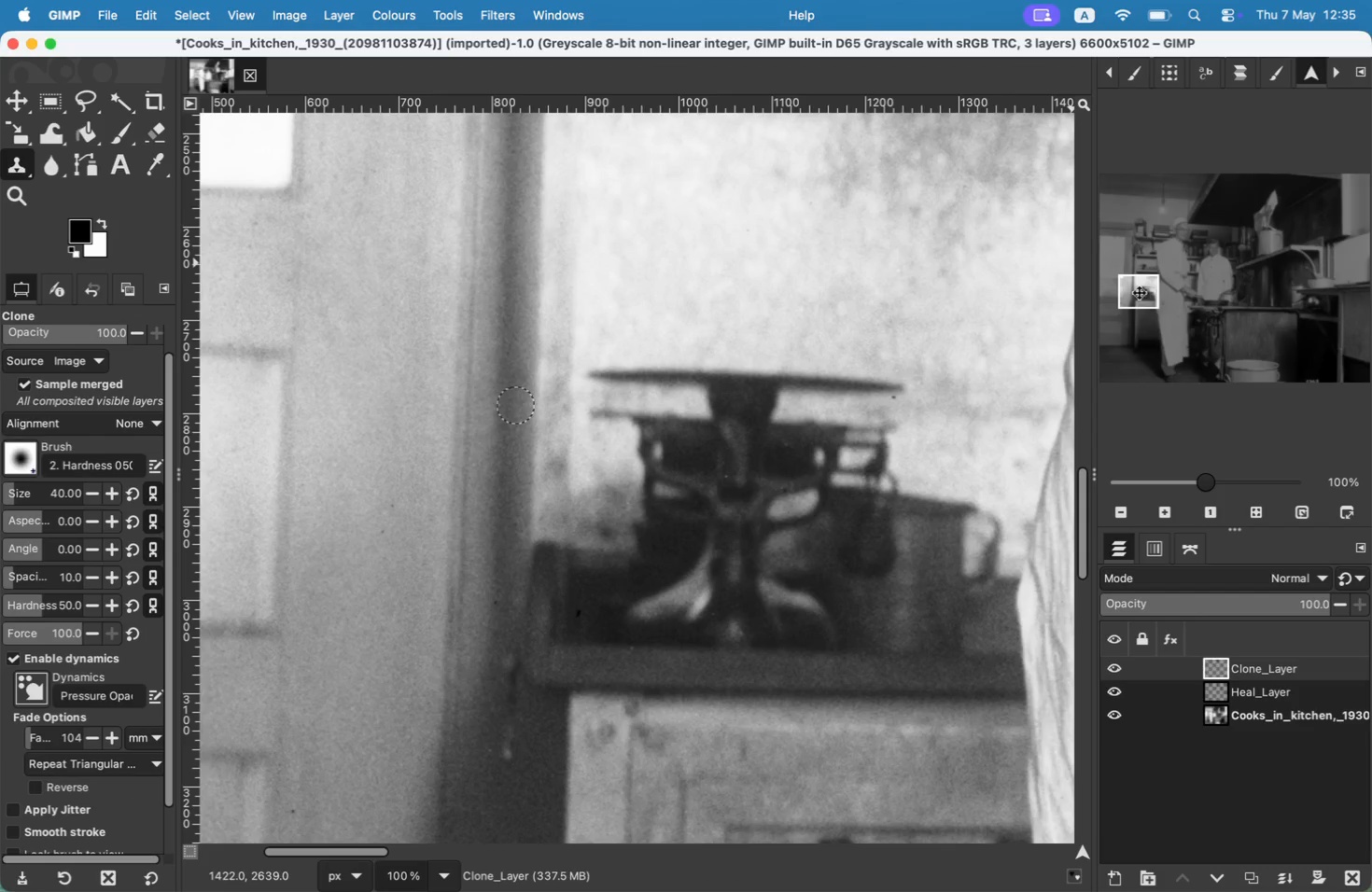 
key(Meta+Z)
 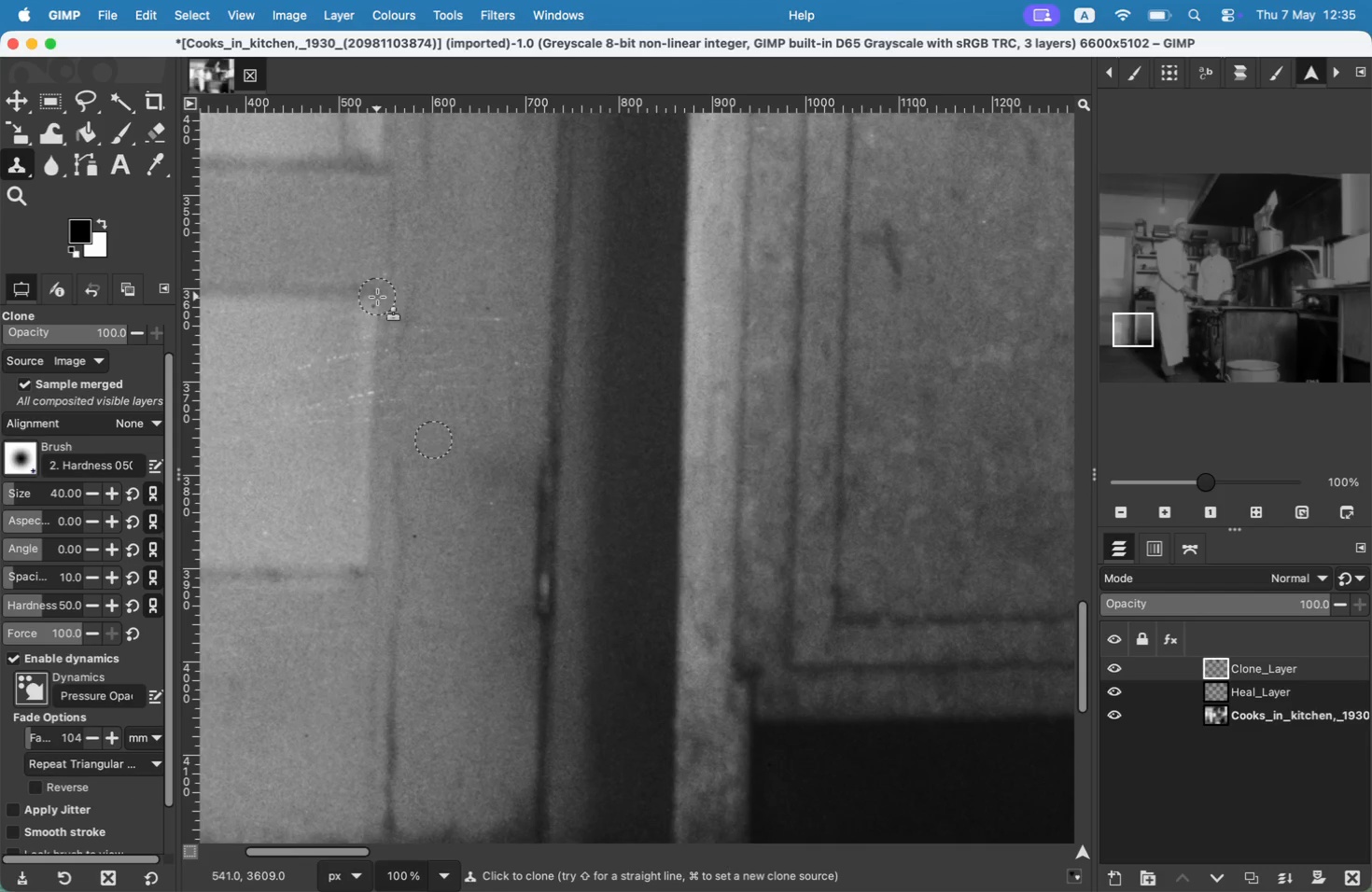 
key(Meta+CommandLeft)
 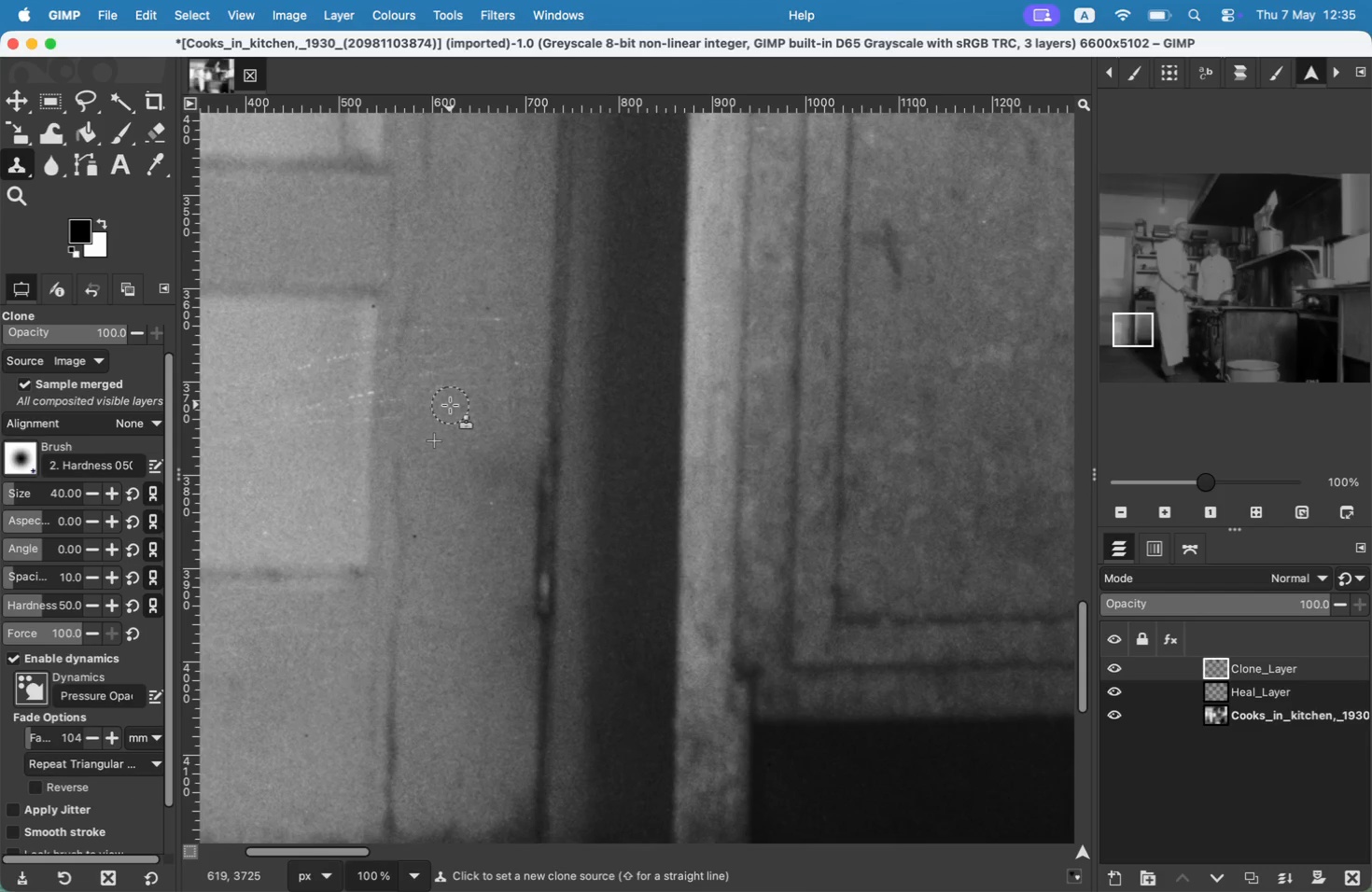 
left_click([450, 405])
 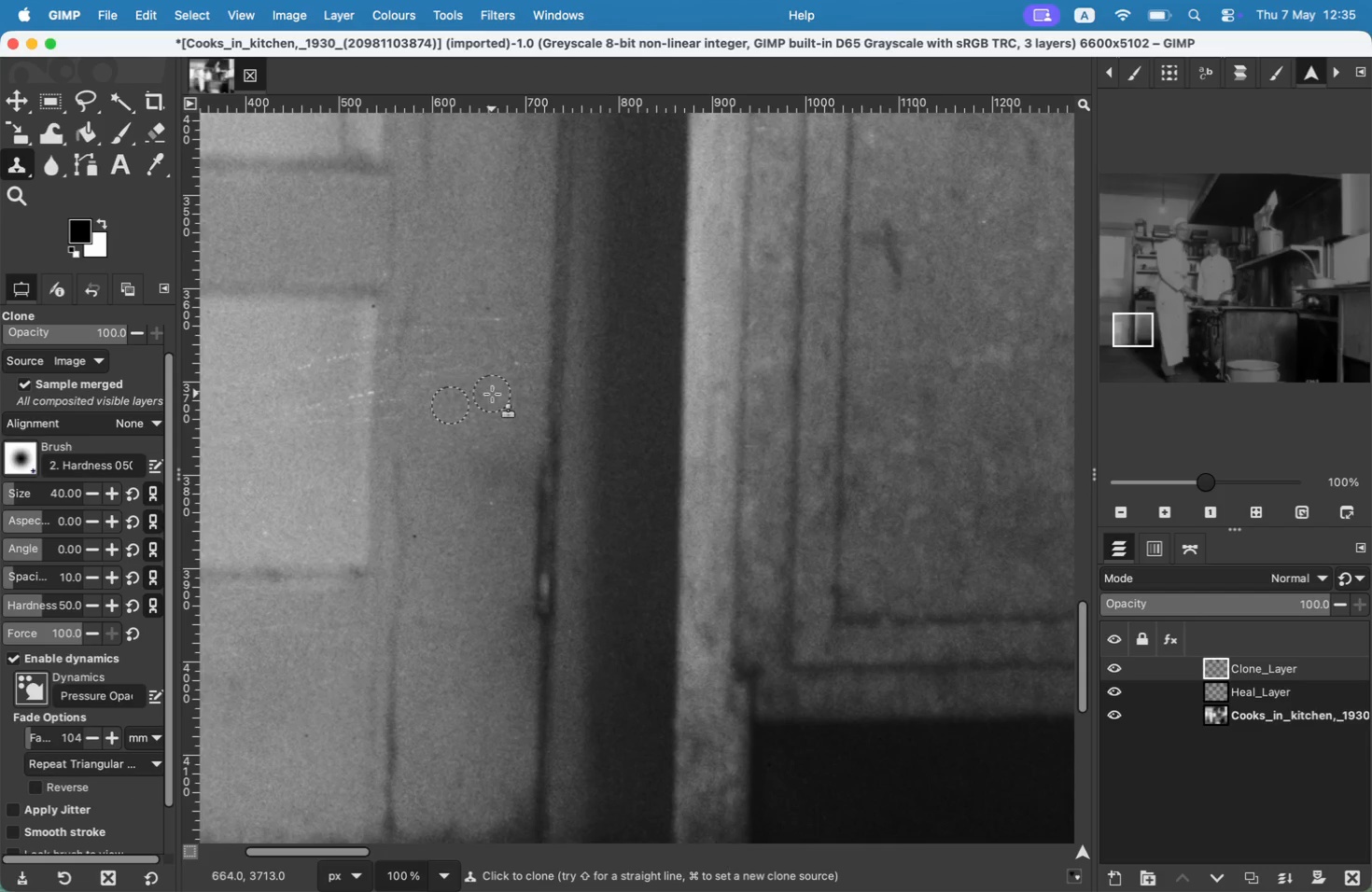 
left_click_drag(start_coordinate=[444, 394], to_coordinate=[492, 394])
 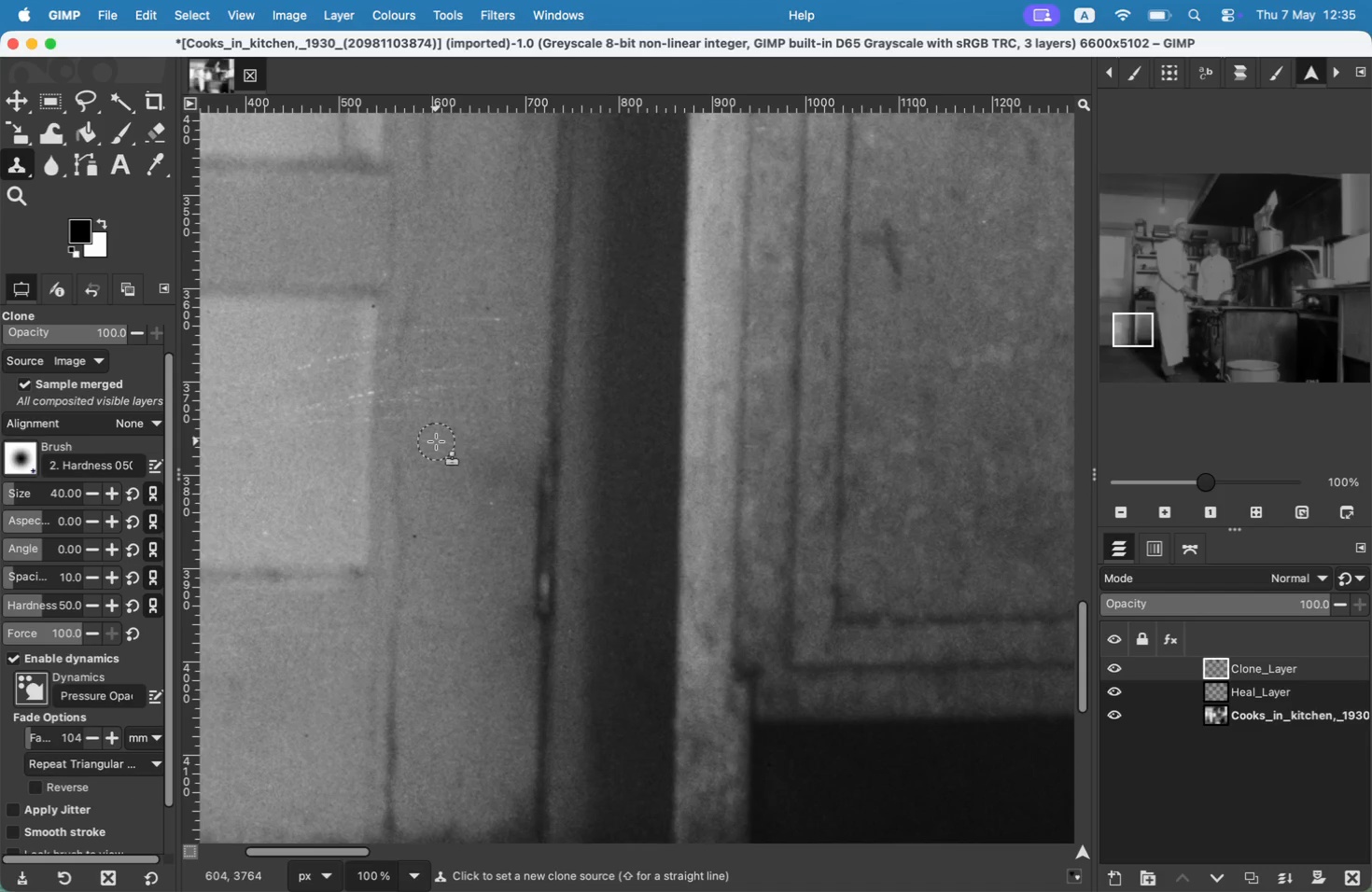 
hold_key(key=CommandLeft, duration=0.66)
 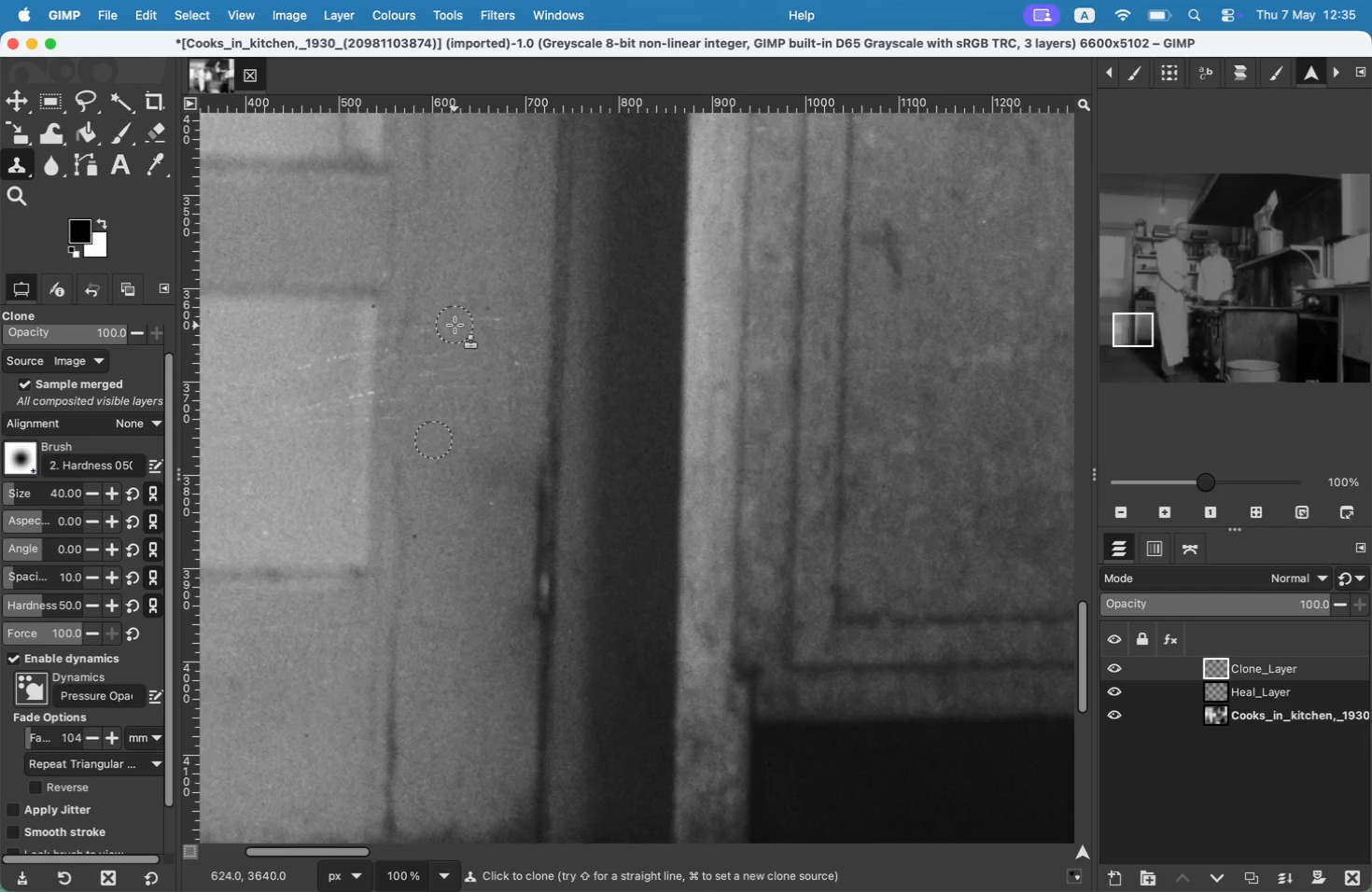 
left_click_drag(start_coordinate=[429, 375], to_coordinate=[474, 376])
 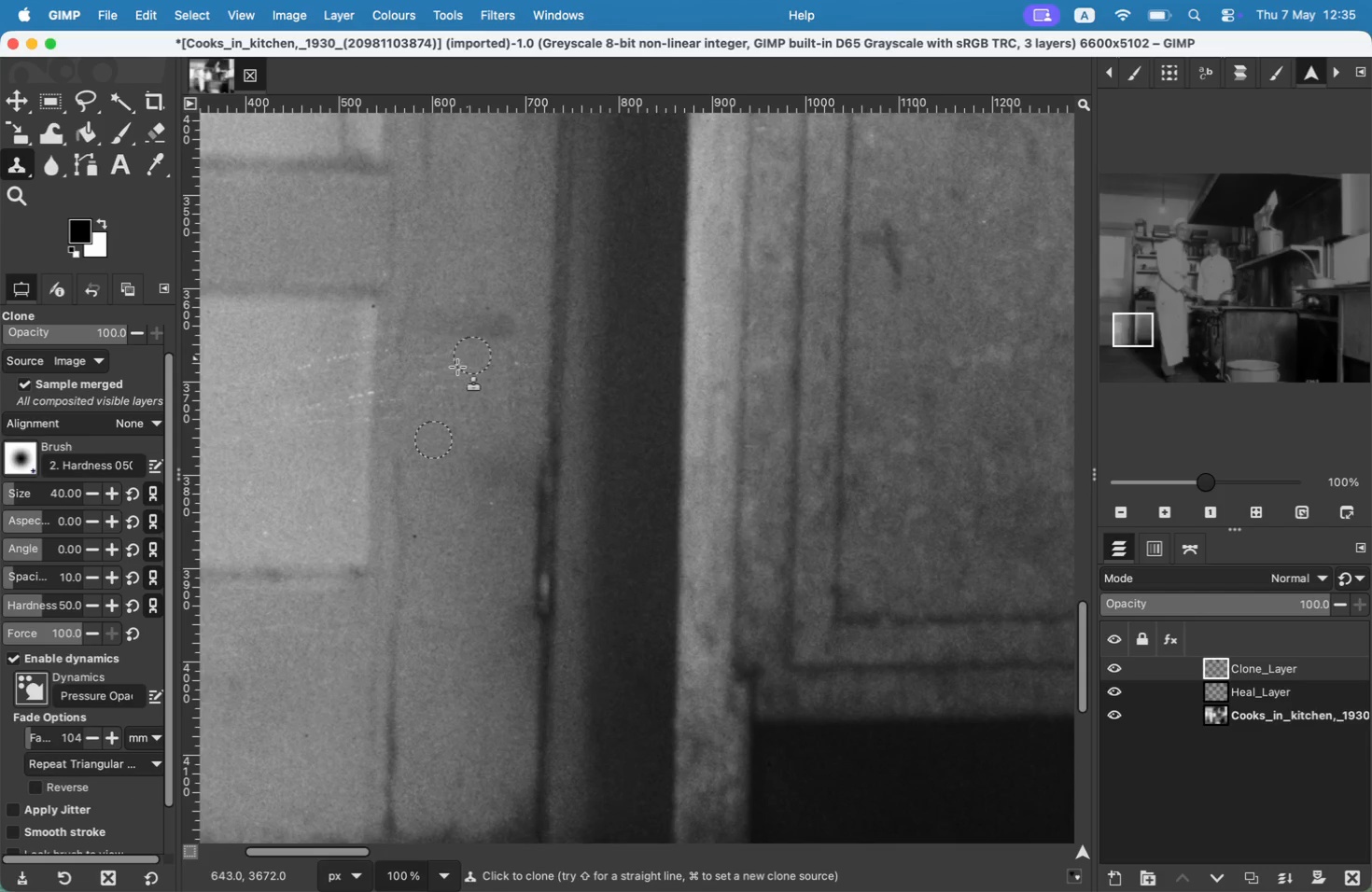 
key(Meta+CommandLeft)
 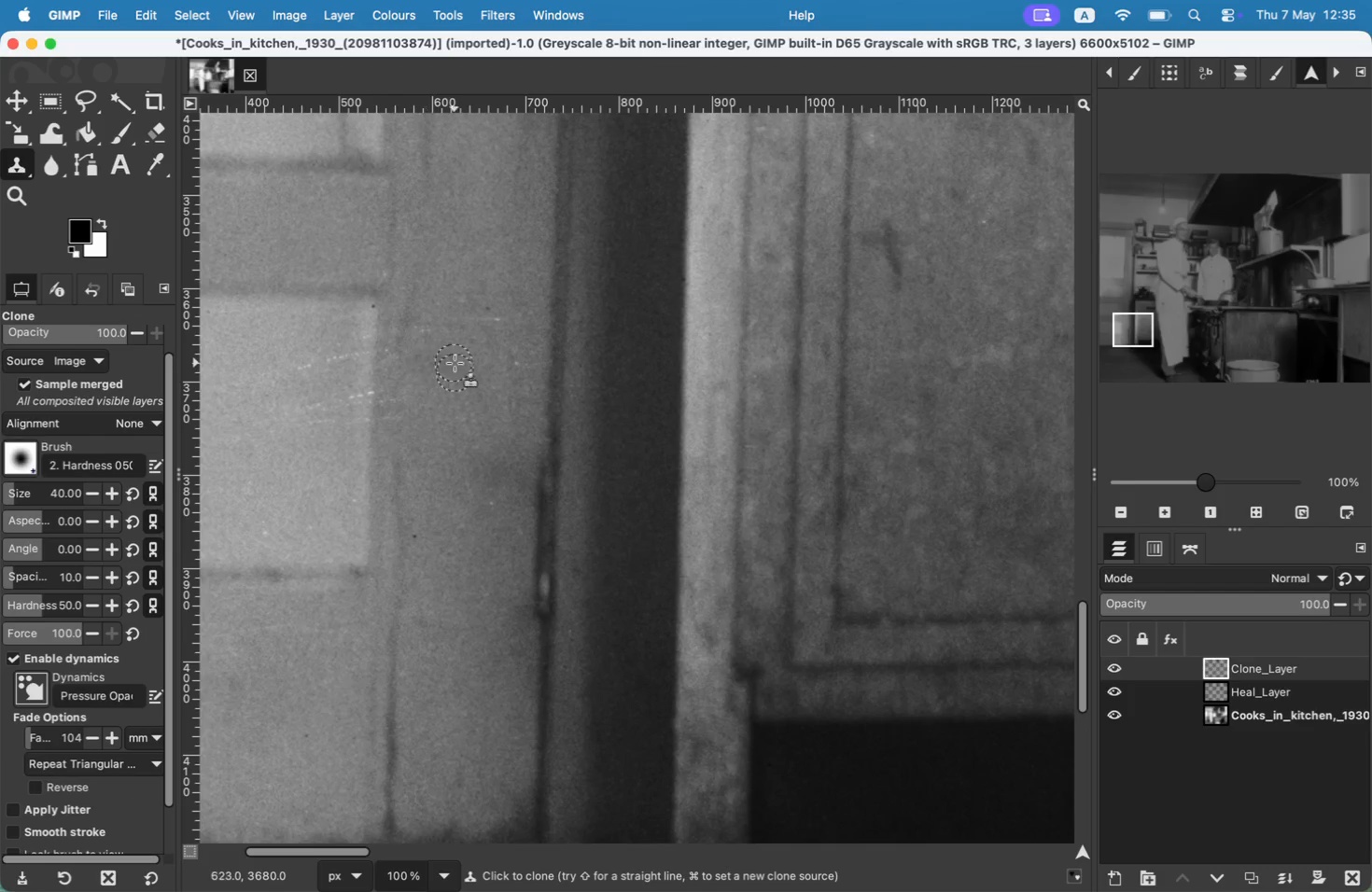 
left_click_drag(start_coordinate=[417, 363], to_coordinate=[455, 363])
 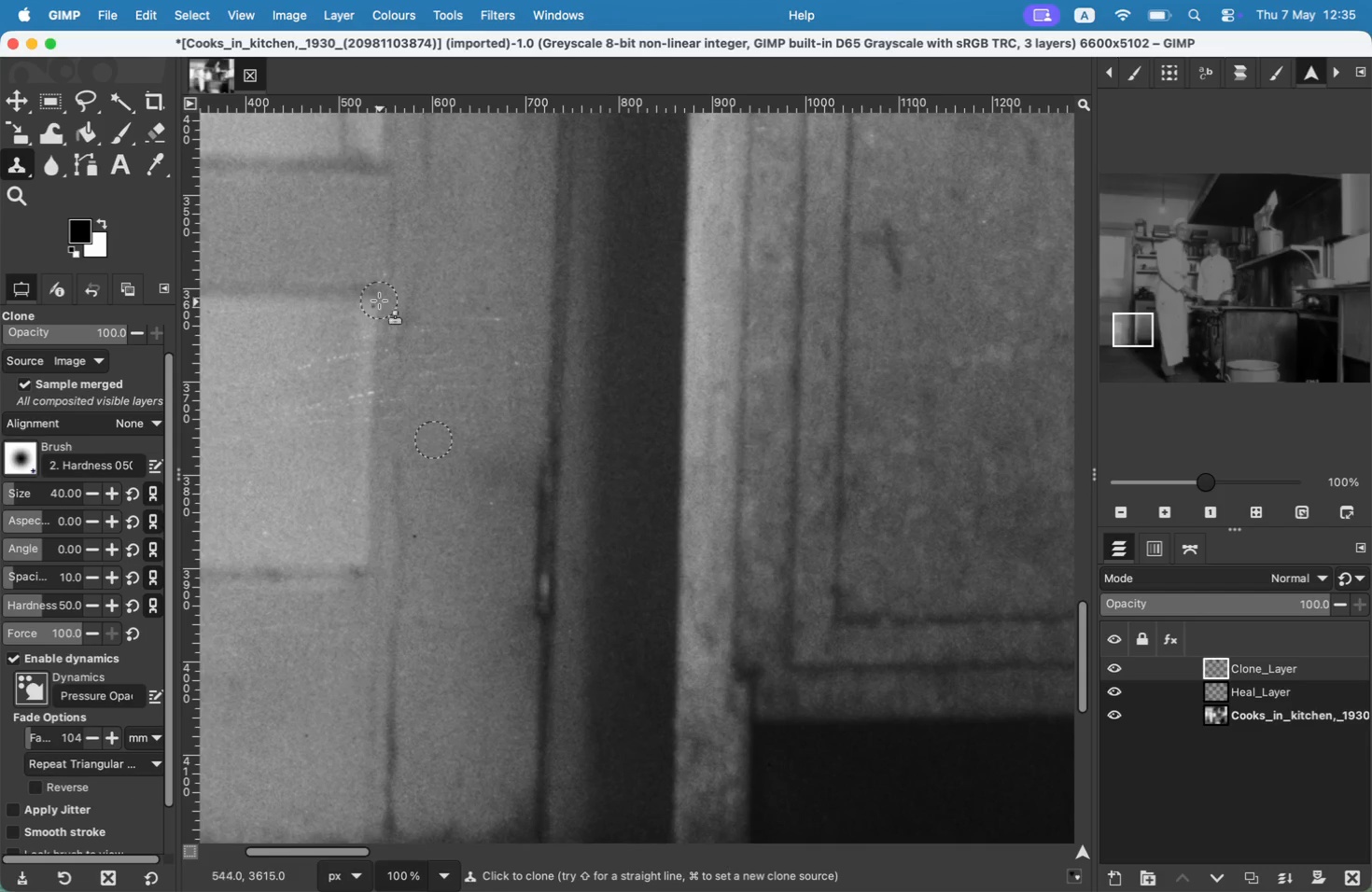 
key(Meta+CommandLeft)
 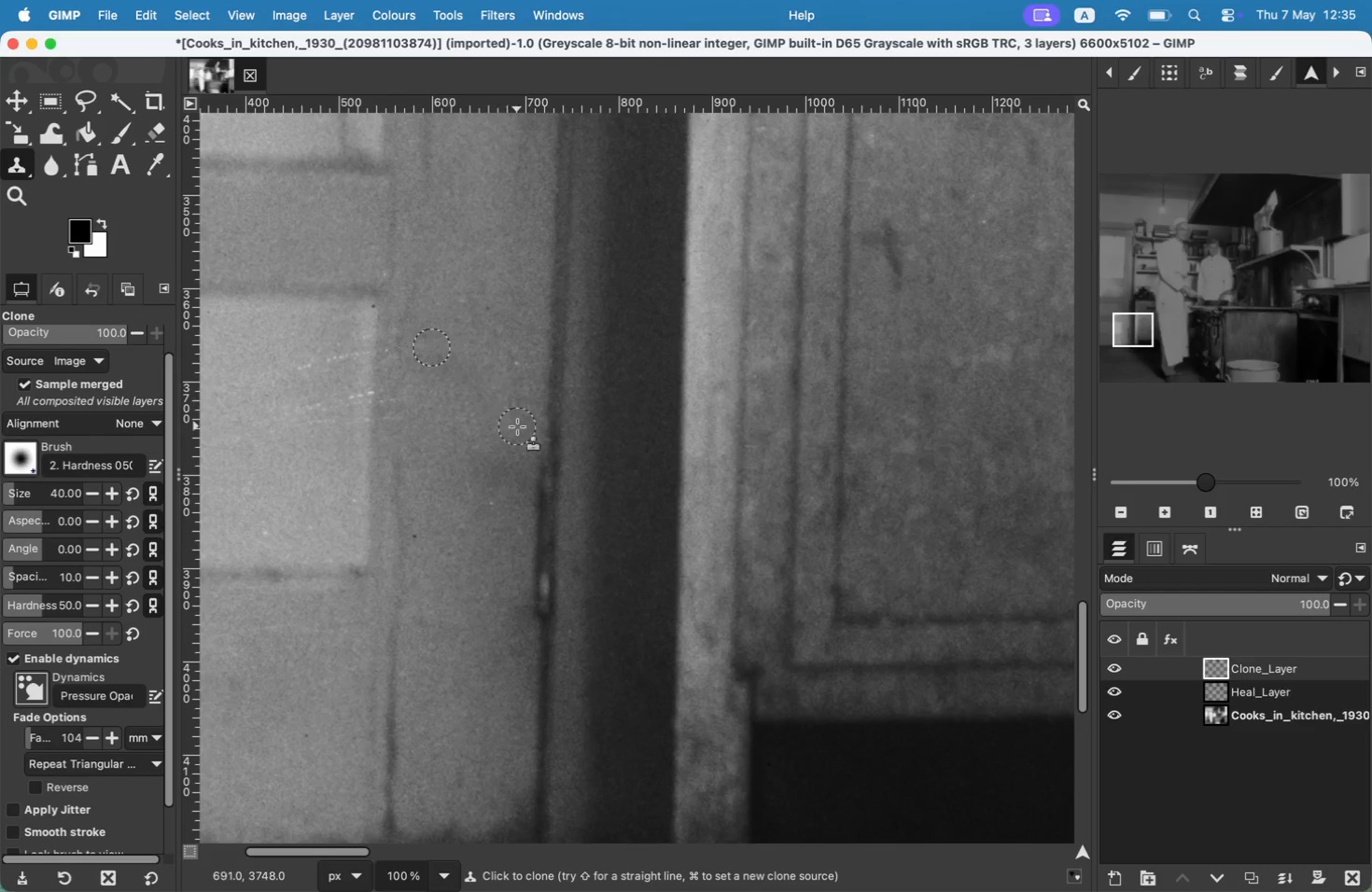 
left_click_drag(start_coordinate=[416, 327], to_coordinate=[512, 325])
 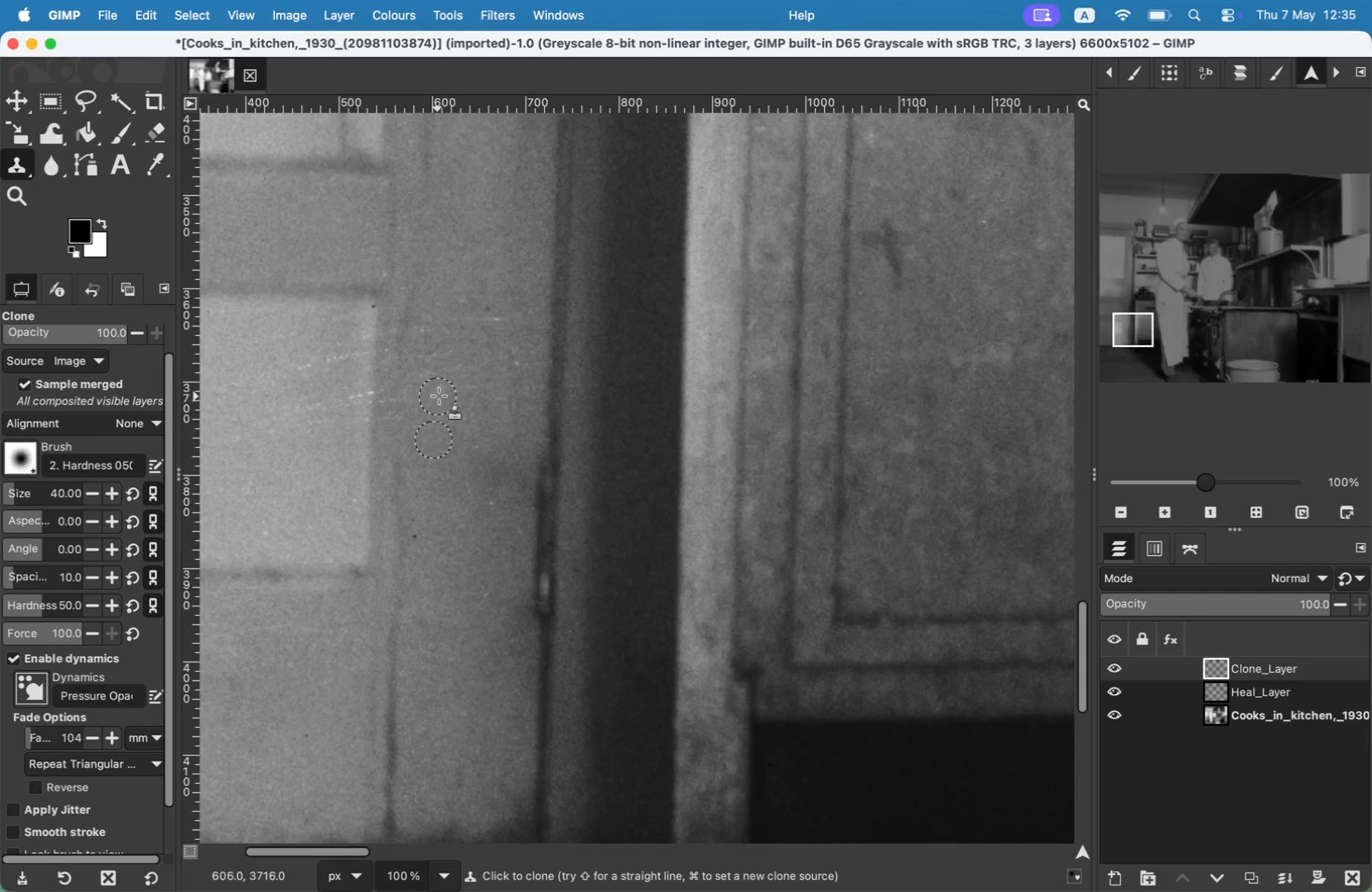 
left_click([517, 363])
 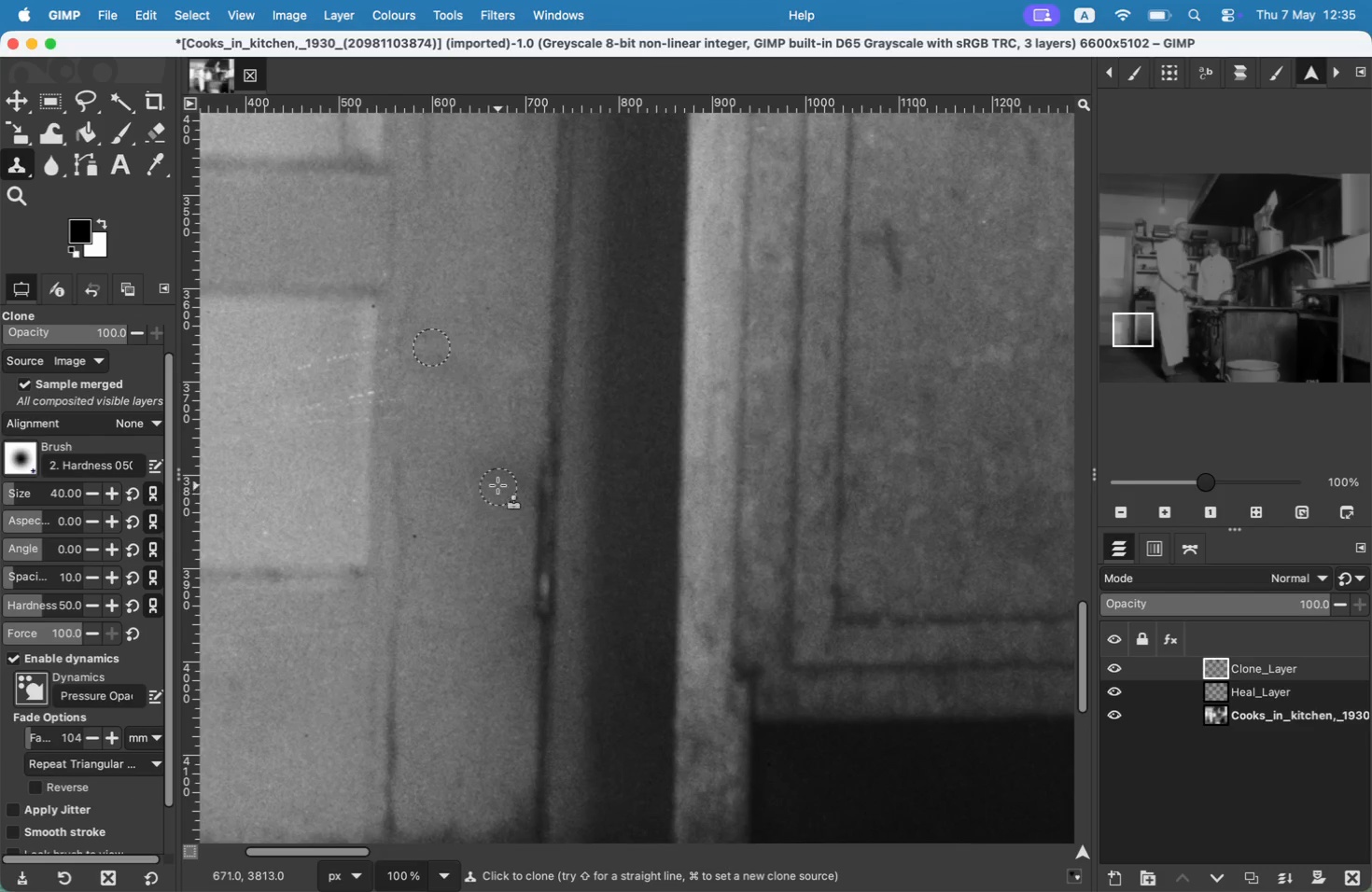 
key(Meta+Z)
 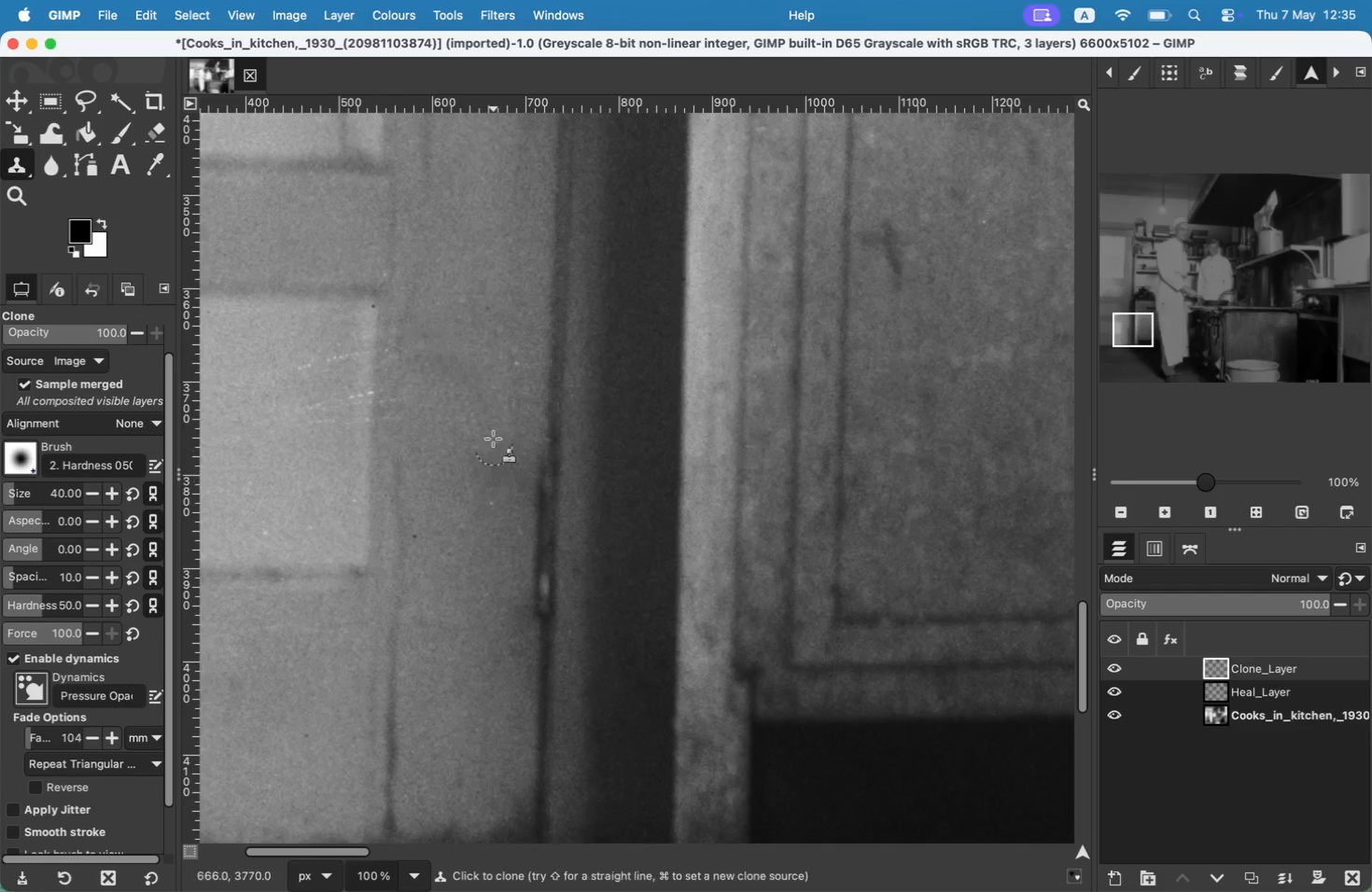 
hold_key(key=CommandLeft, duration=0.36)
left_click([497, 381])
 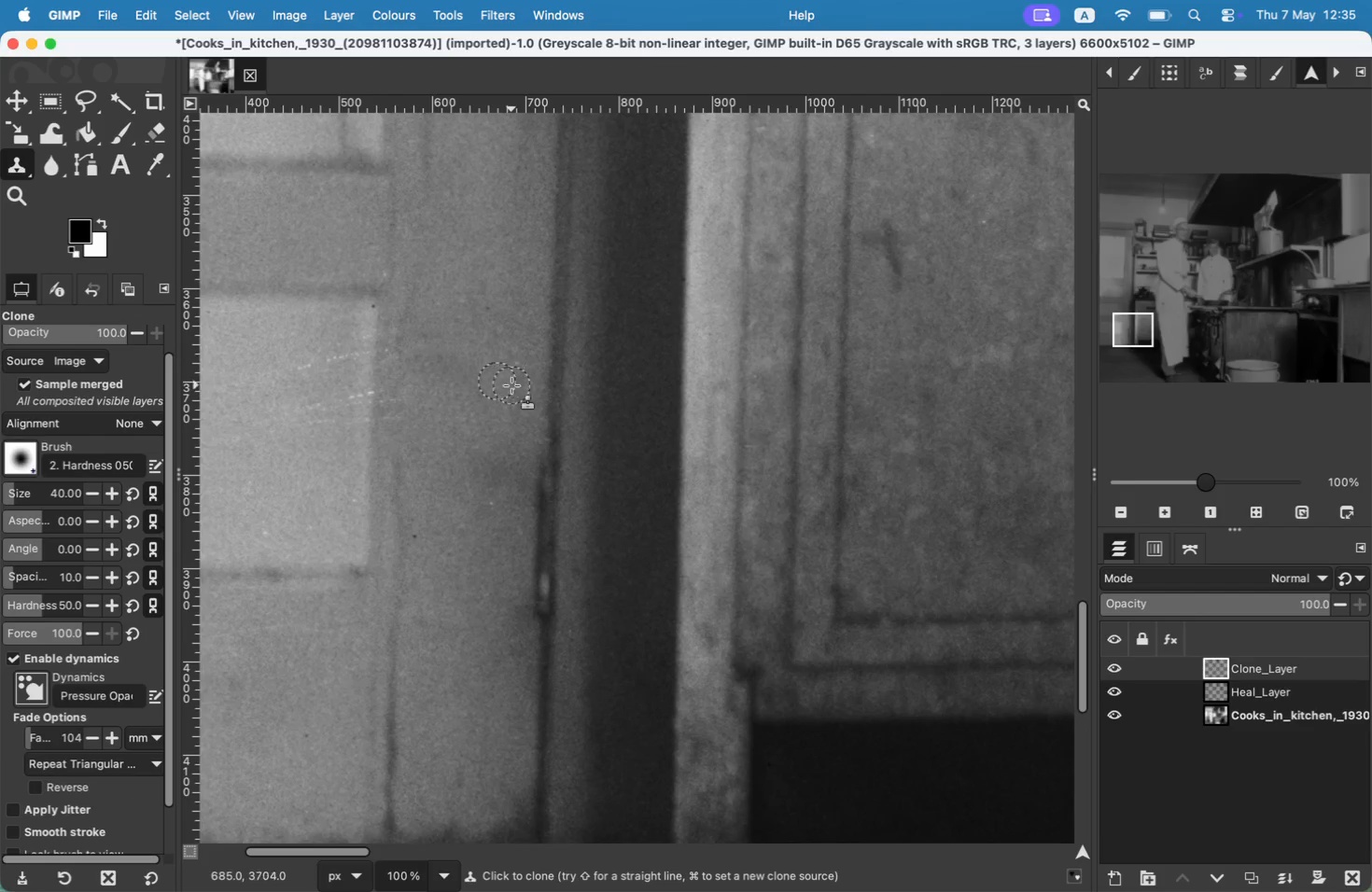 
left_click([519, 366])
 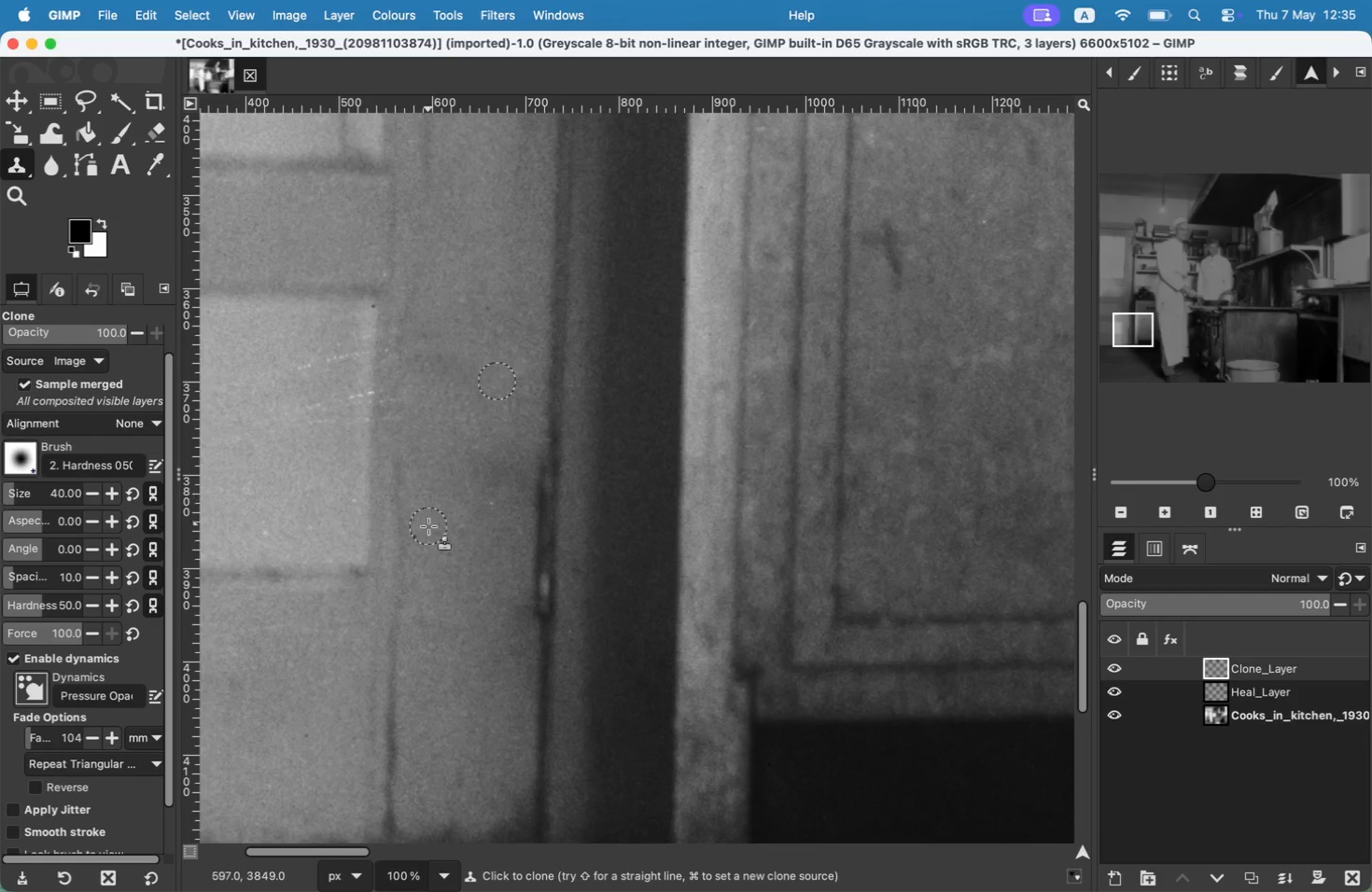 
hold_key(key=CommandLeft, duration=0.34)
left_click([429, 567])
 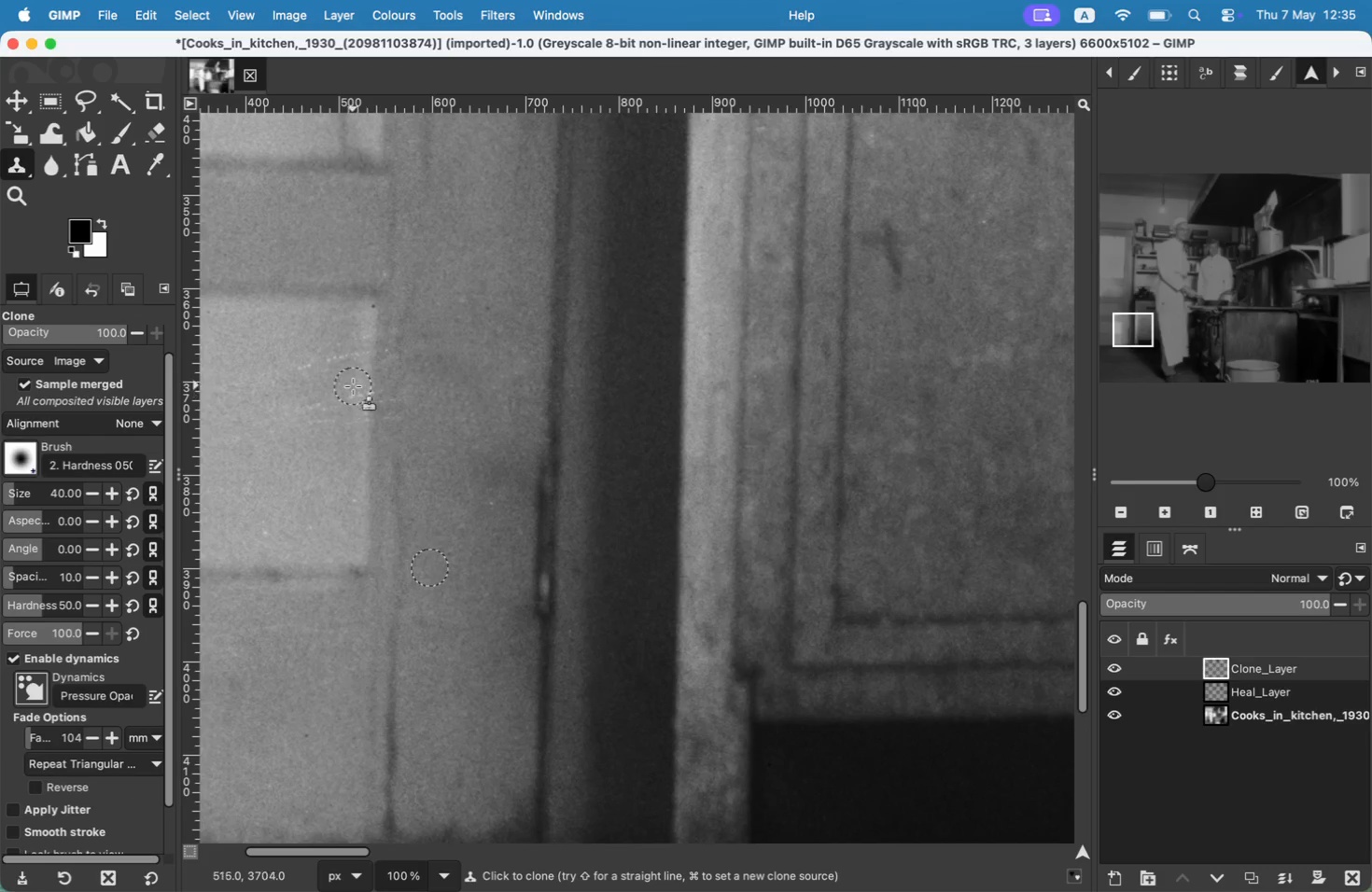 
key(Meta+CommandLeft)
 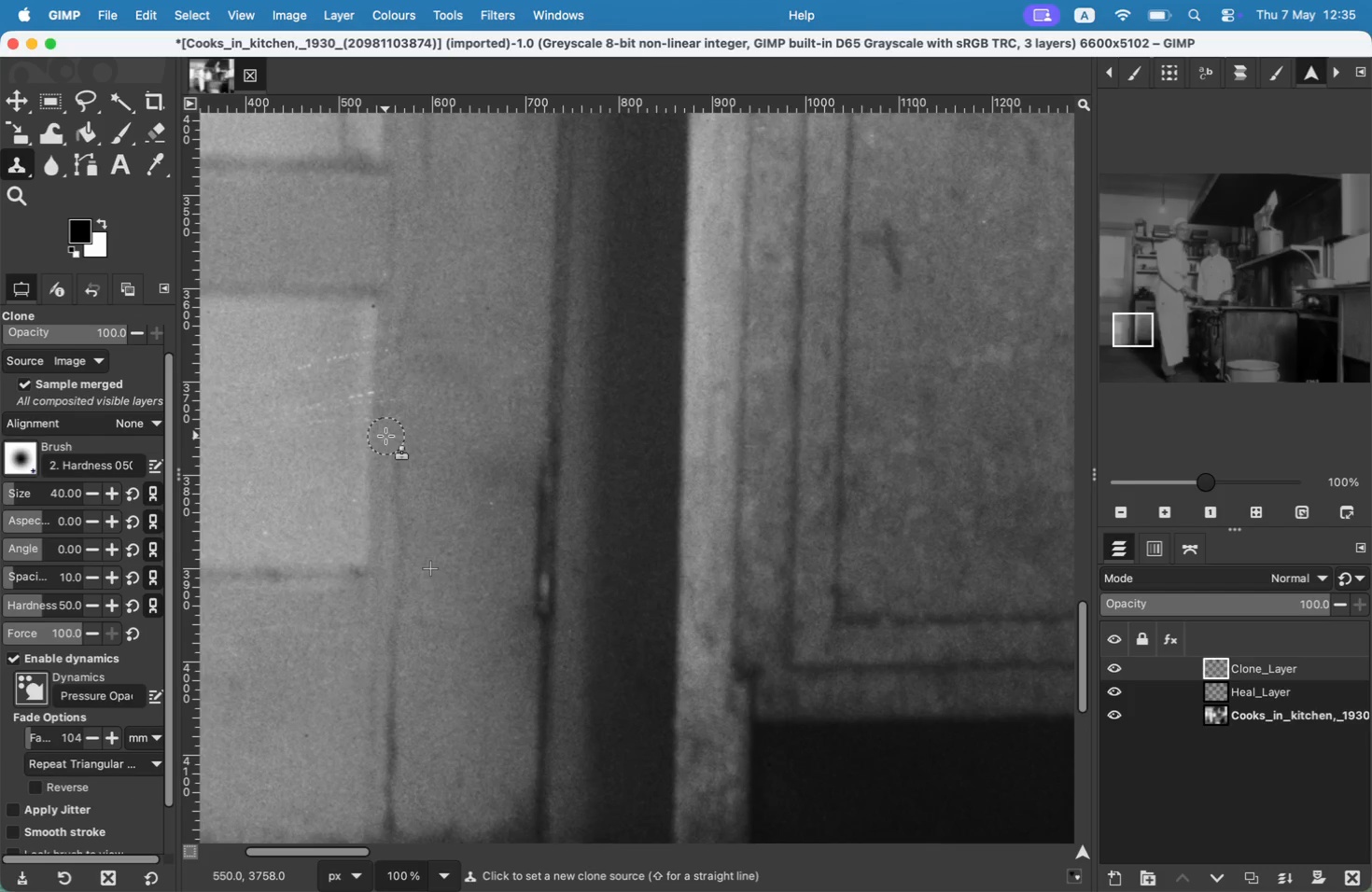 
left_click([385, 436])
 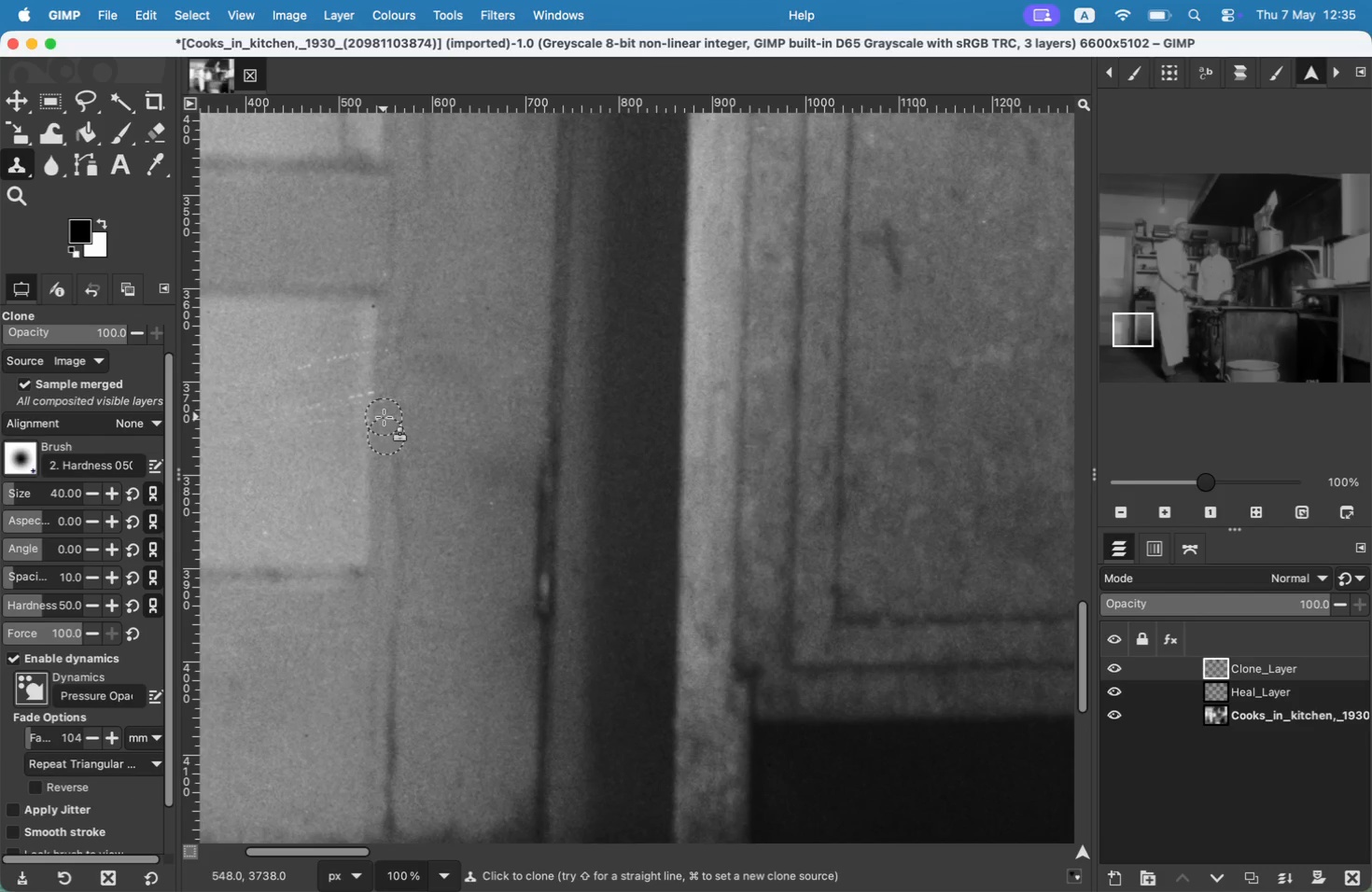 
left_click([388, 402])
 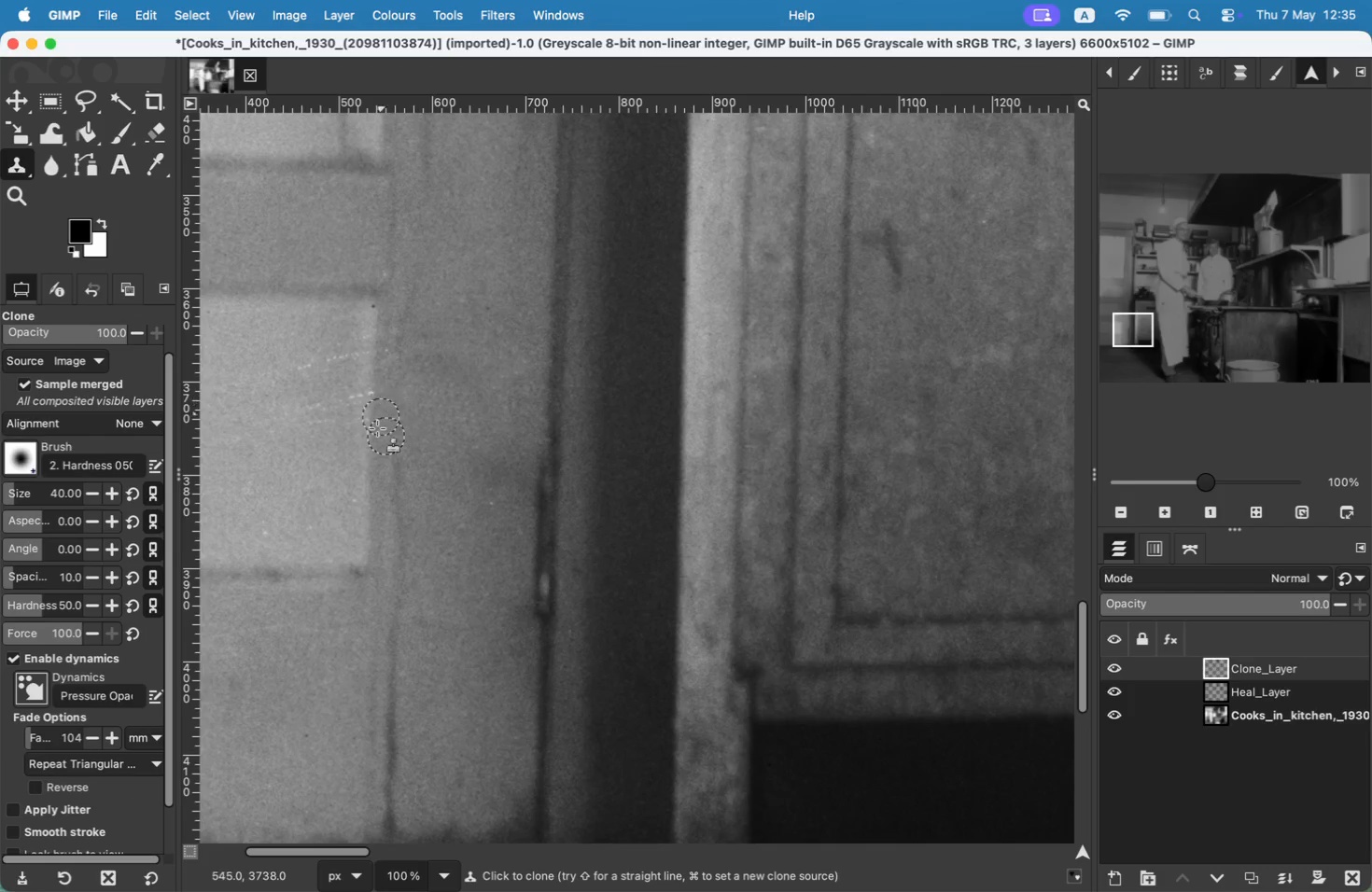 
key(Meta+CommandLeft)
 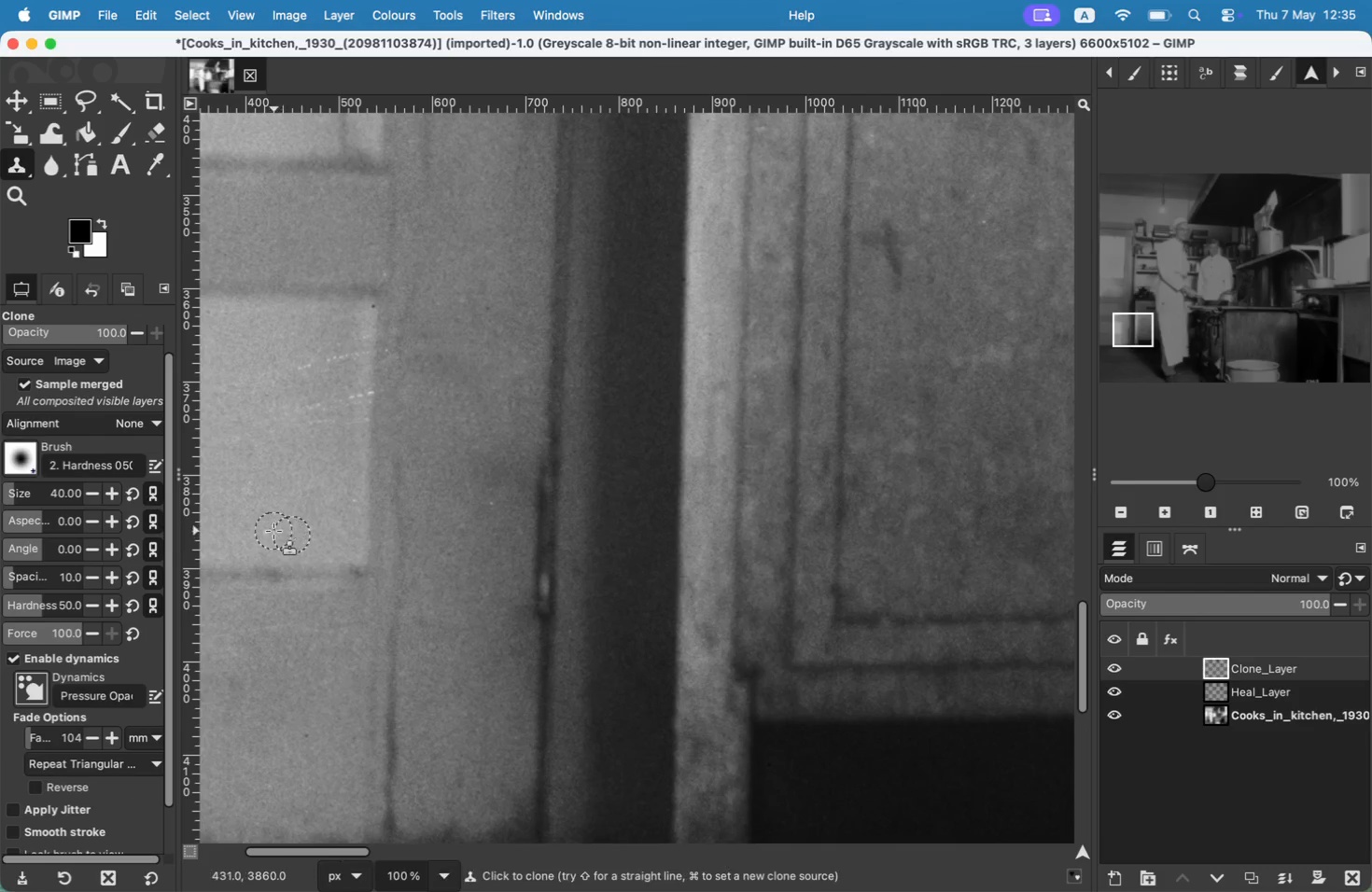 
left_click([265, 531])
 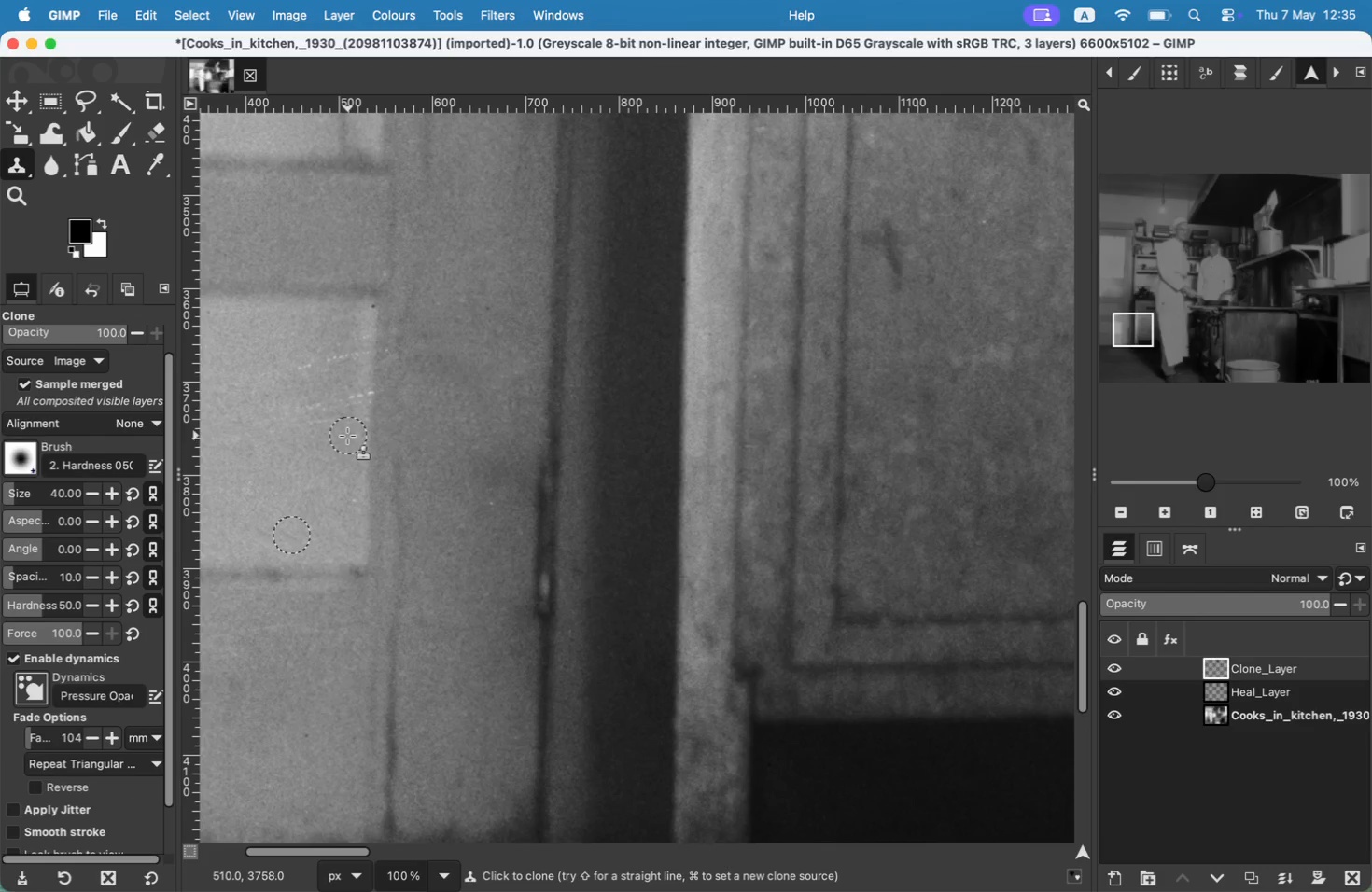 
left_click([345, 434])
 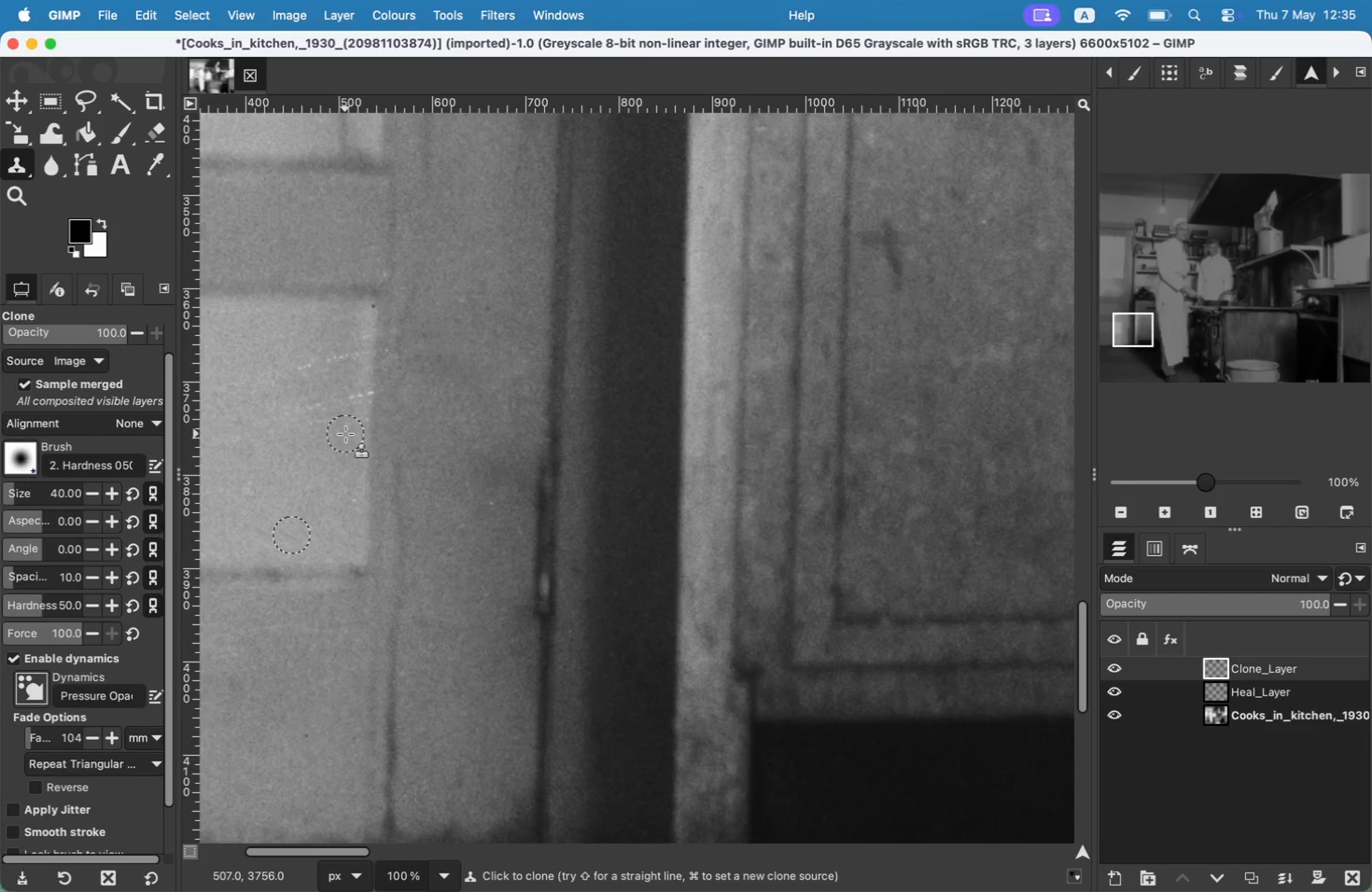 
key(Meta+CommandLeft)
 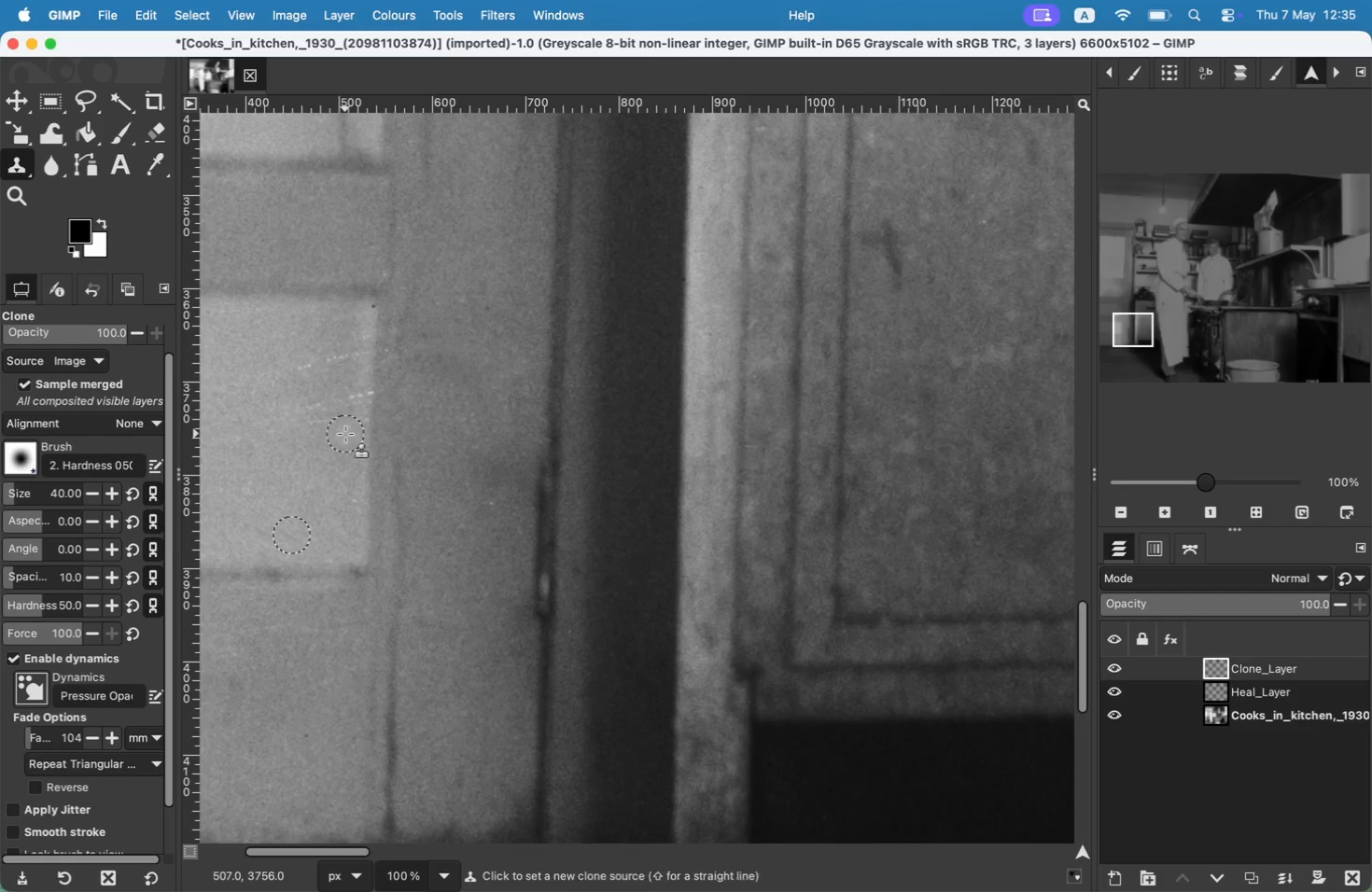 
key(Meta+Z)
 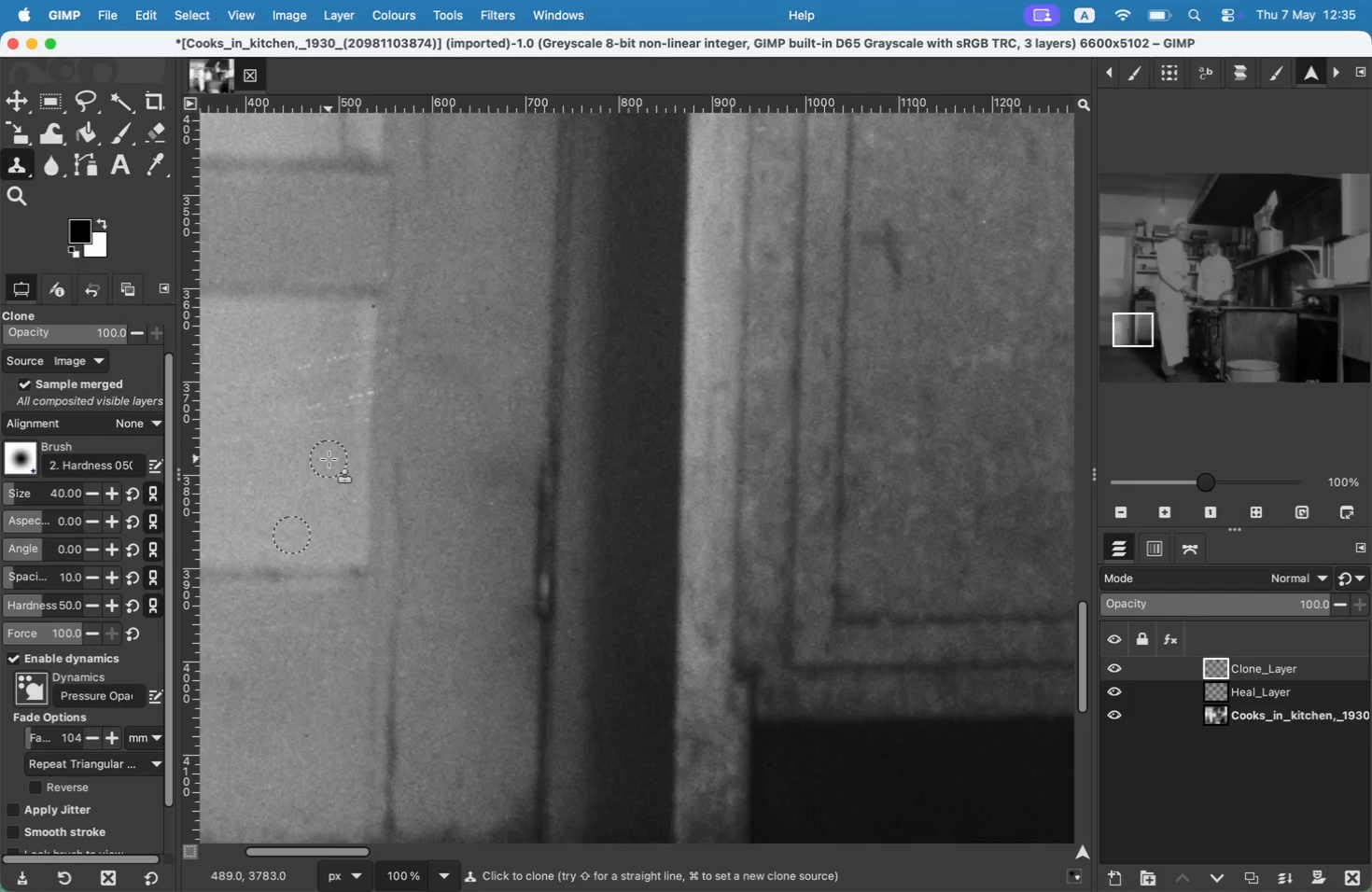 
hold_key(key=CommandLeft, duration=0.42)
left_click([329, 463])
 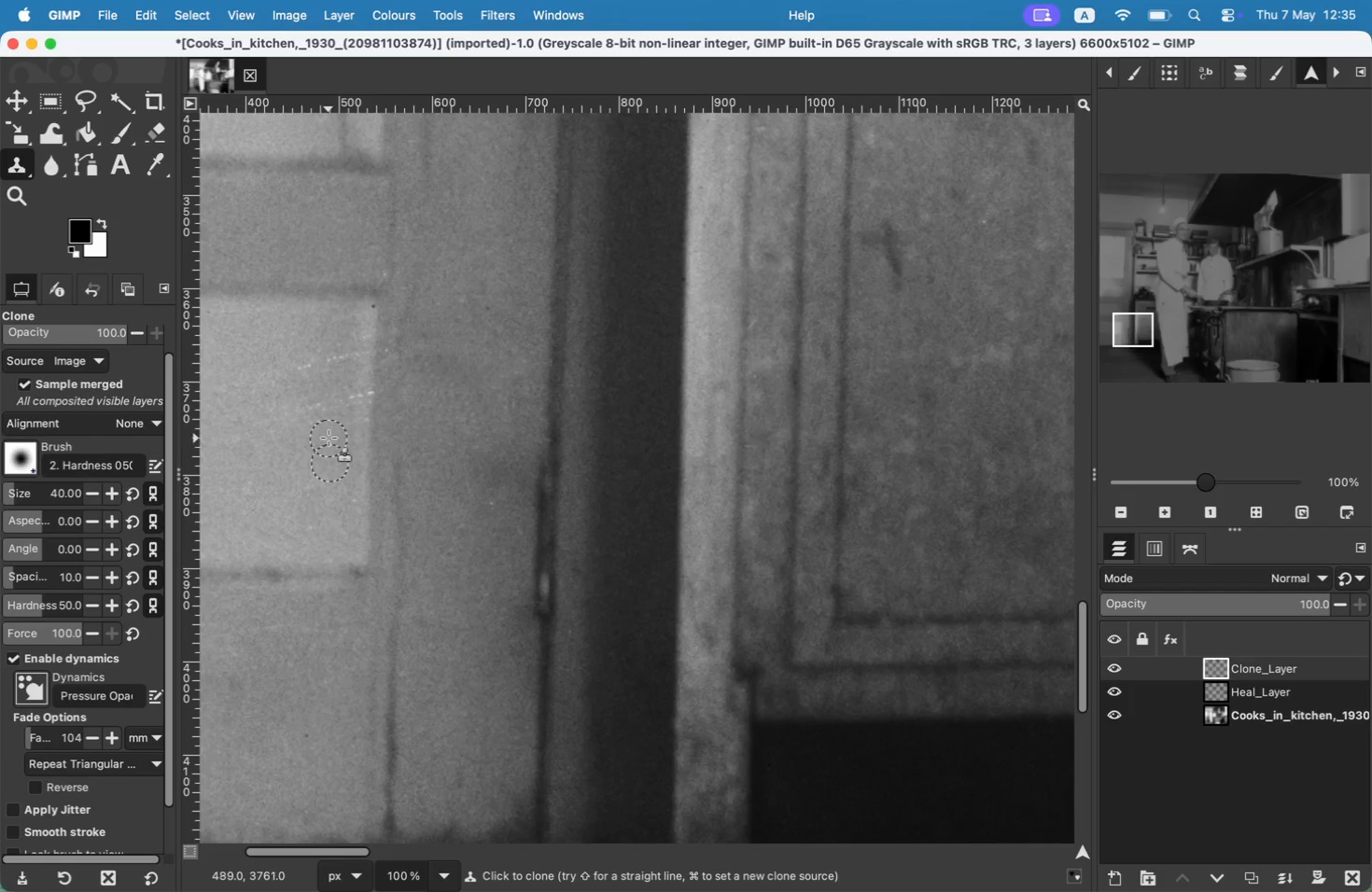 
key(Meta+CommandLeft)
 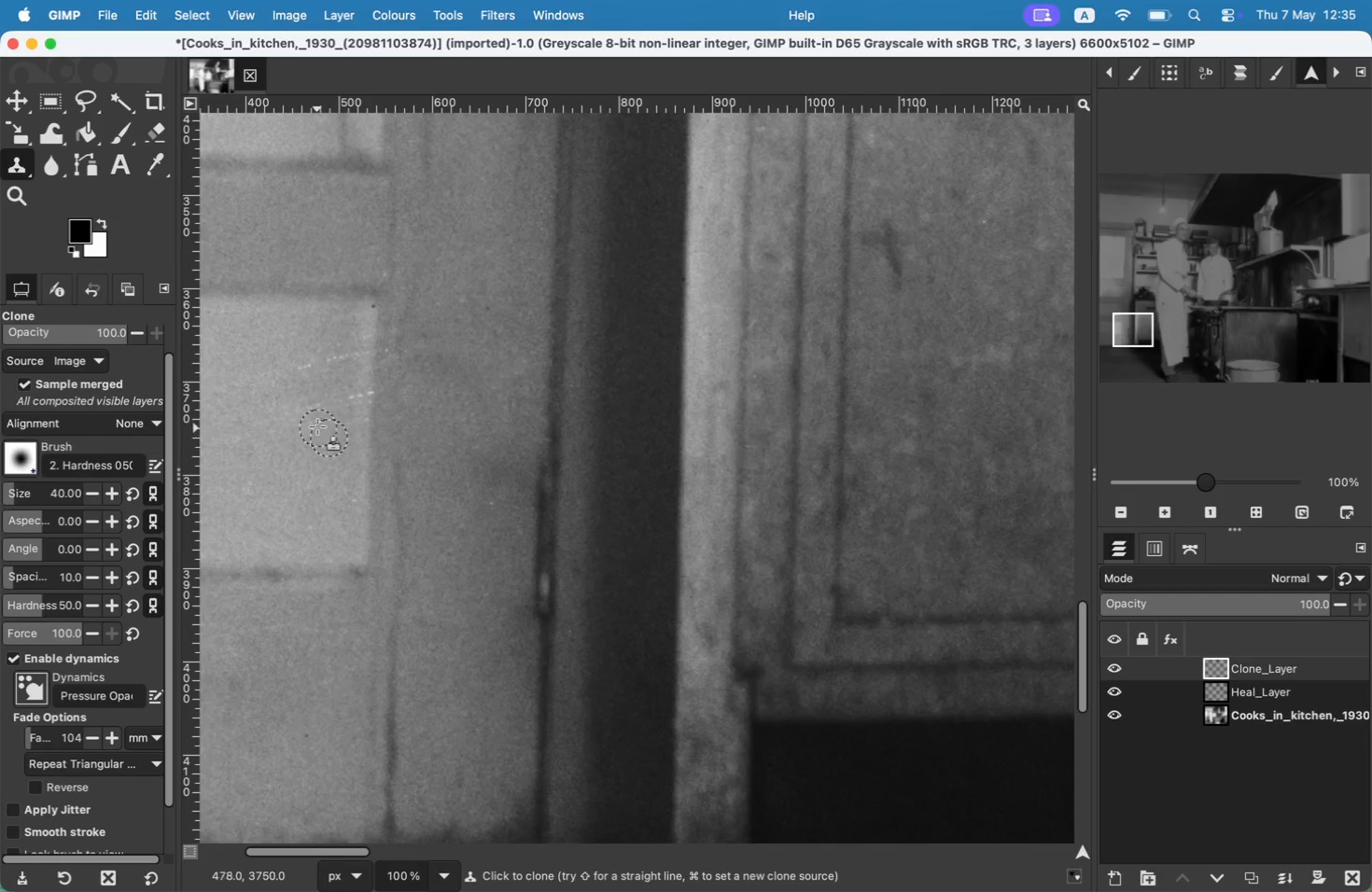 
left_click_drag(start_coordinate=[316, 425], to_coordinate=[354, 420])
 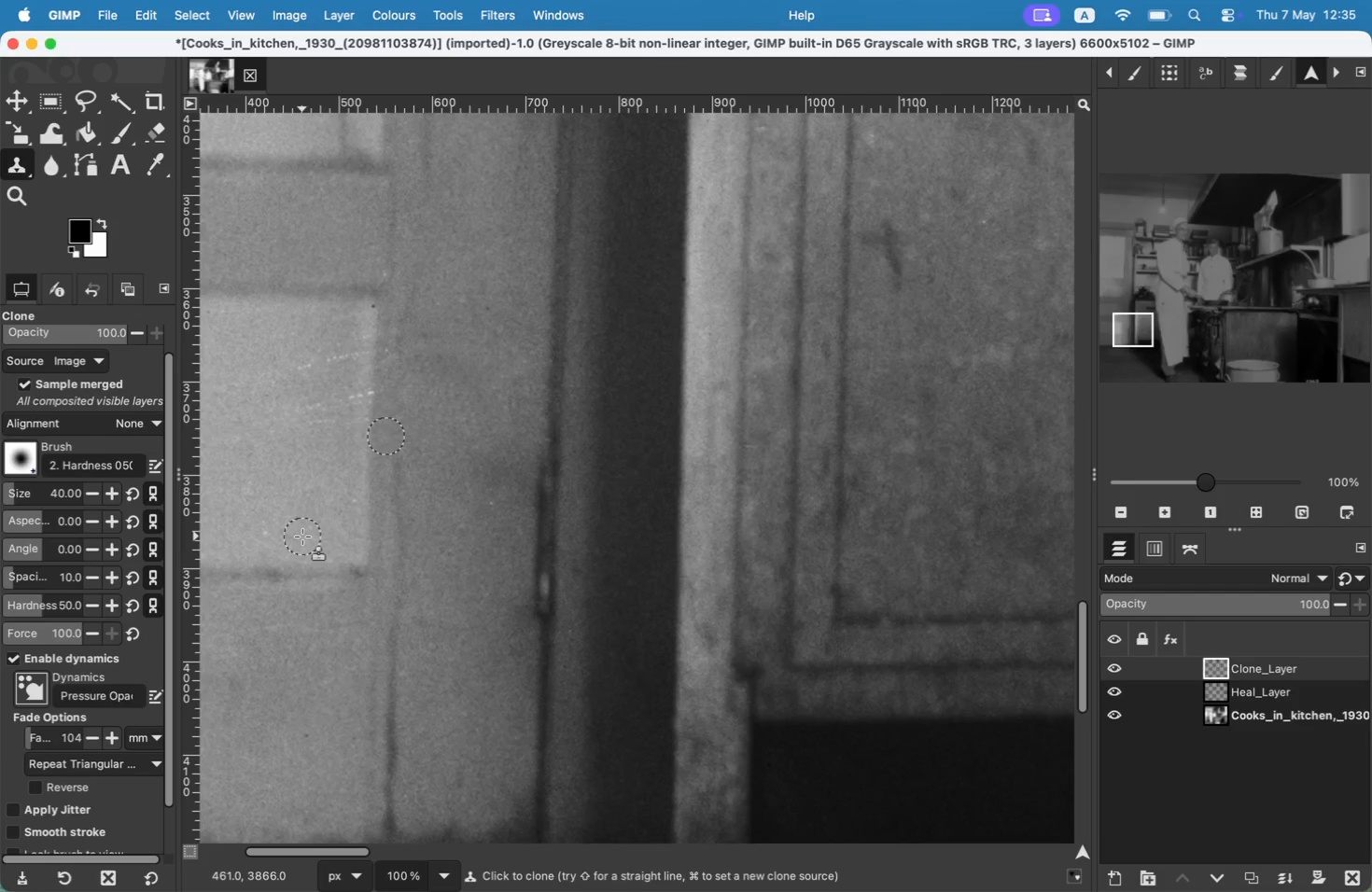 
left_click_drag(start_coordinate=[308, 406], to_coordinate=[313, 404])
 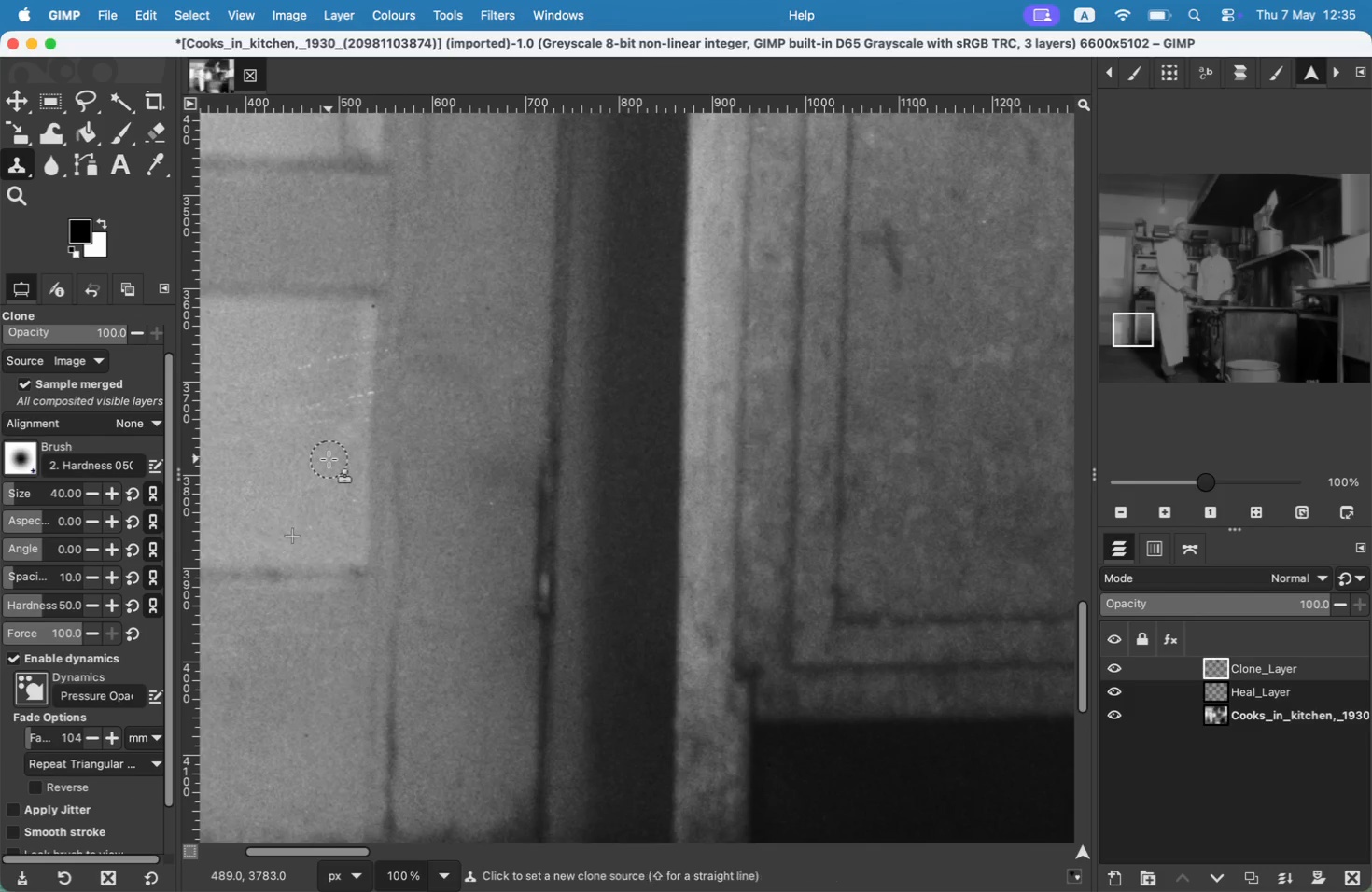 
left_click_drag(start_coordinate=[302, 370], to_coordinate=[307, 365])
 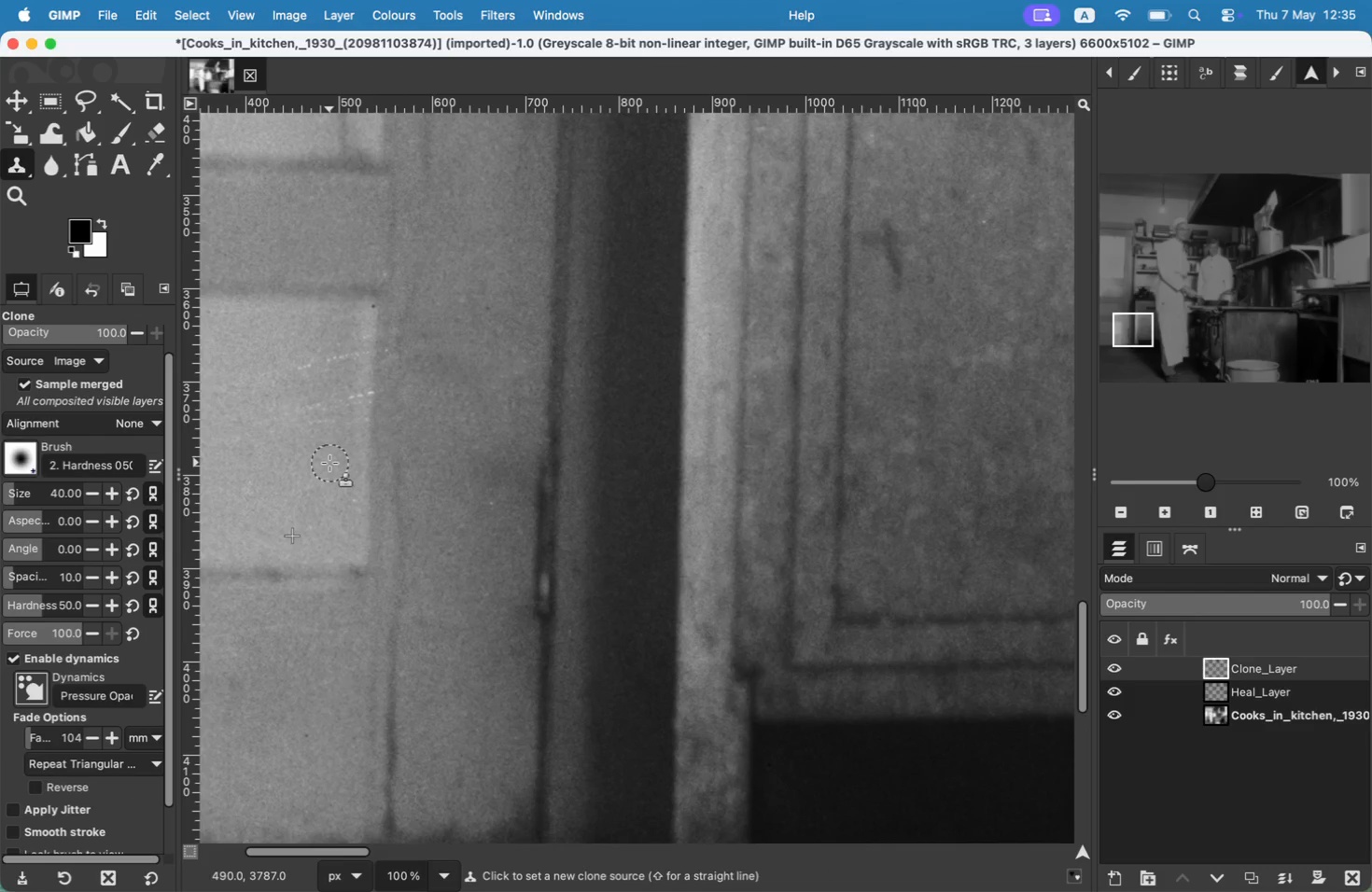 
key(Meta+CommandLeft)
 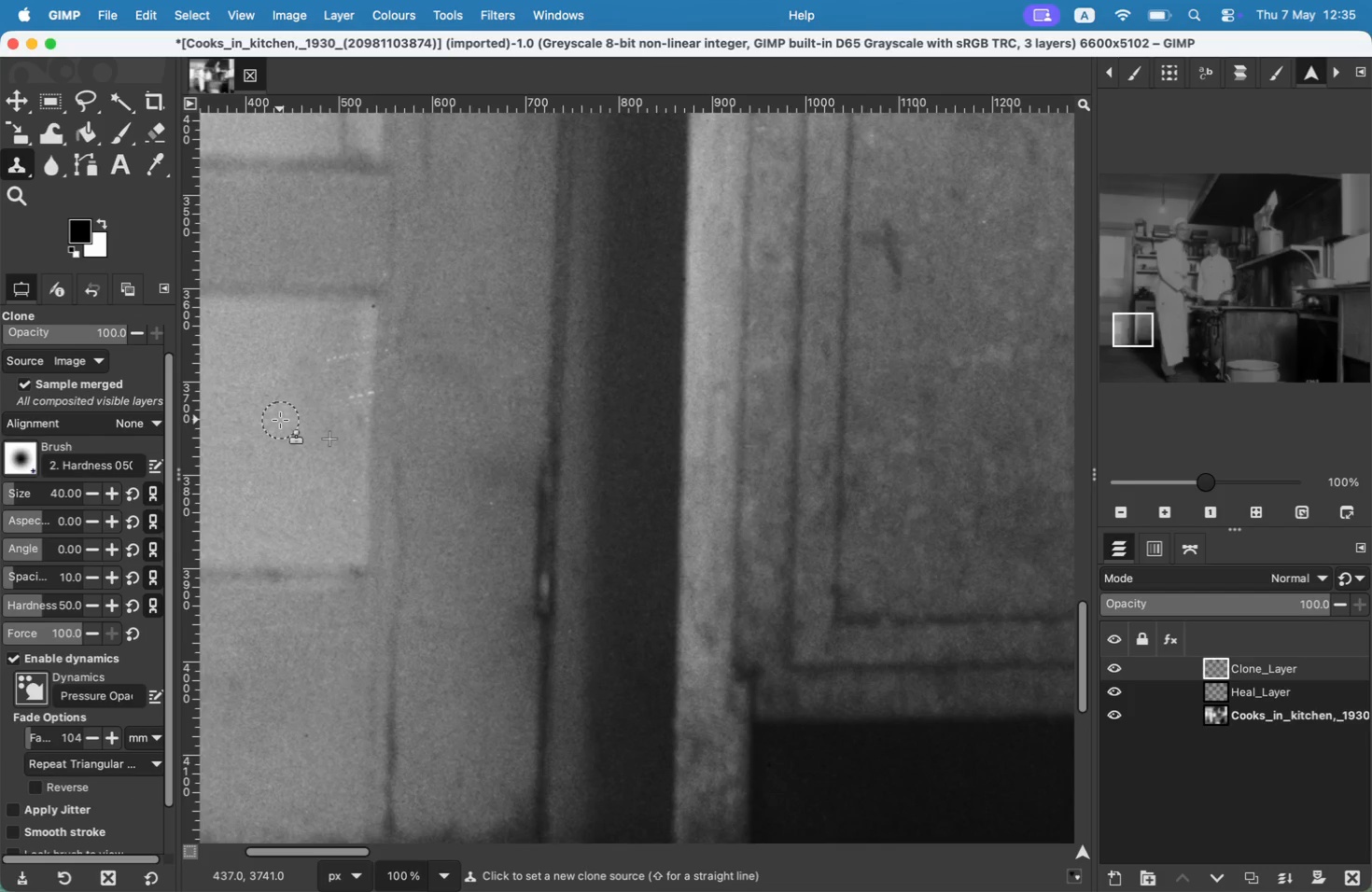 
key(Meta+Z)
 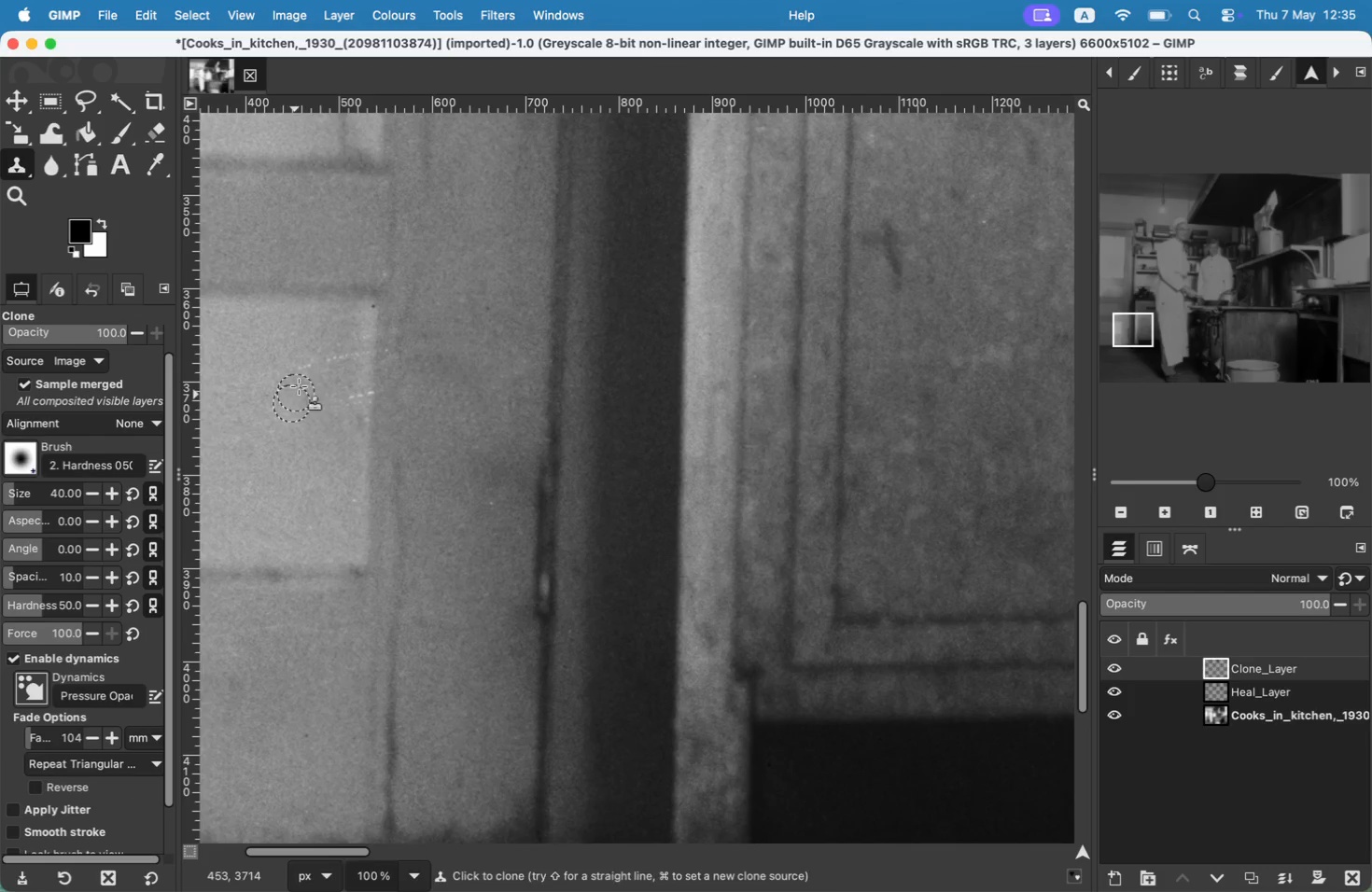 
hold_key(key=CommandLeft, duration=0.32)
 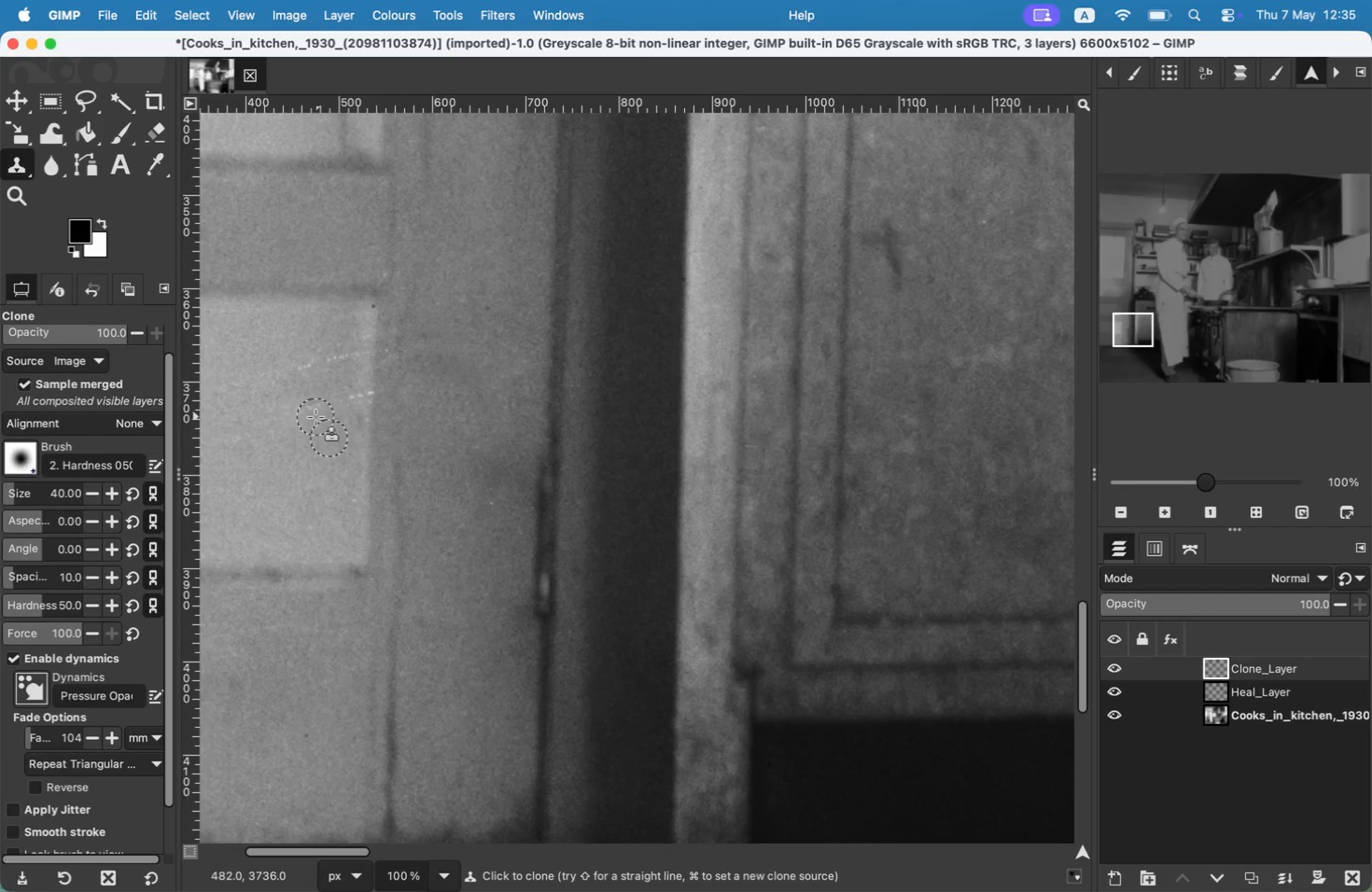 
left_click([302, 370])
 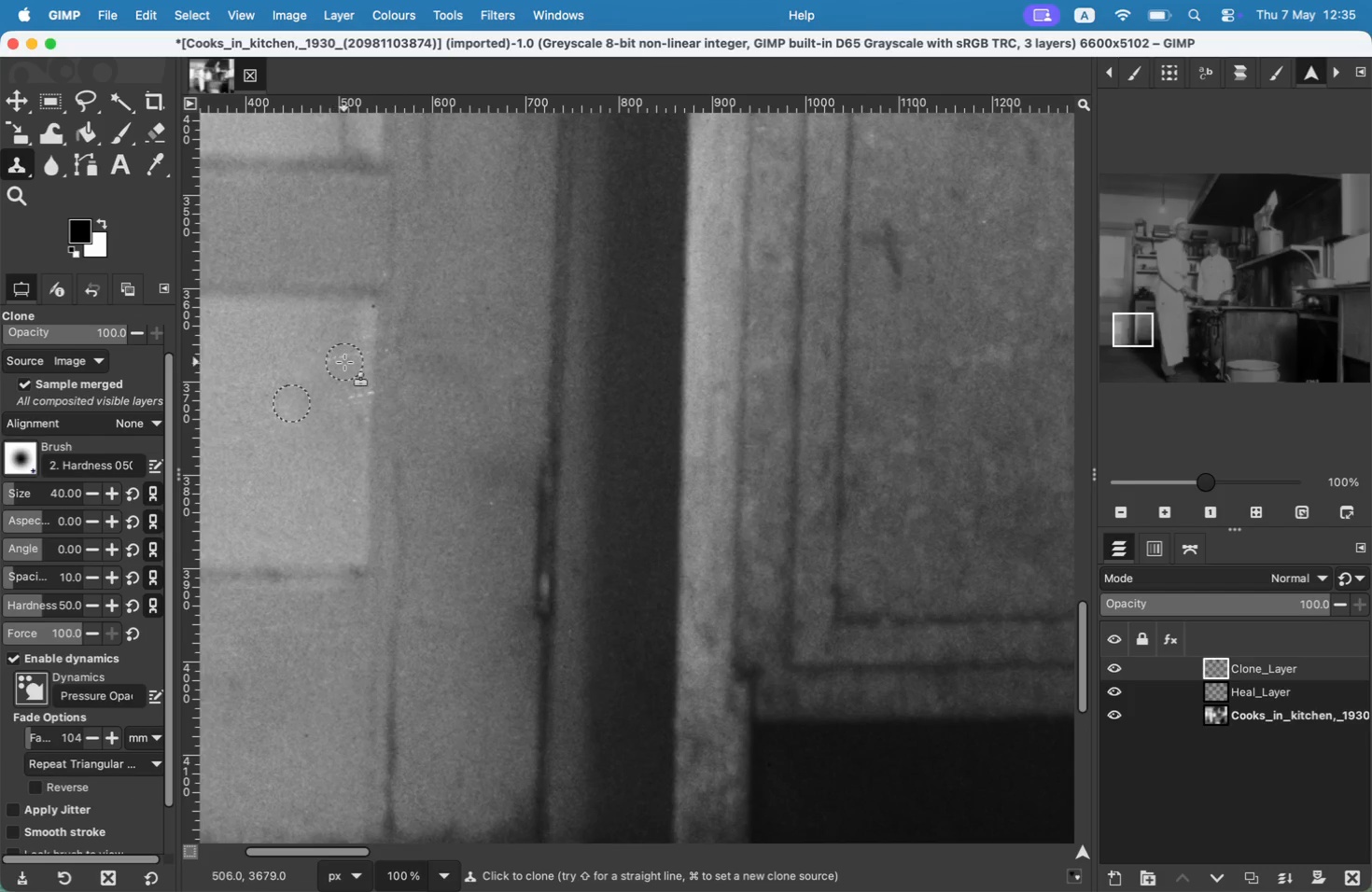 
key(Meta+CommandLeft)
 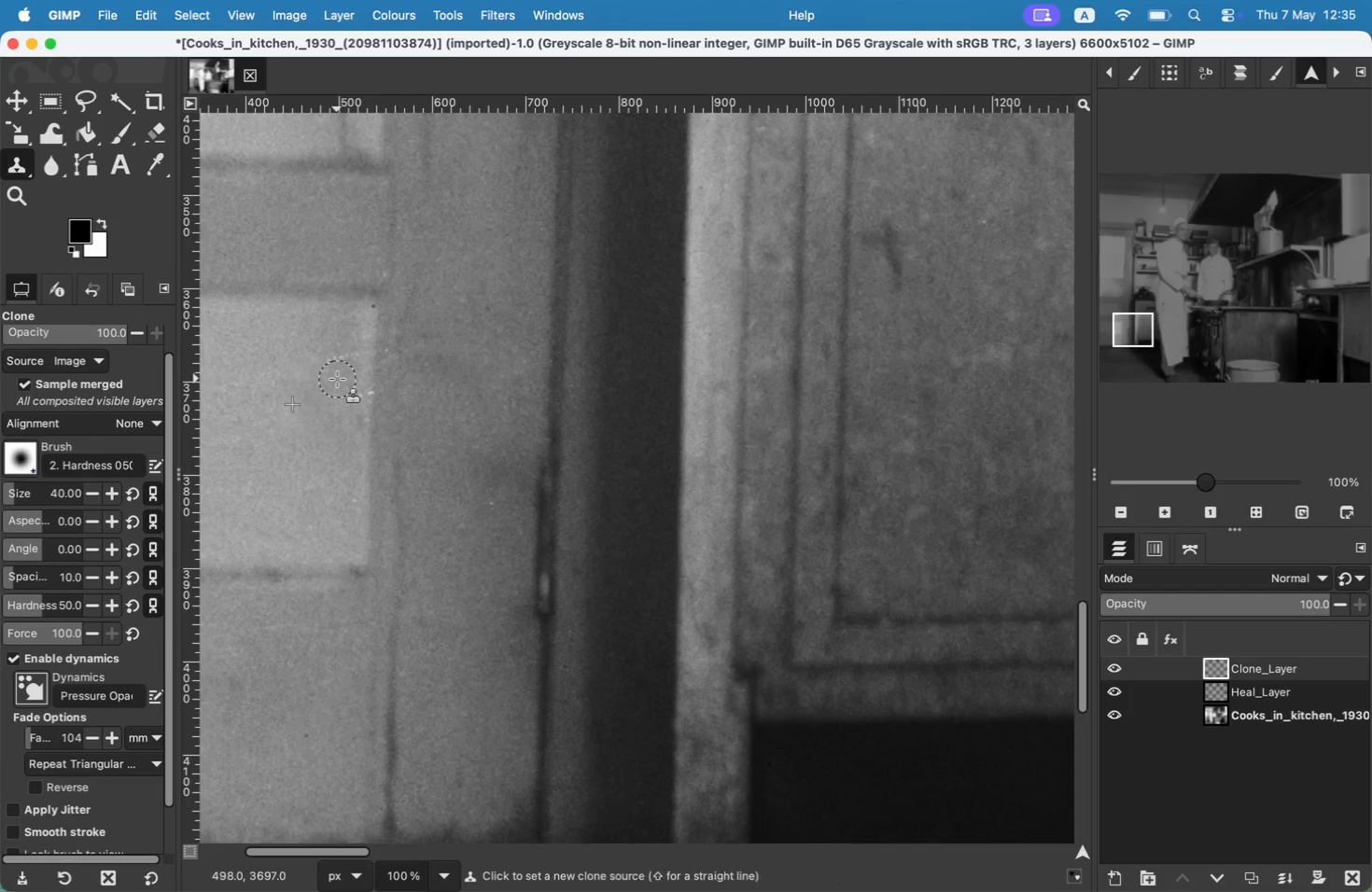 
left_click([337, 379])
 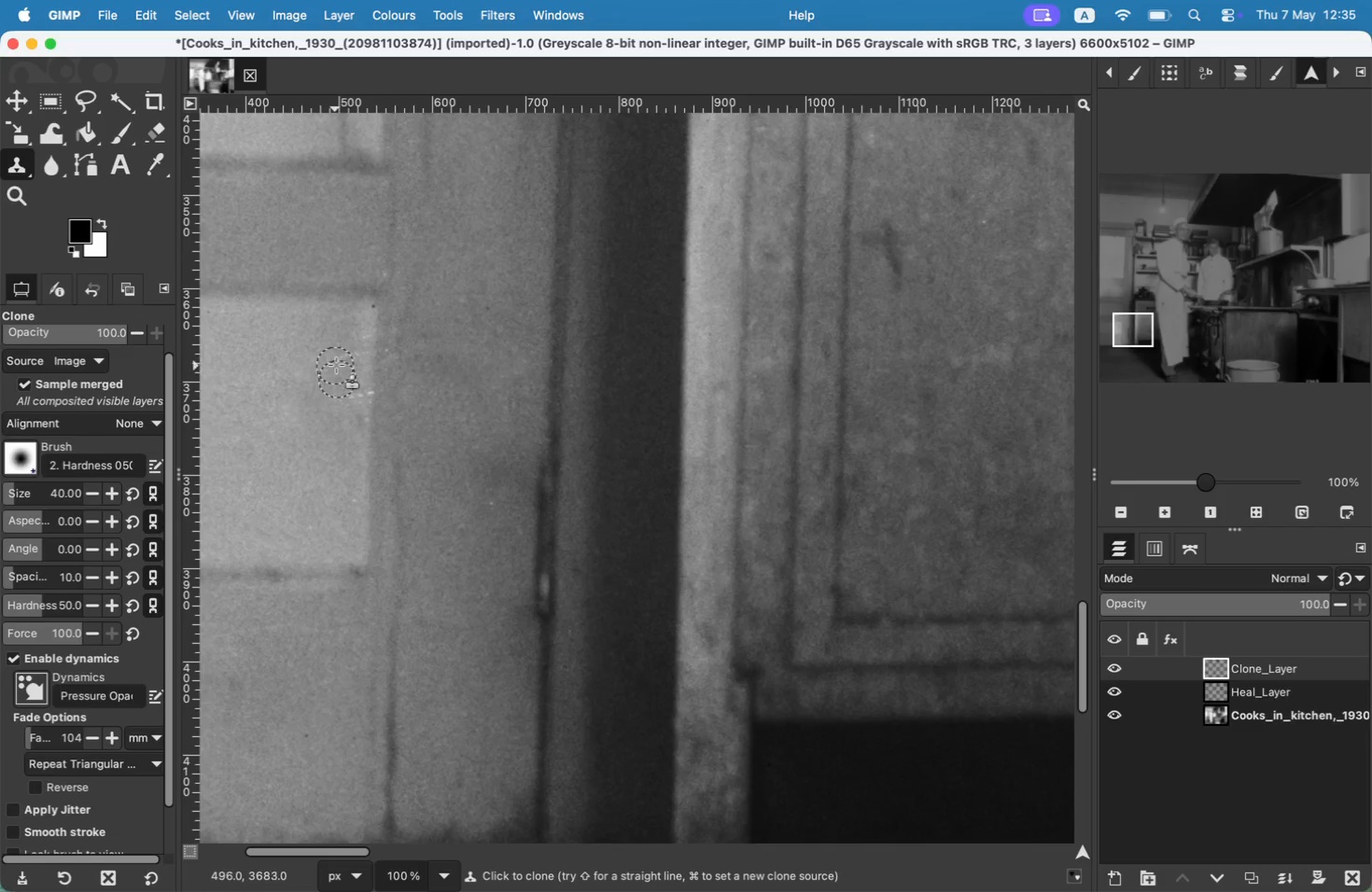 
left_click_drag(start_coordinate=[335, 367], to_coordinate=[361, 354])
 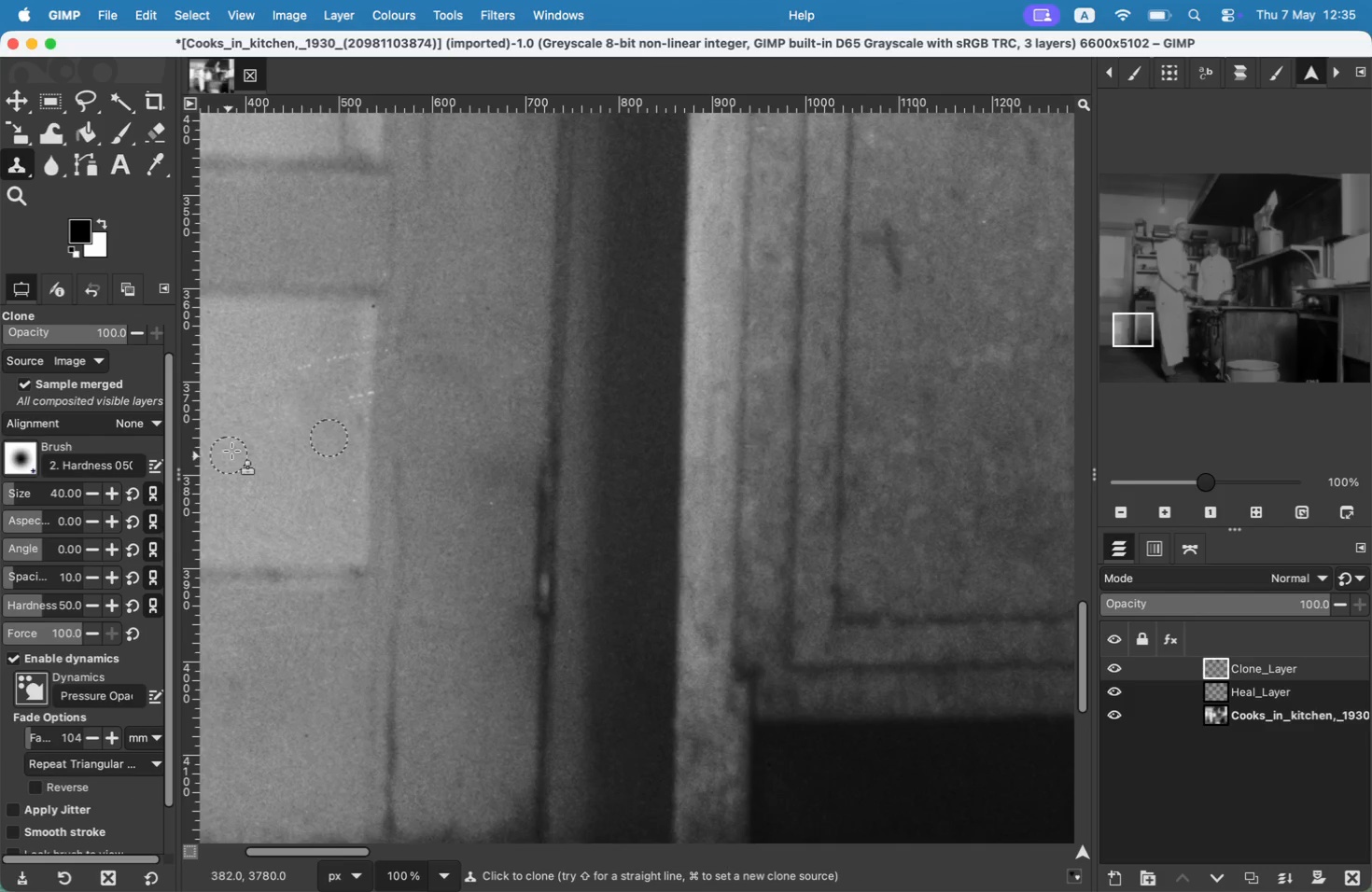 
hold_key(key=CommandLeft, duration=0.69)
left_click([349, 417])
 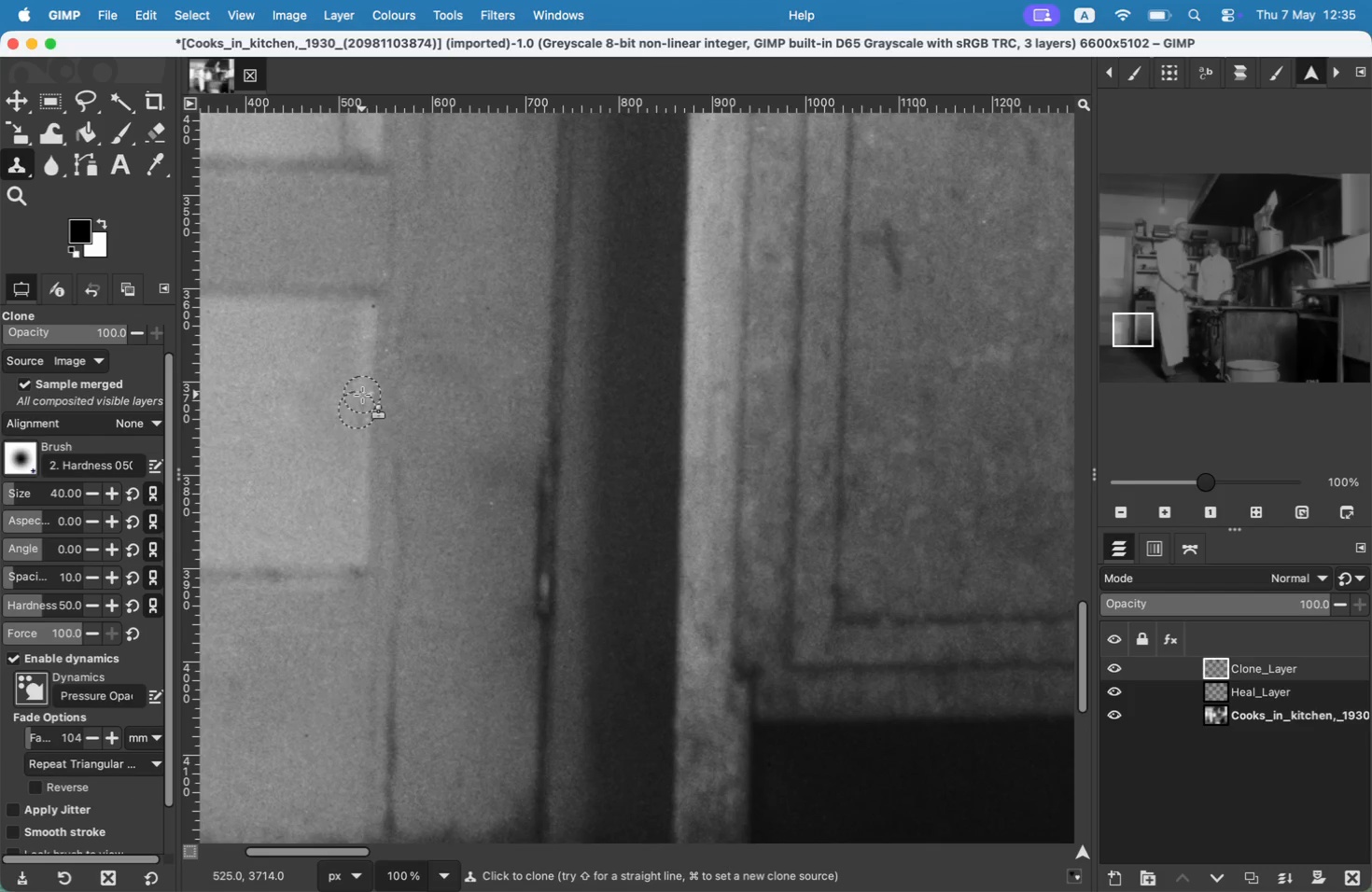 
left_click_drag(start_coordinate=[352, 404], to_coordinate=[363, 394])
 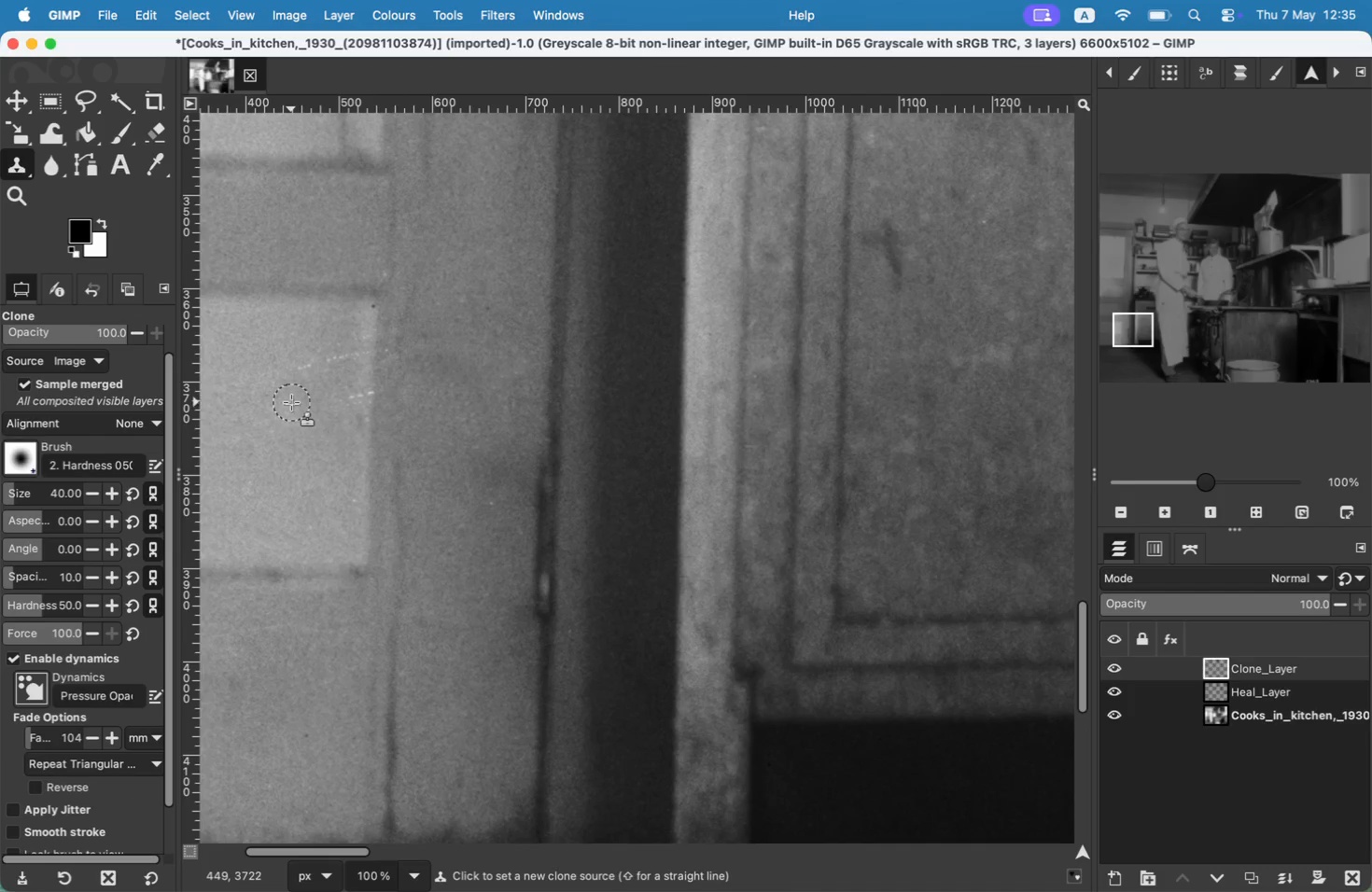 
hold_key(key=Space, duration=1.5)
 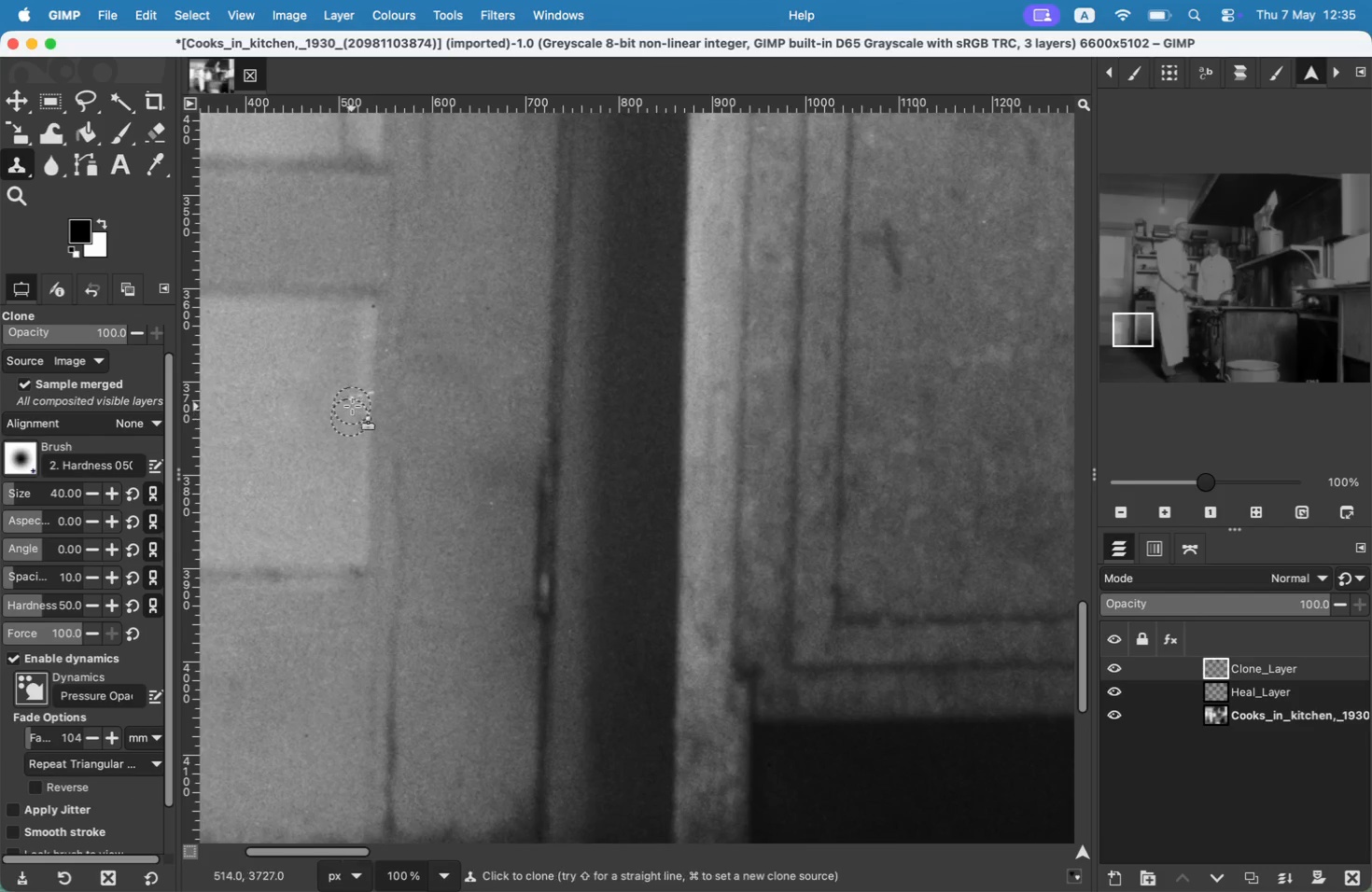 
hold_key(key=Space, duration=1.5)
 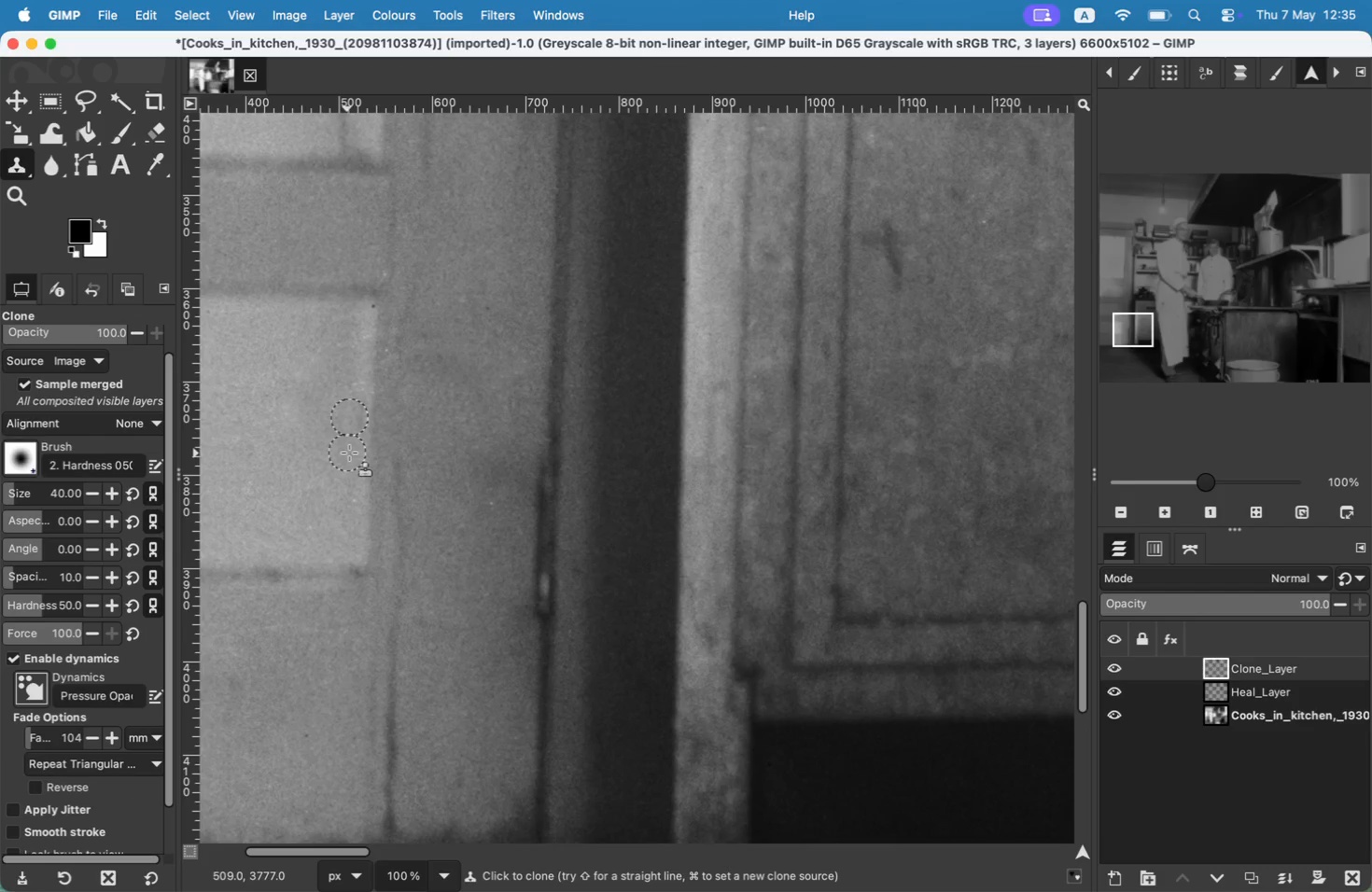 
hold_key(key=Space, duration=0.64)
 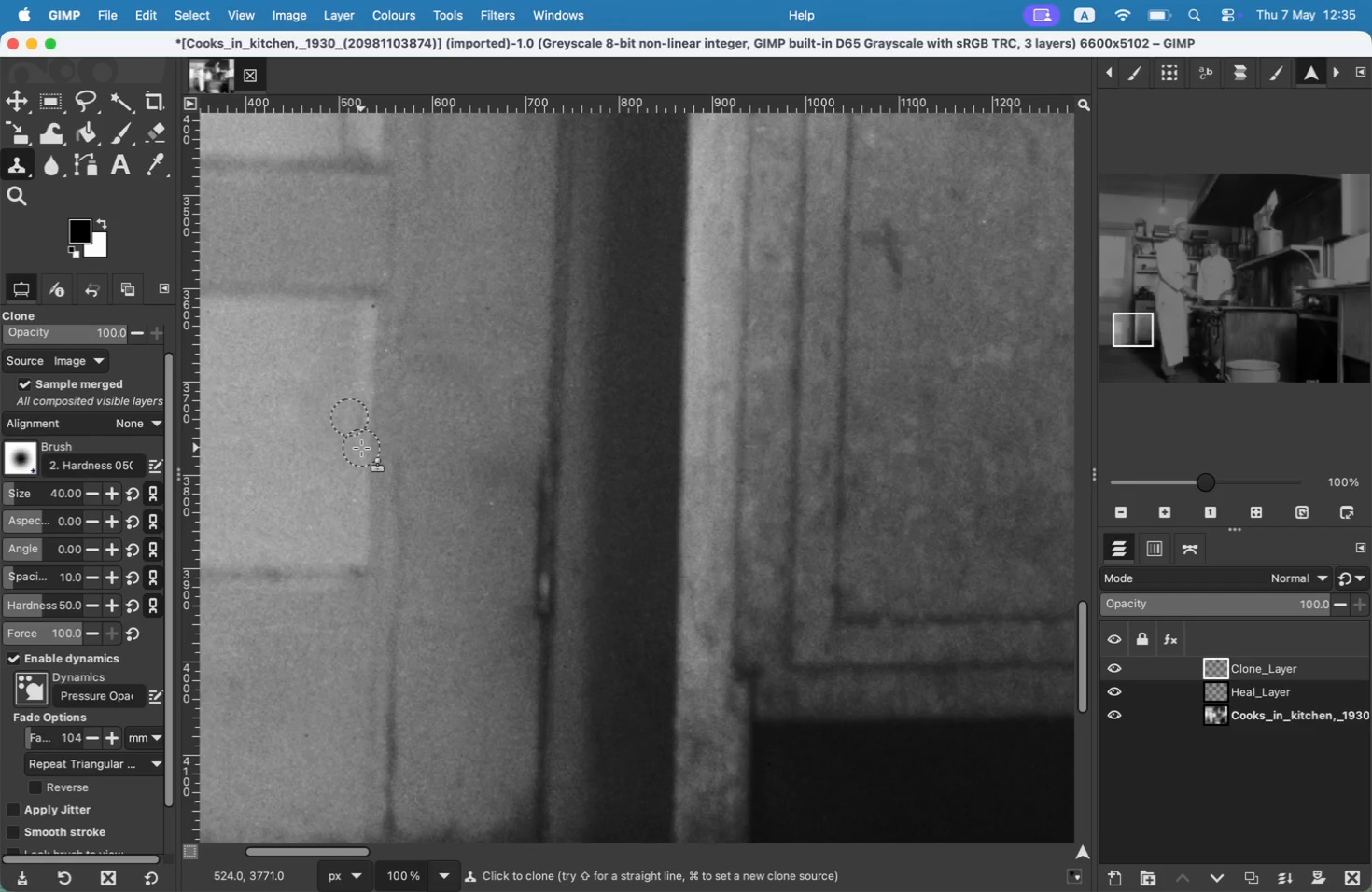 
hold_key(key=CommandLeft, duration=0.39)
left_click([399, 678])
 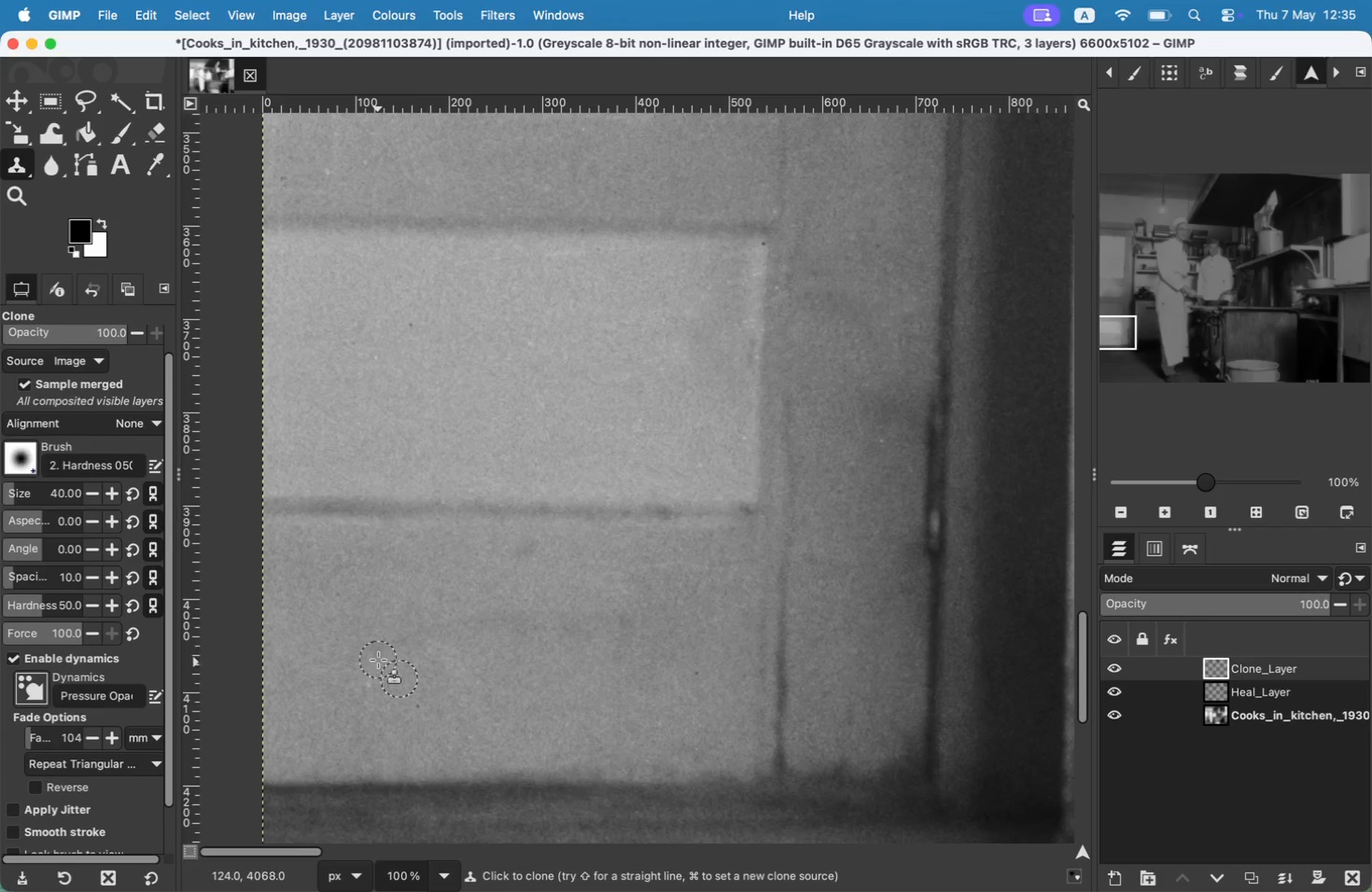 
left_click_drag(start_coordinate=[378, 655], to_coordinate=[509, 641])
 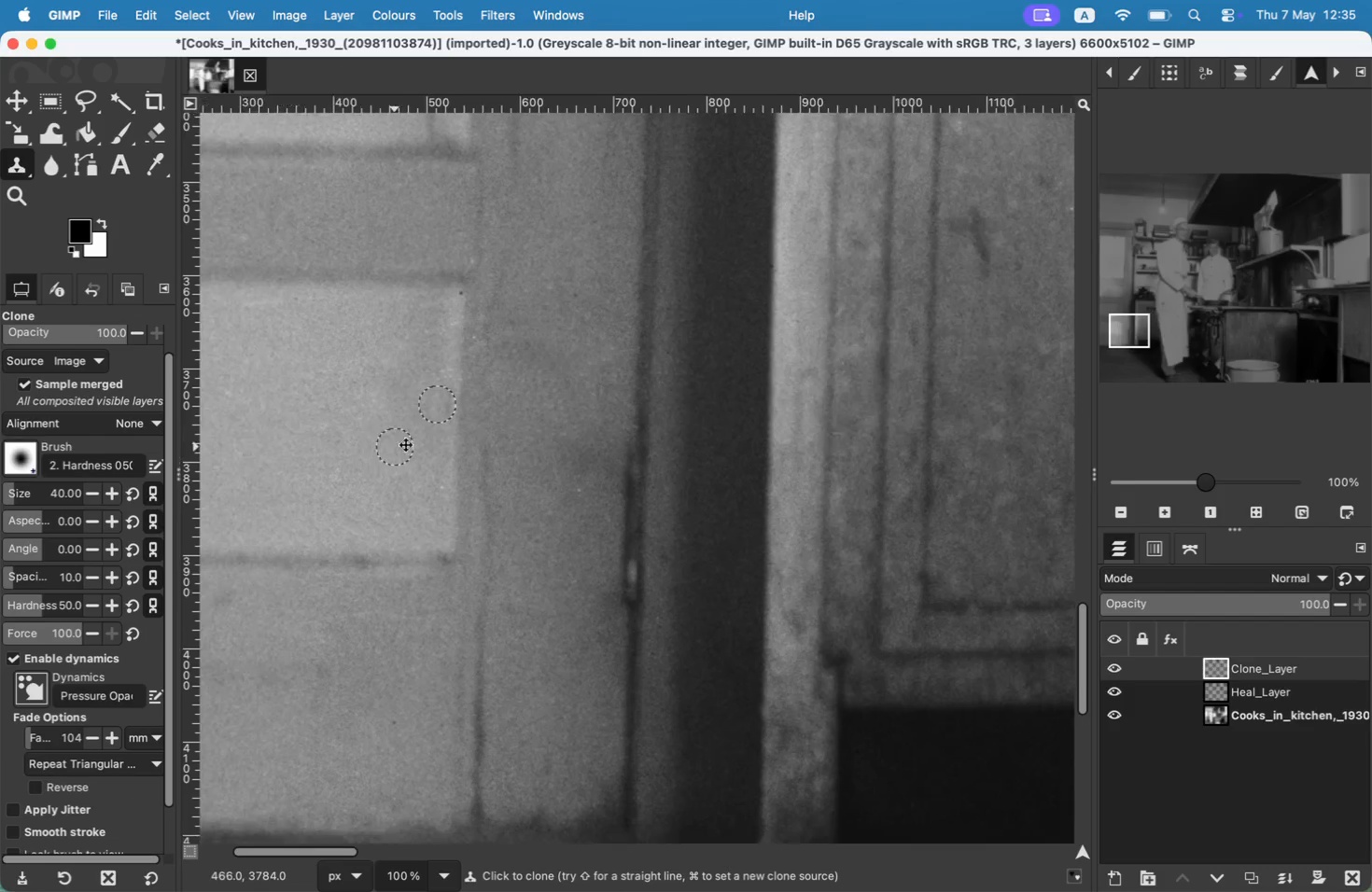 
left_click_drag(start_coordinate=[464, 634], to_coordinate=[631, 615])
 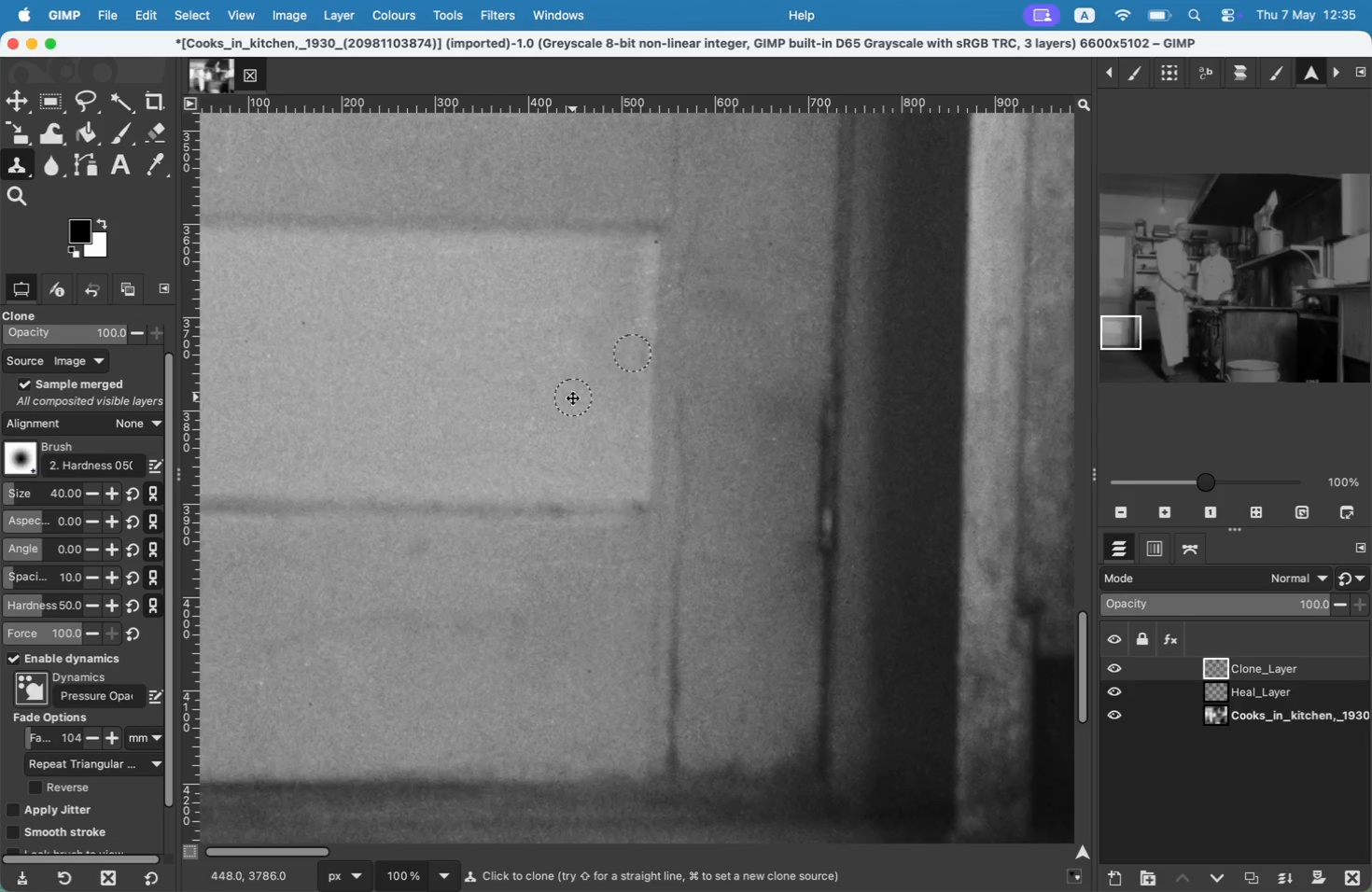 
key(Meta+Z)
 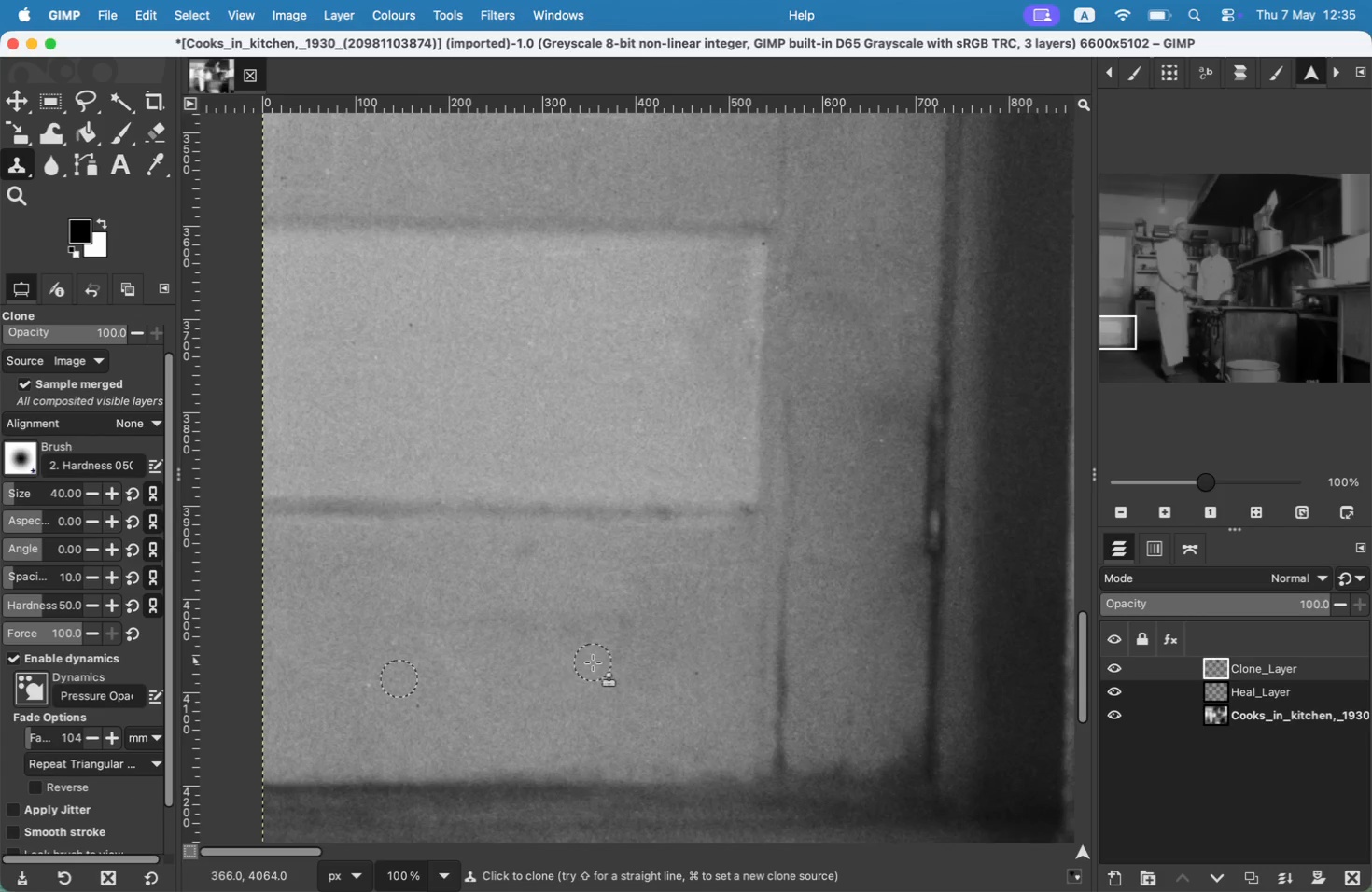 
hold_key(key=CommandLeft, duration=0.32)
 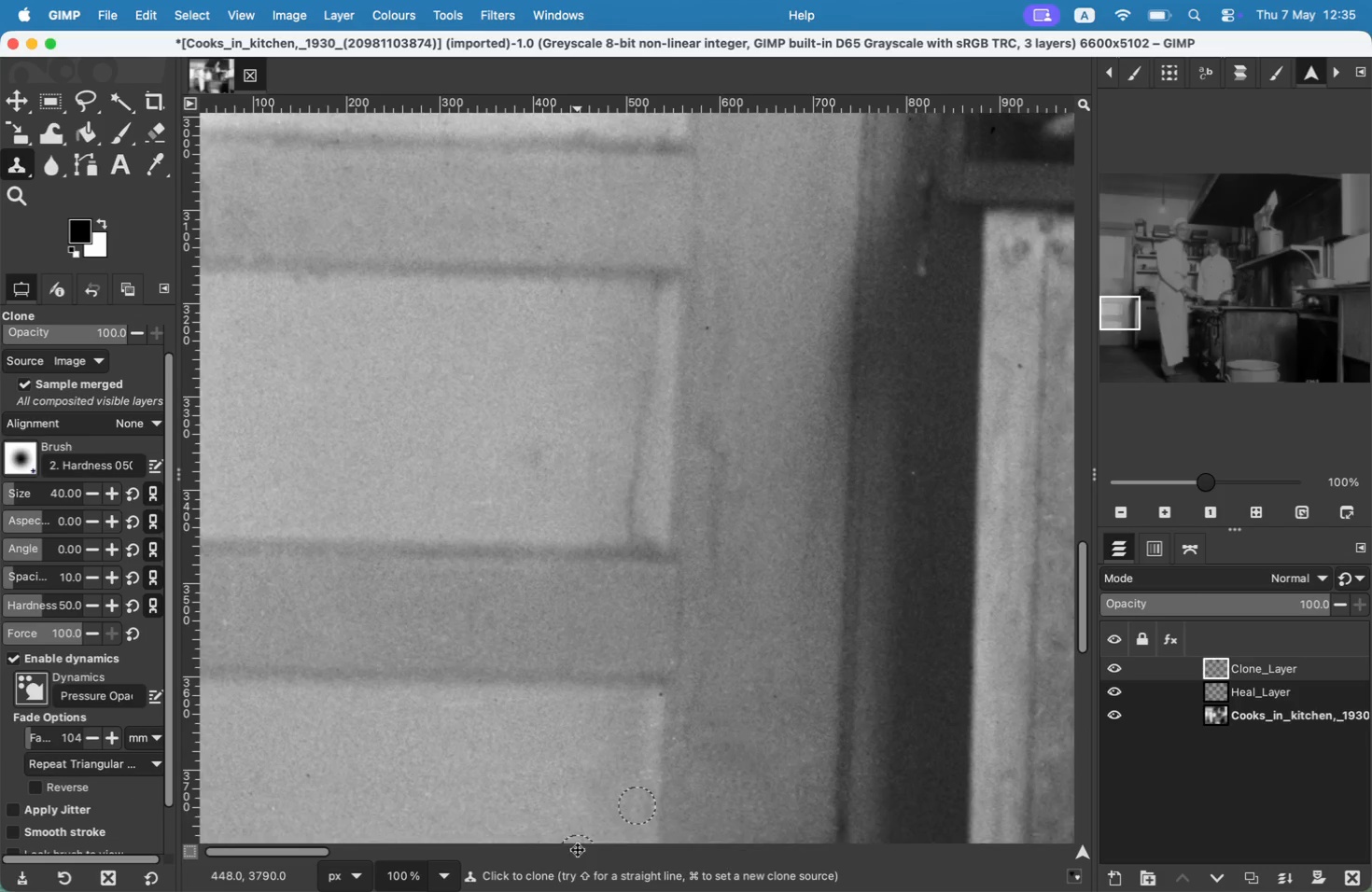 
left_click_drag(start_coordinate=[460, 627], to_coordinate=[636, 634])
 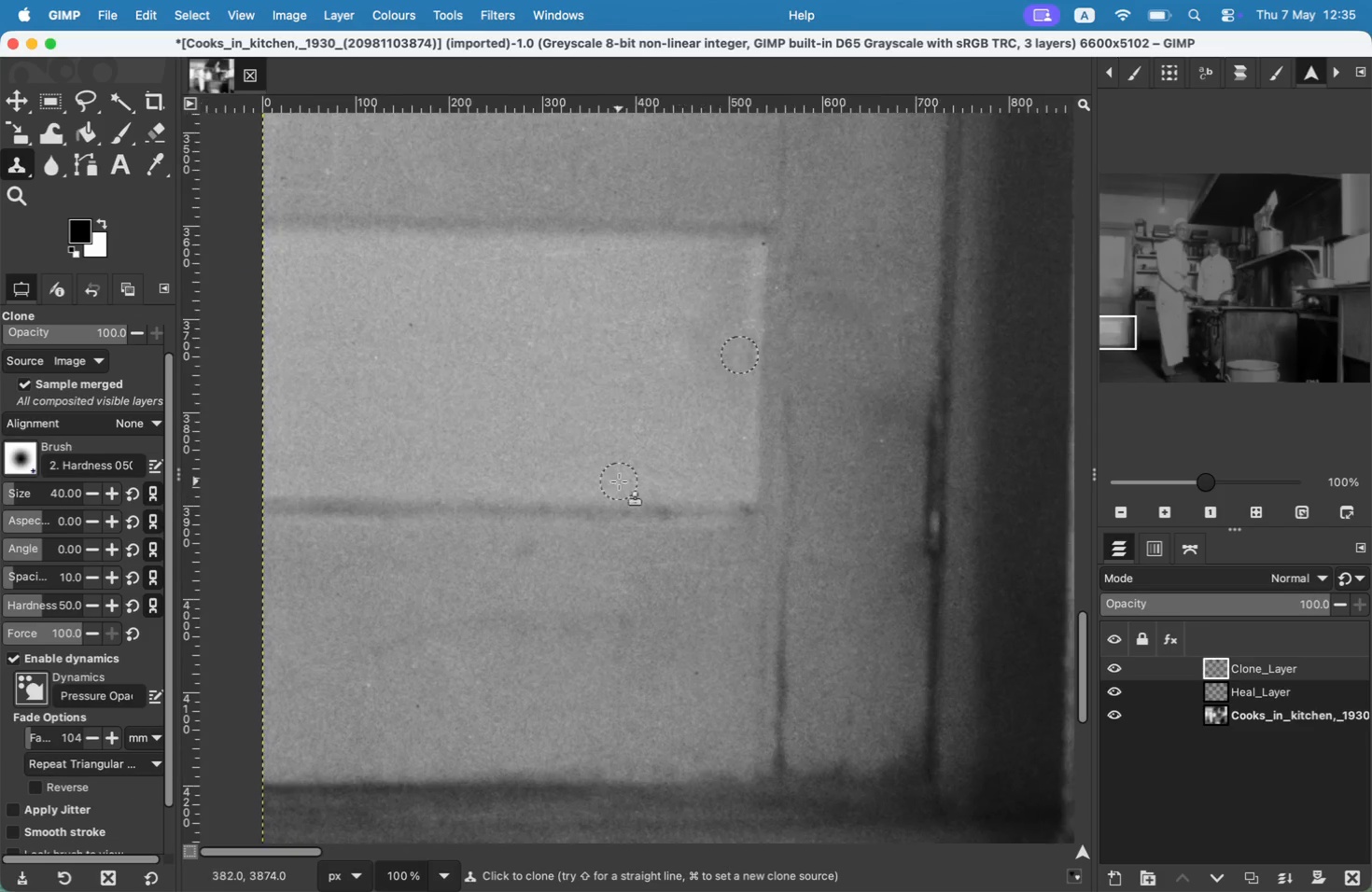 
hold_key(key=Space, duration=0.39)
 